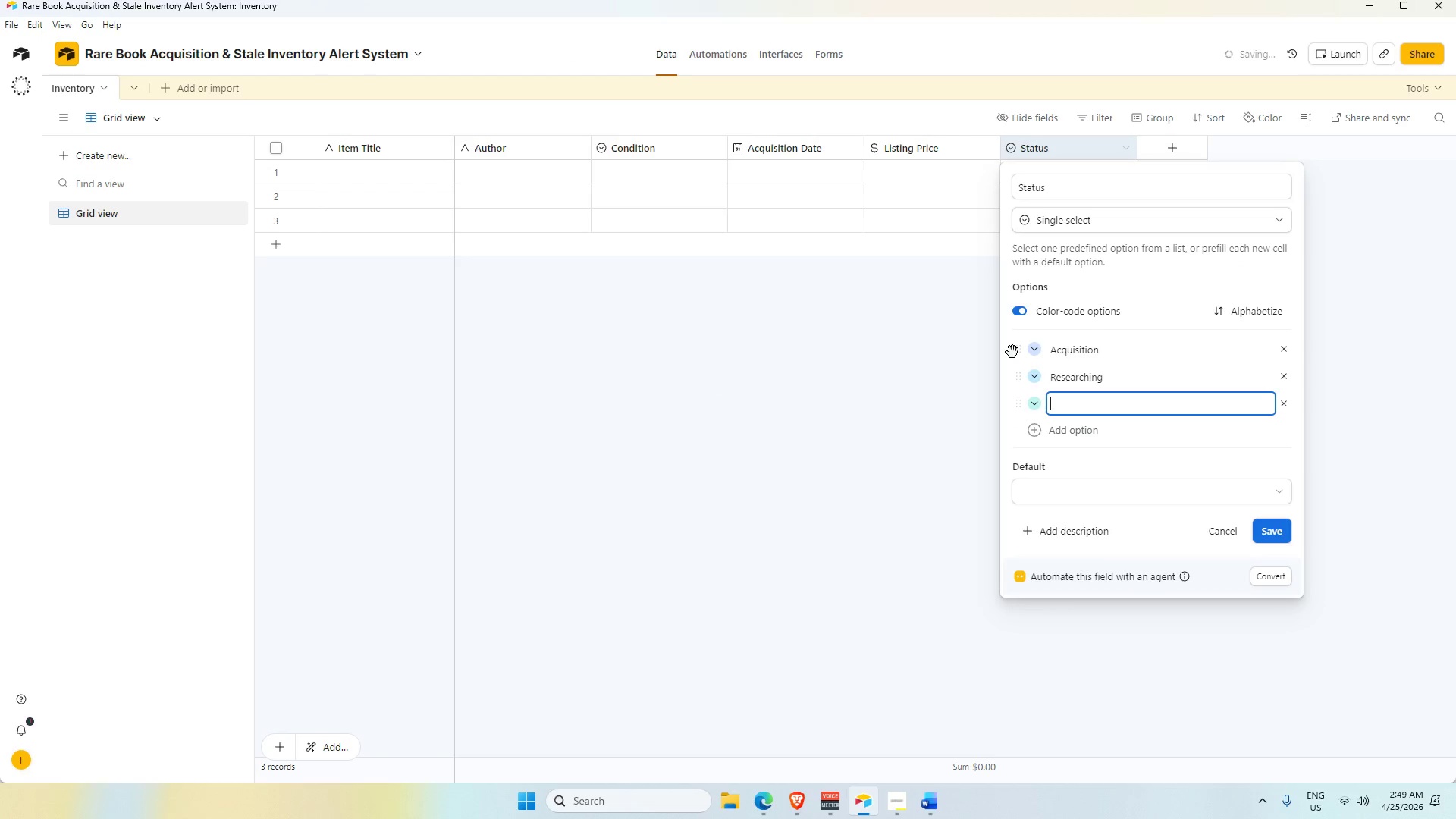 
key(Alt+Tab)
 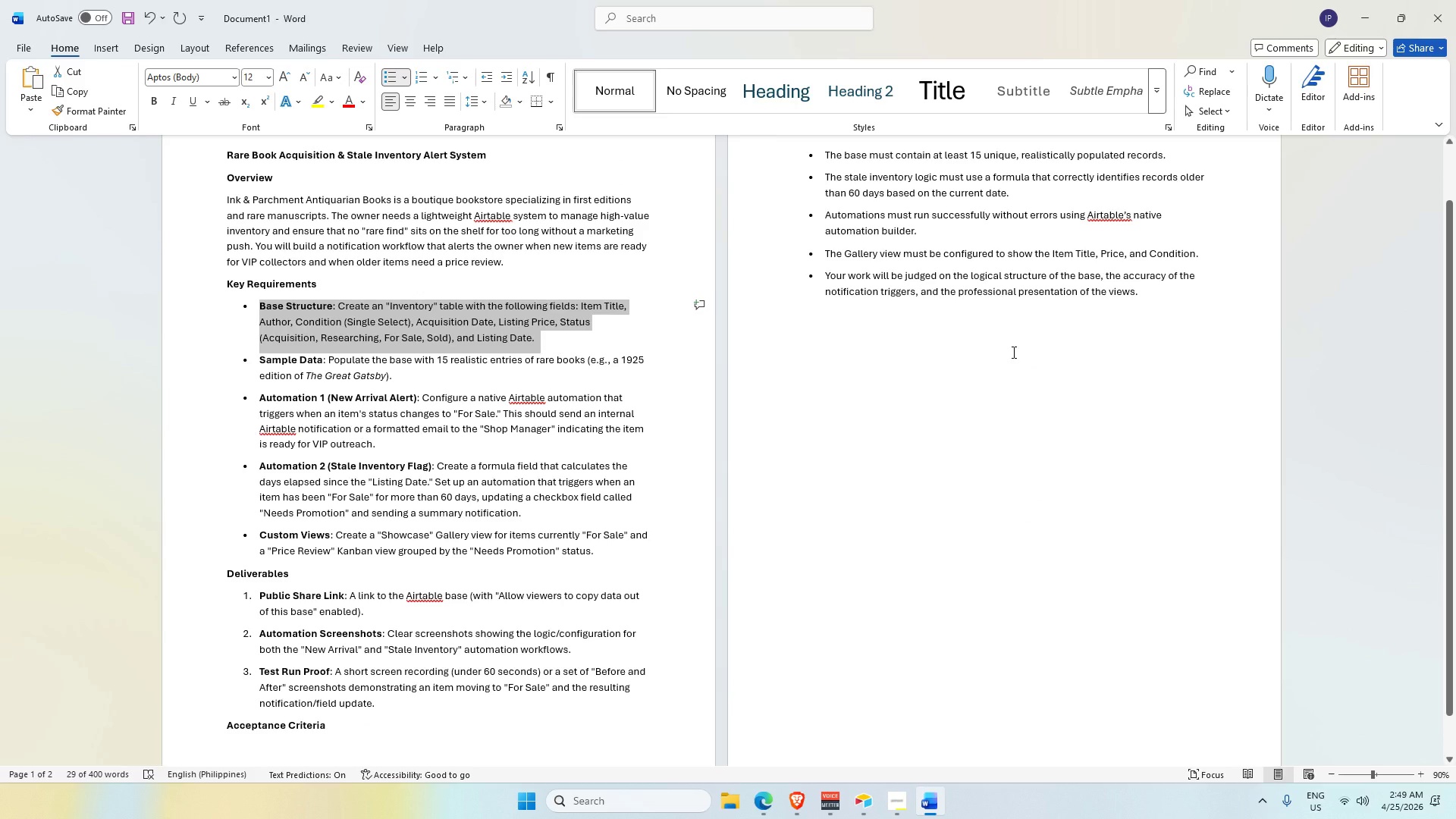 
key(Alt+AltLeft)
 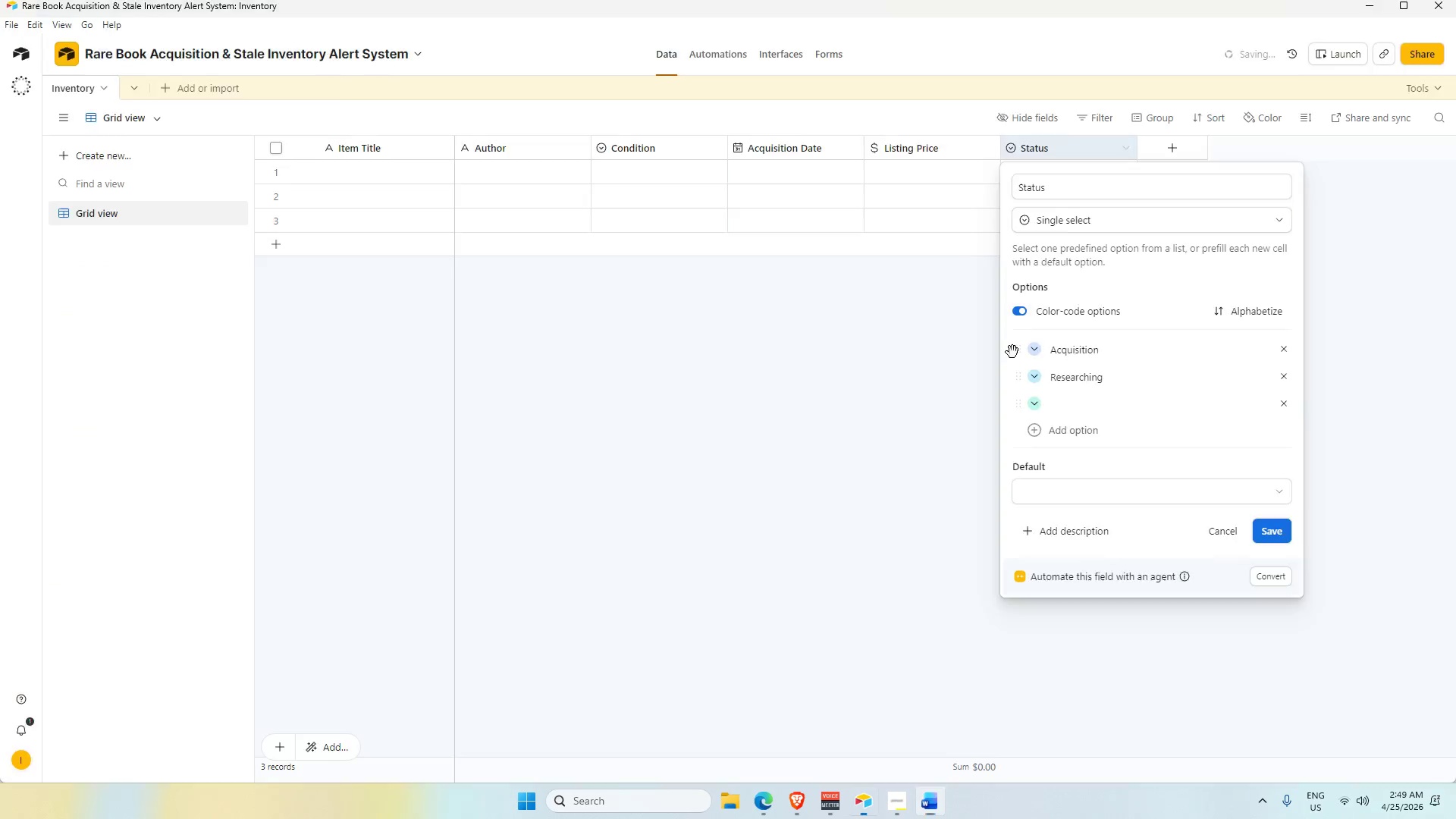 
key(Tab)
type(For Sale)
 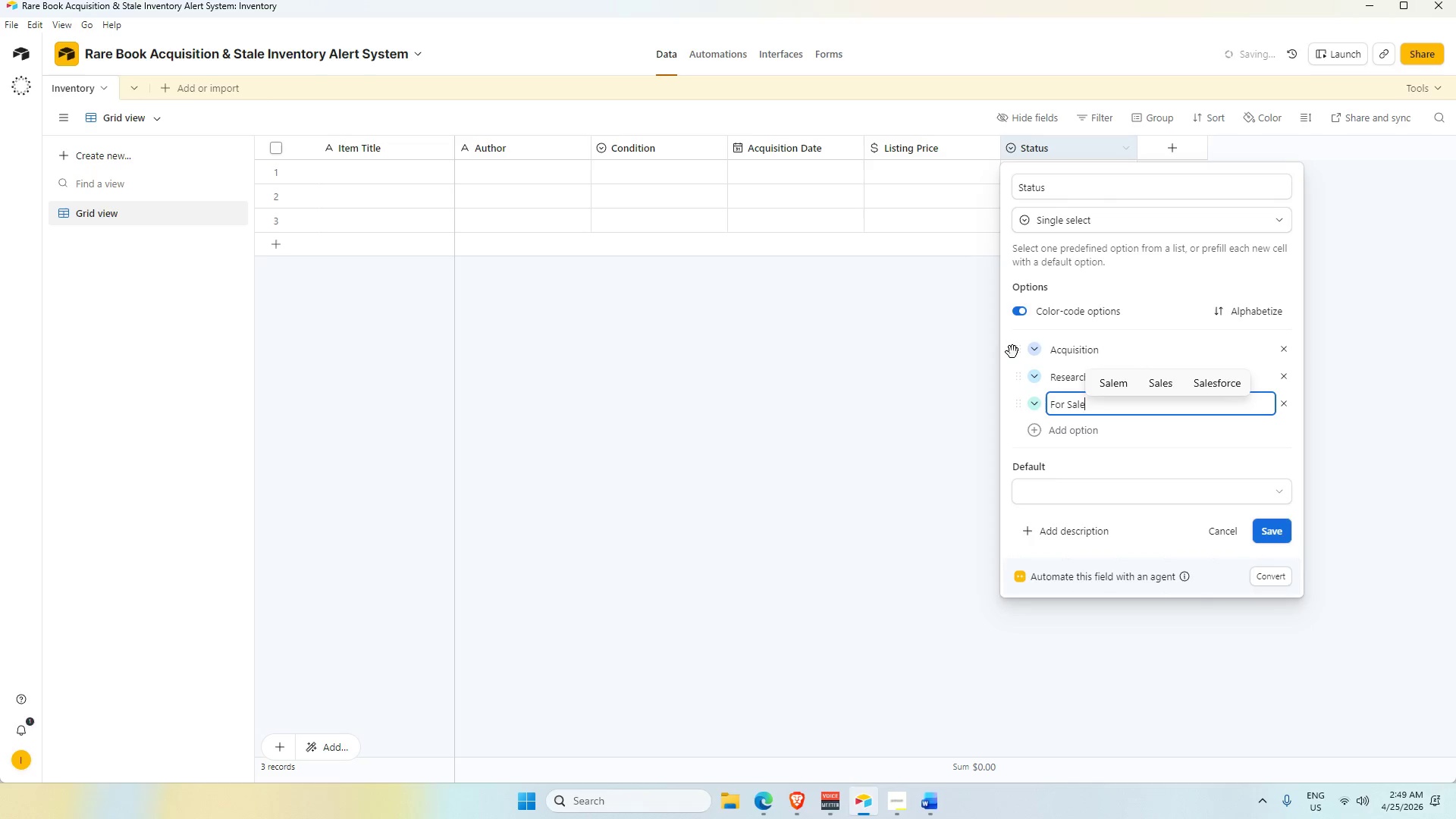 
key(Alt+AltLeft)
 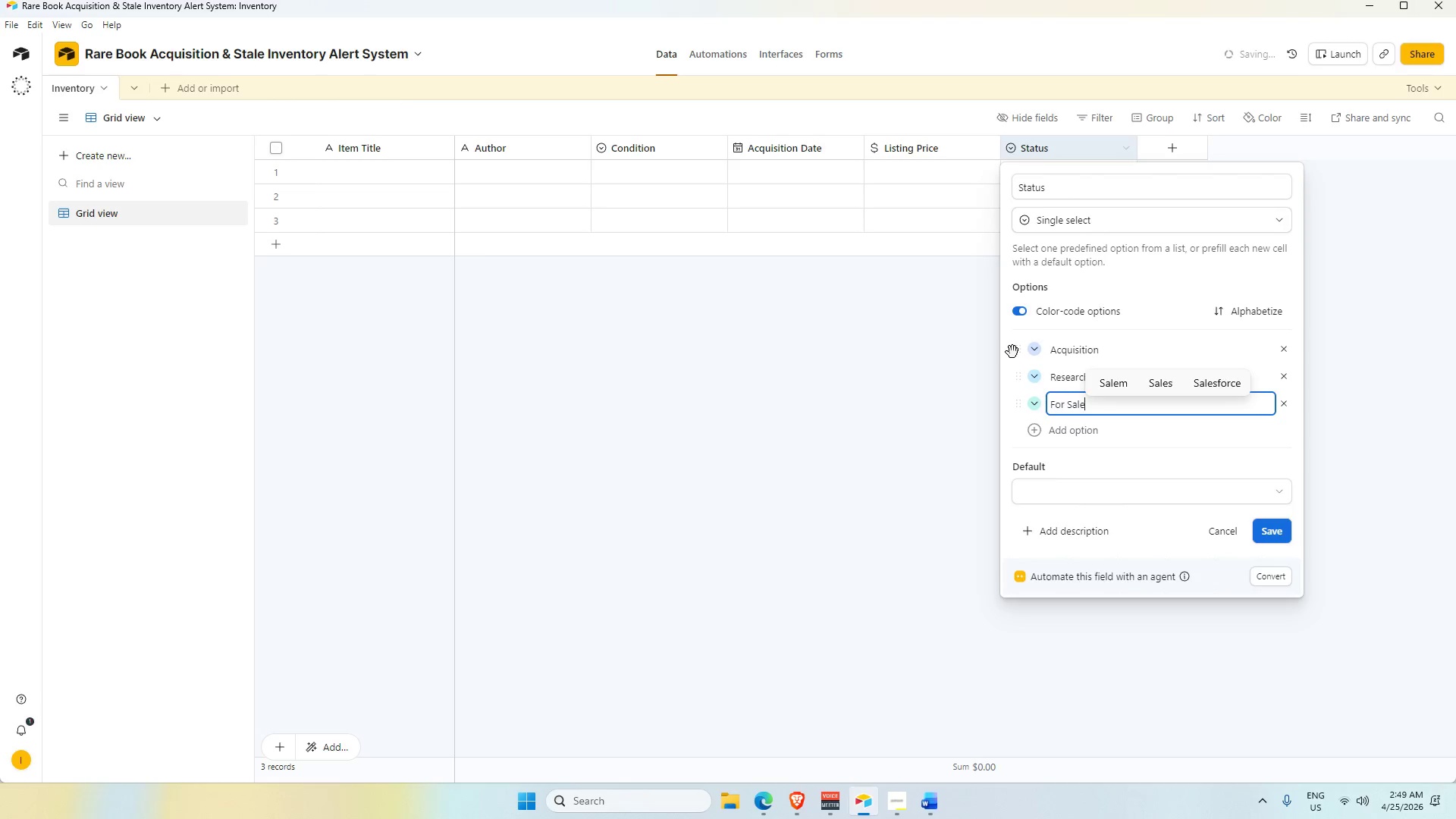 
key(Alt+Tab)
 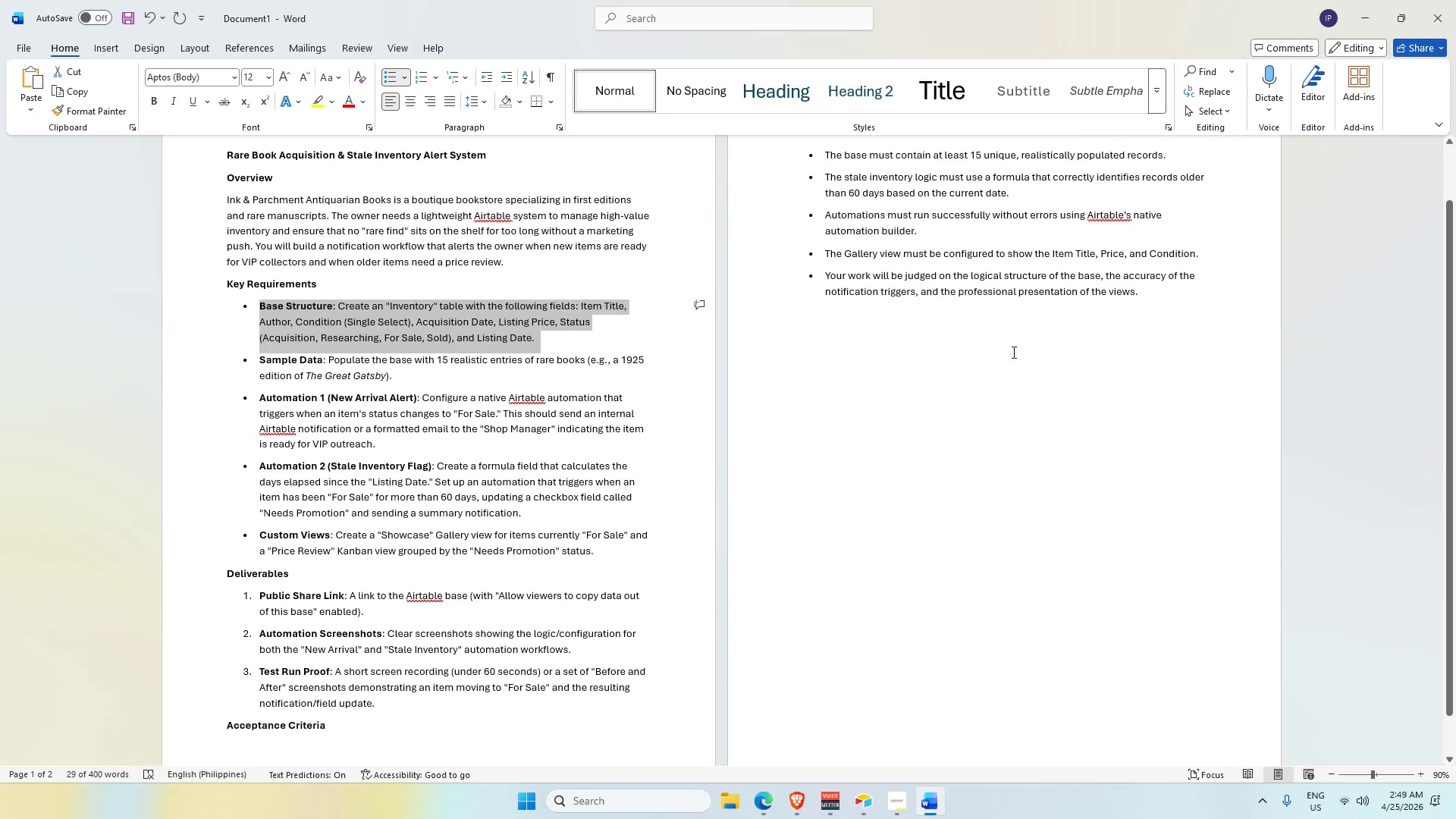 
key(Alt+AltLeft)
 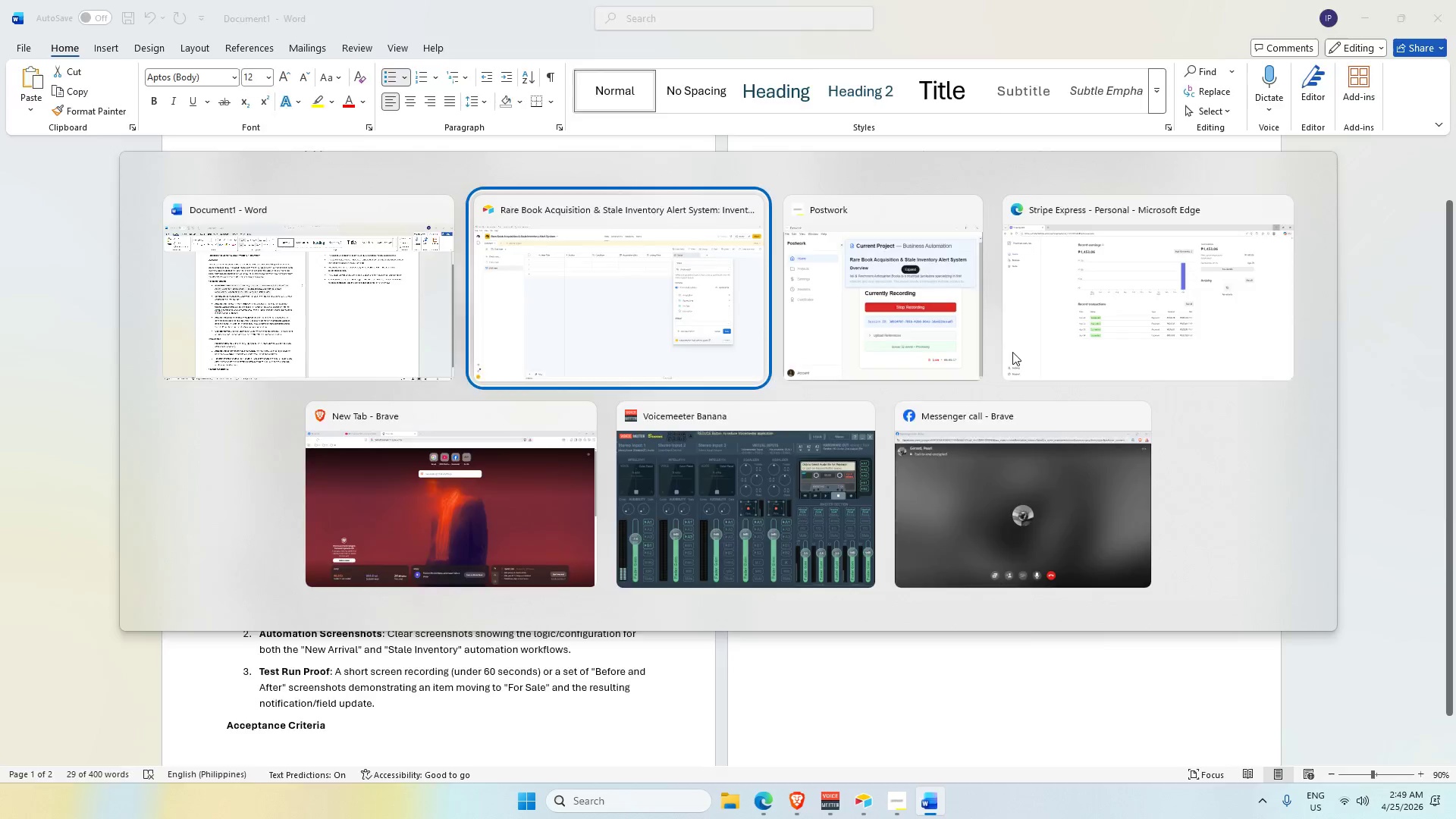 
key(Alt+Tab)
 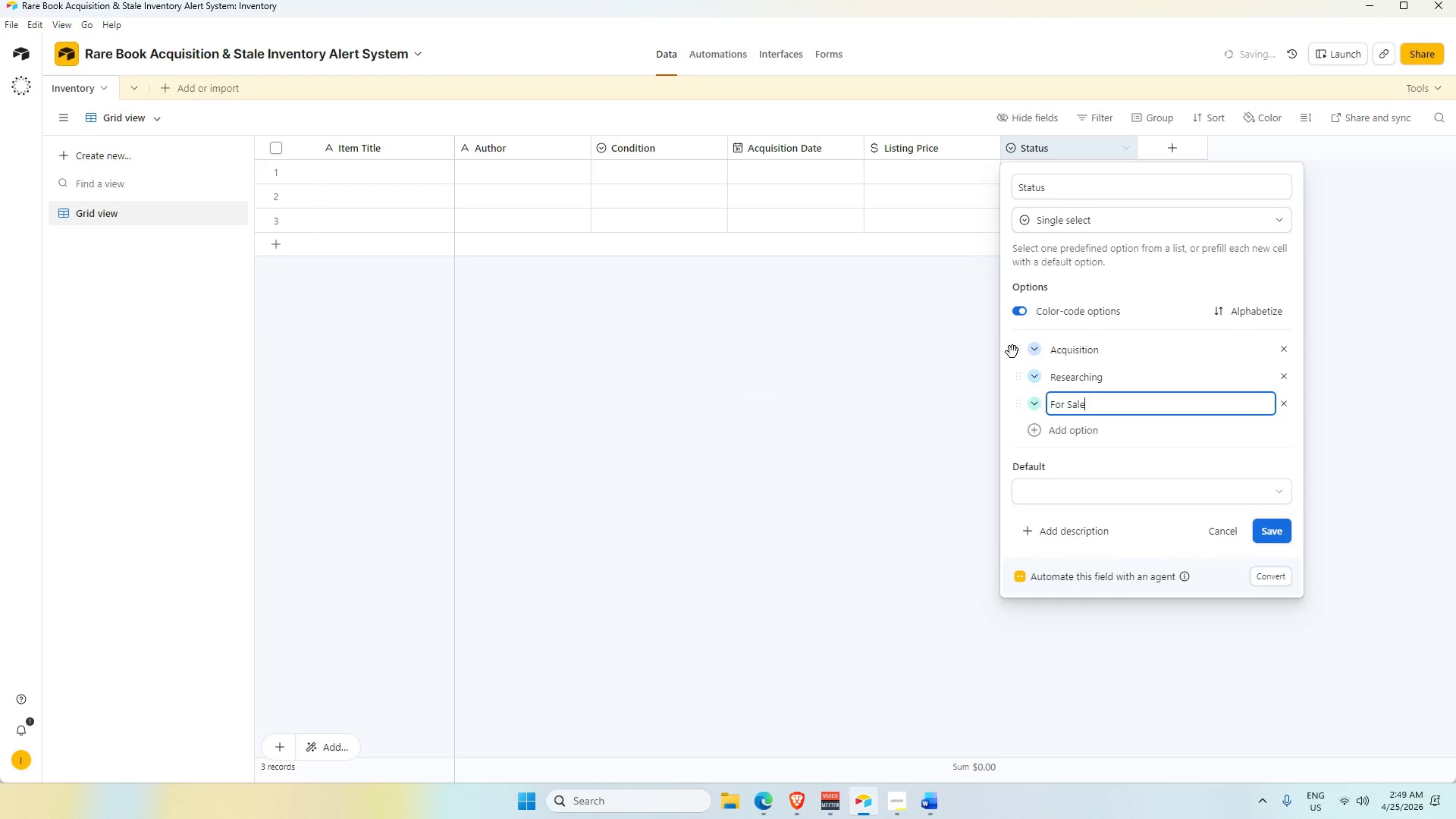 
key(Alt+AltLeft)
 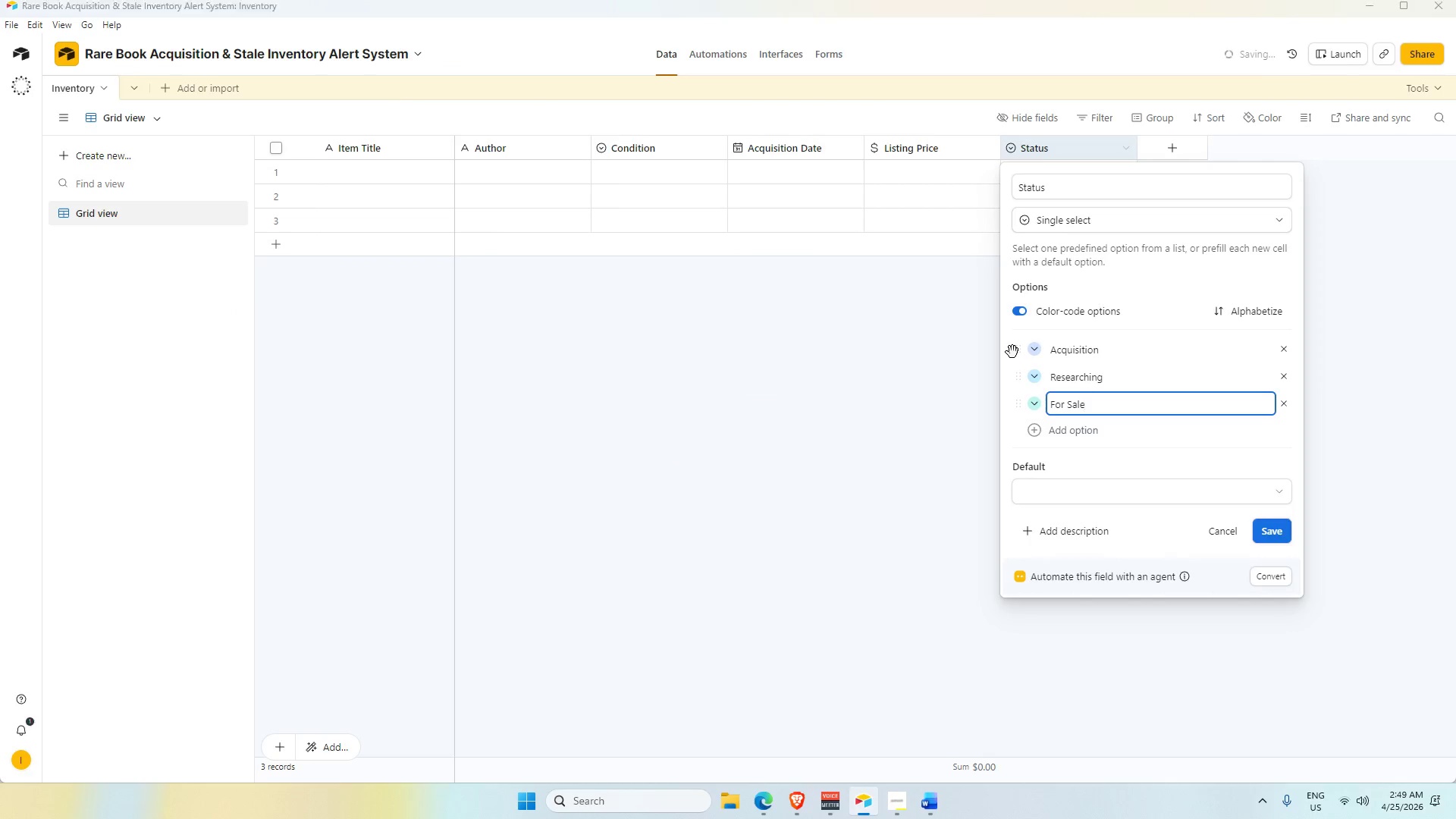 
key(Alt+Tab)
 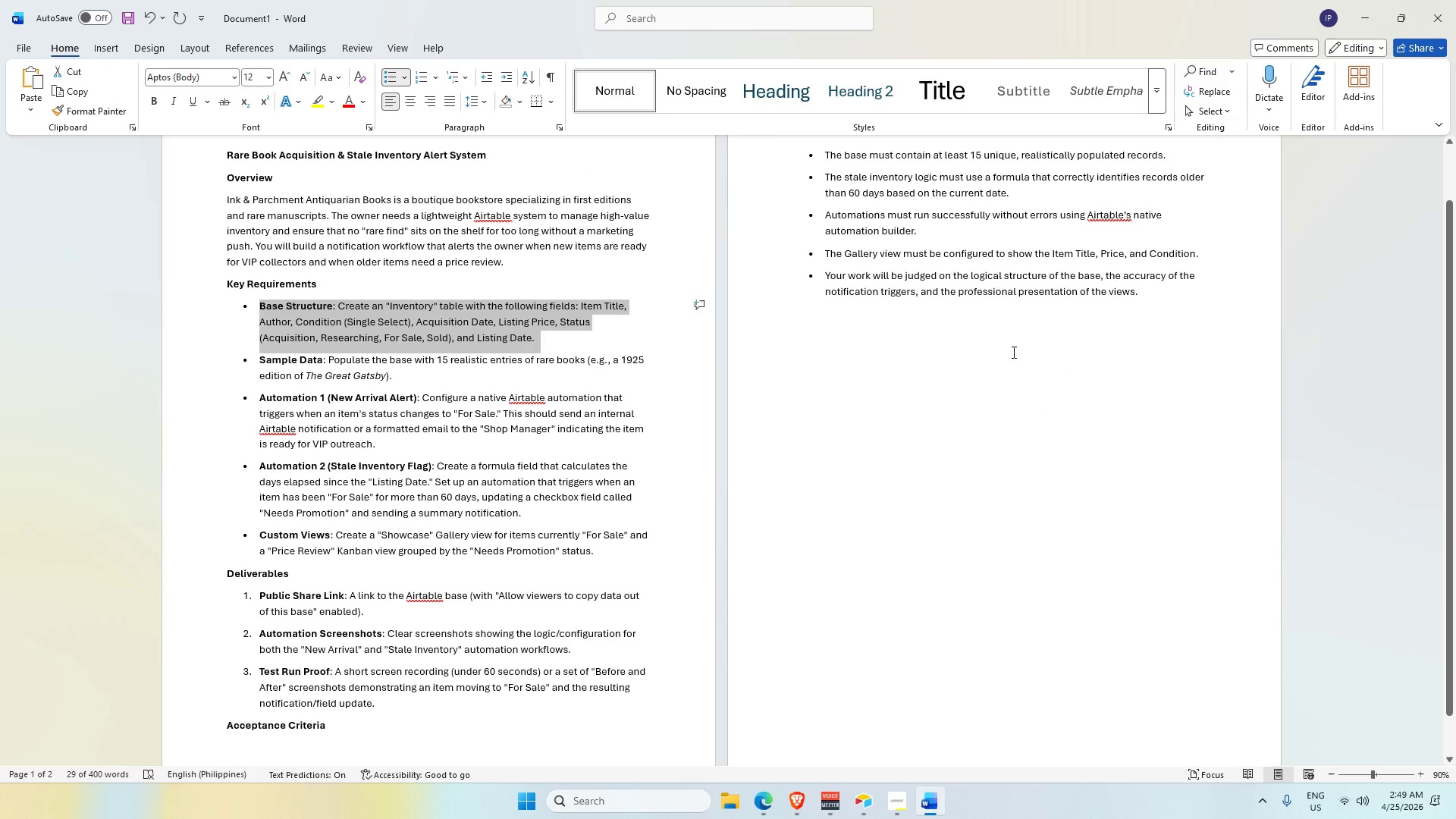 
key(Alt+AltLeft)
 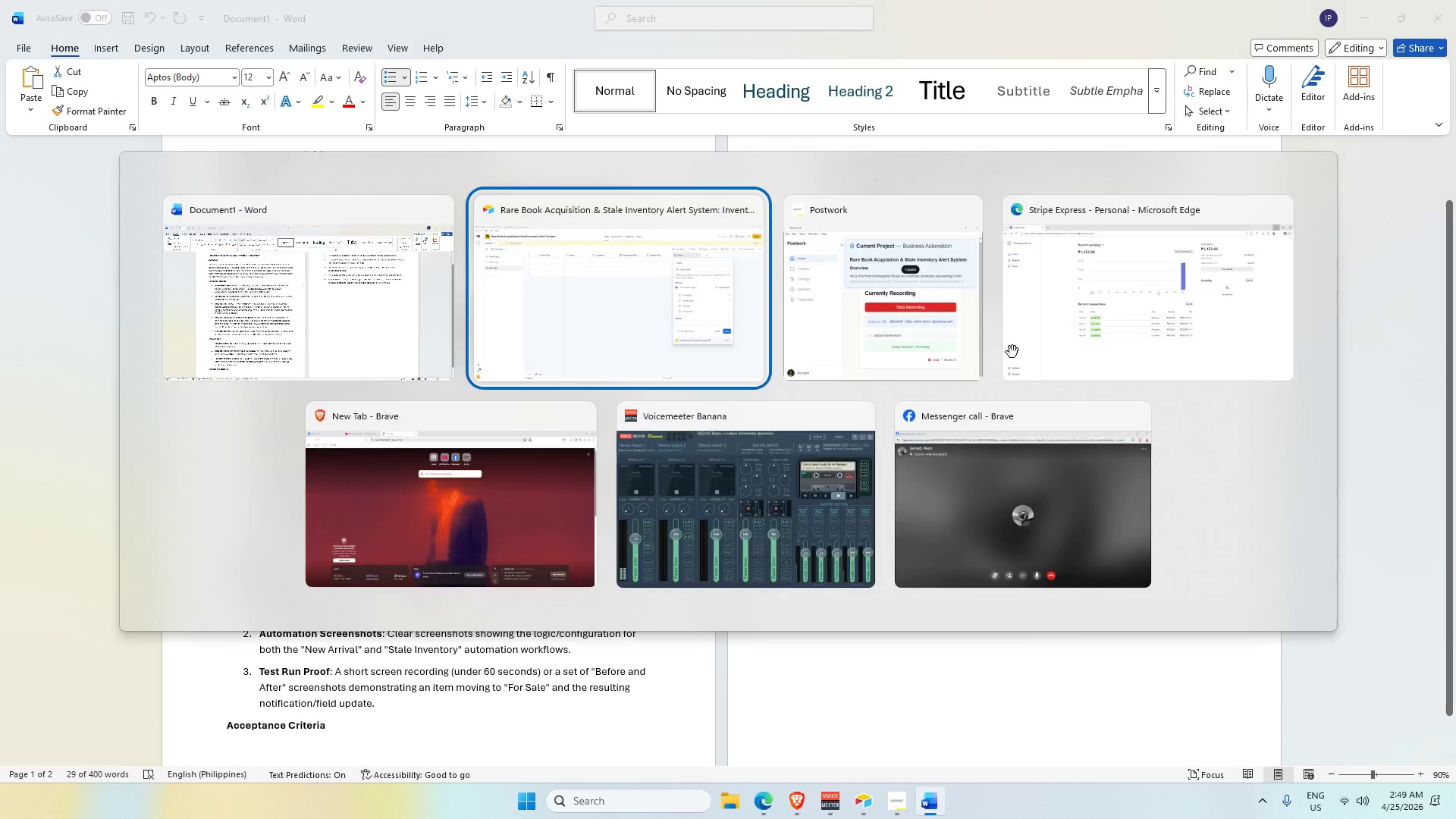 
key(Alt+Tab)
 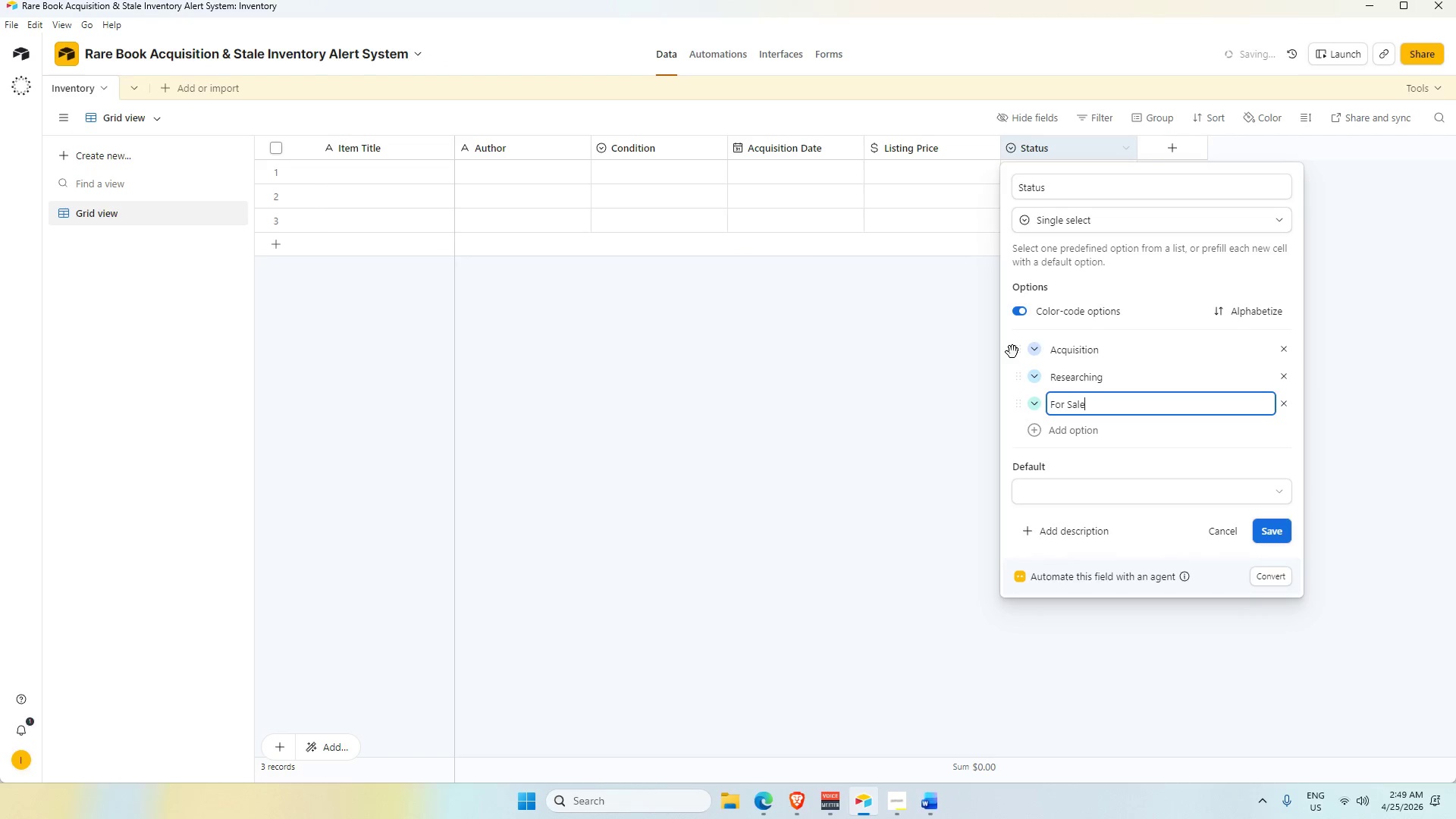 
key(Comma)
 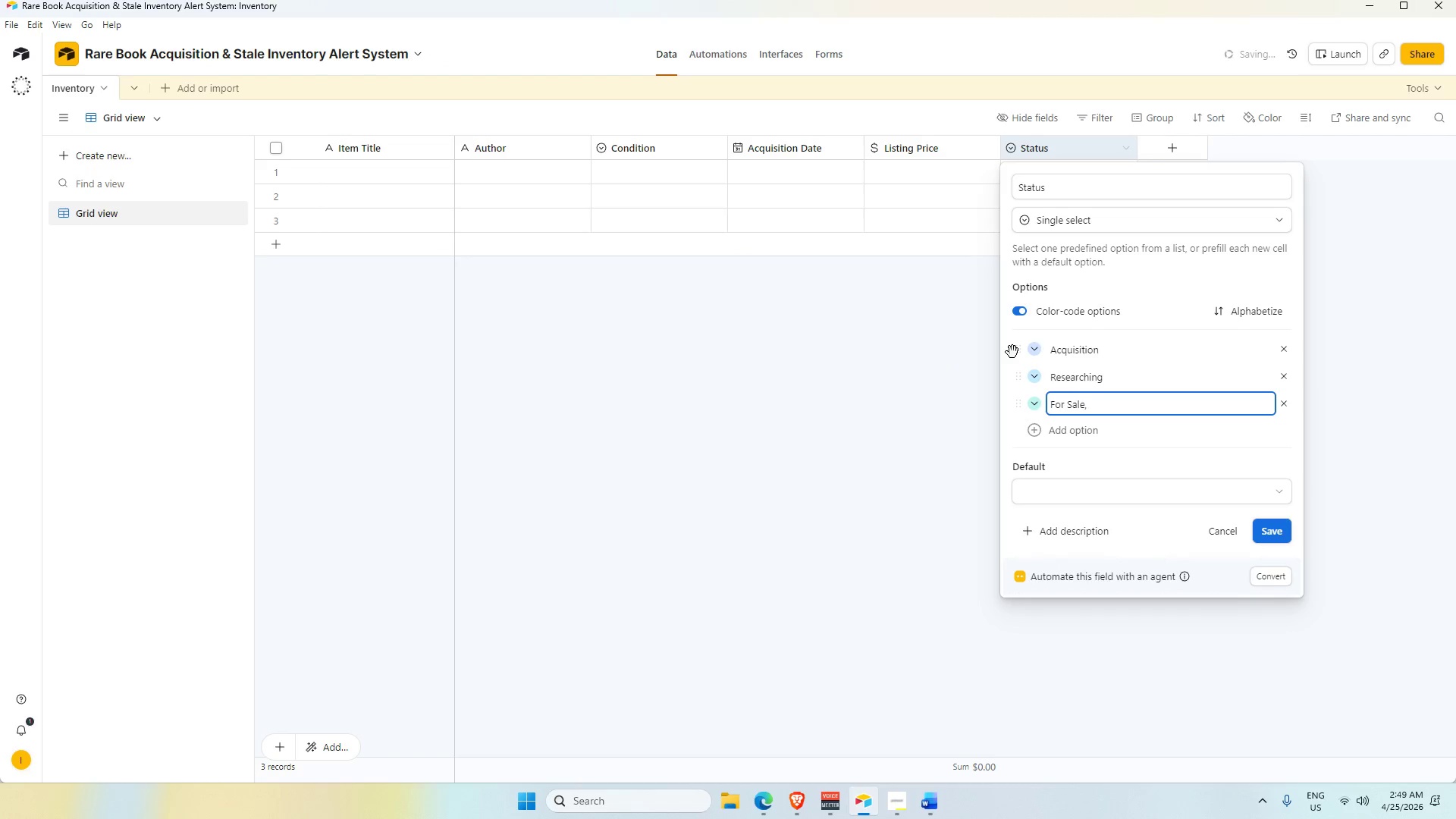 
key(Backspace)
 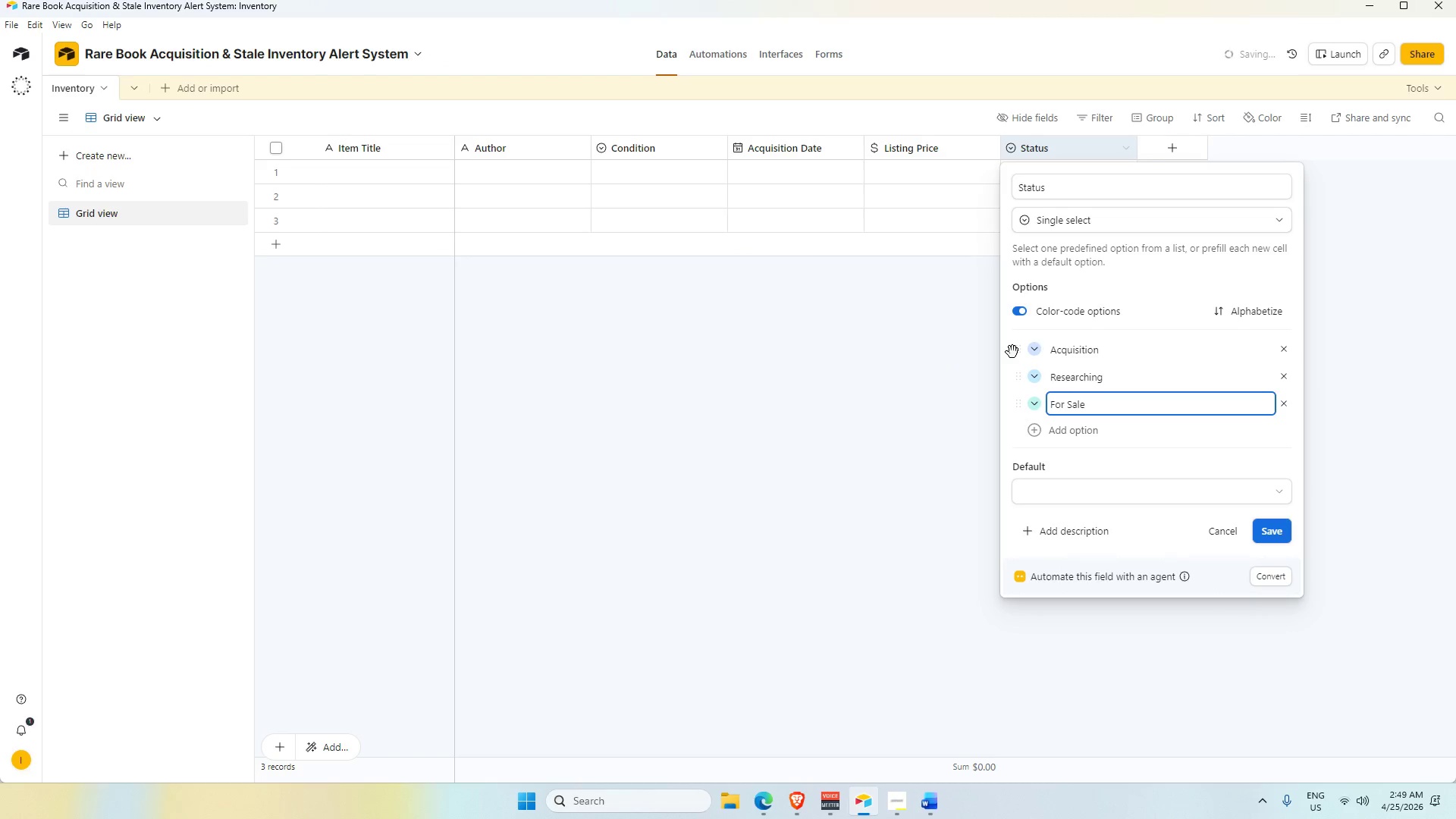 
key(Enter)
 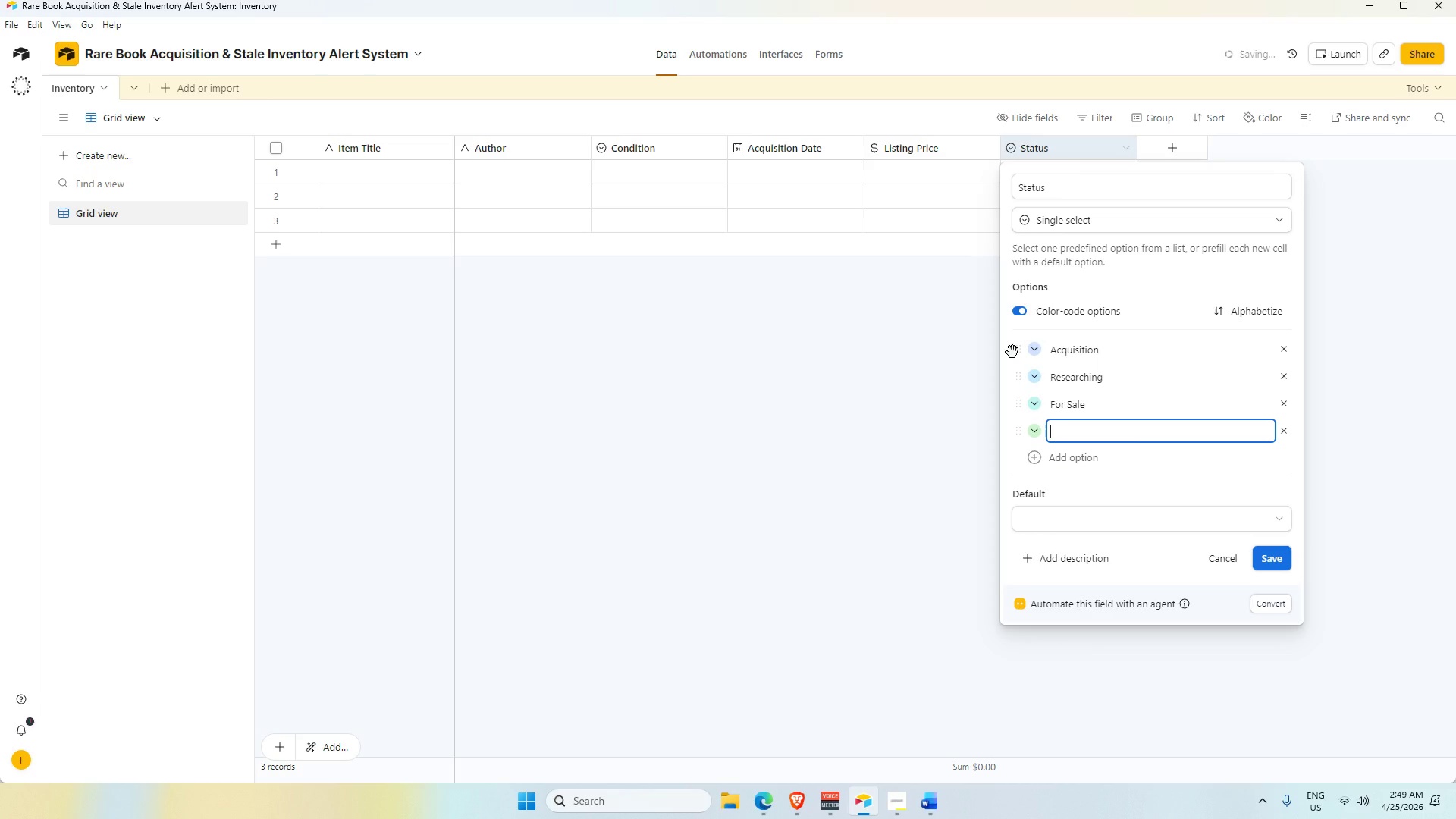 
type(Sold)
 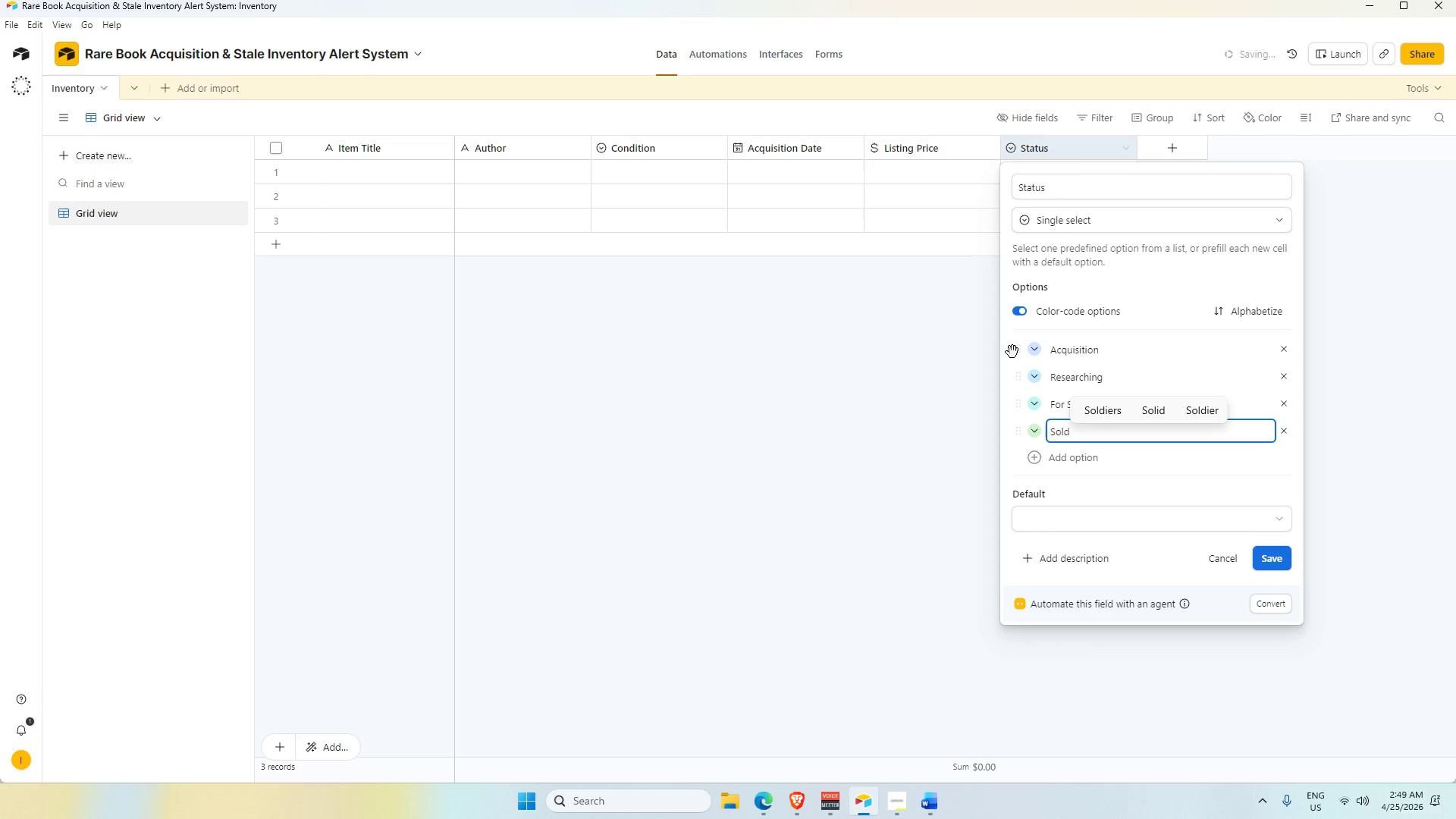 
key(Alt+AltLeft)
 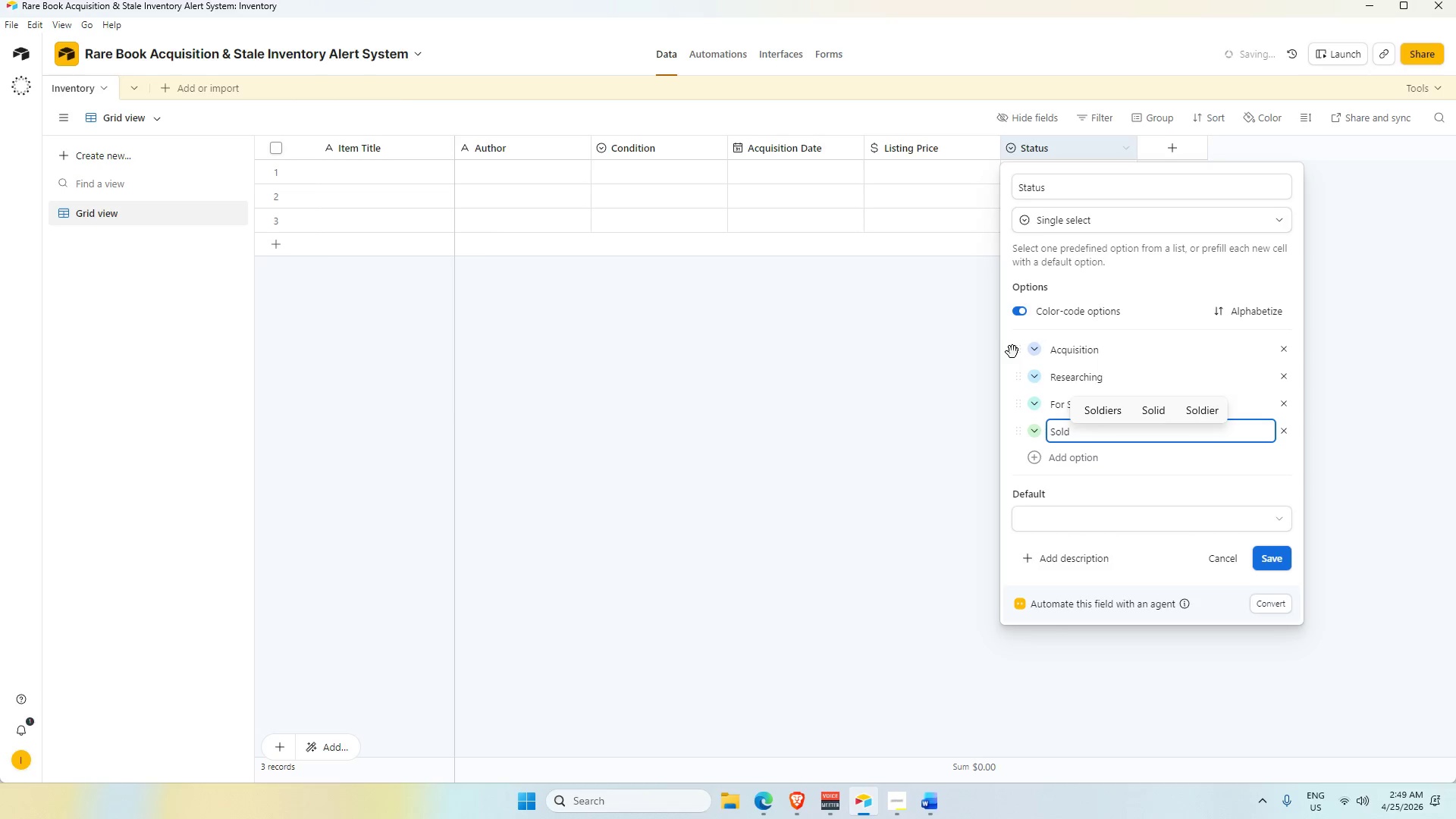 
key(Alt+Tab)
 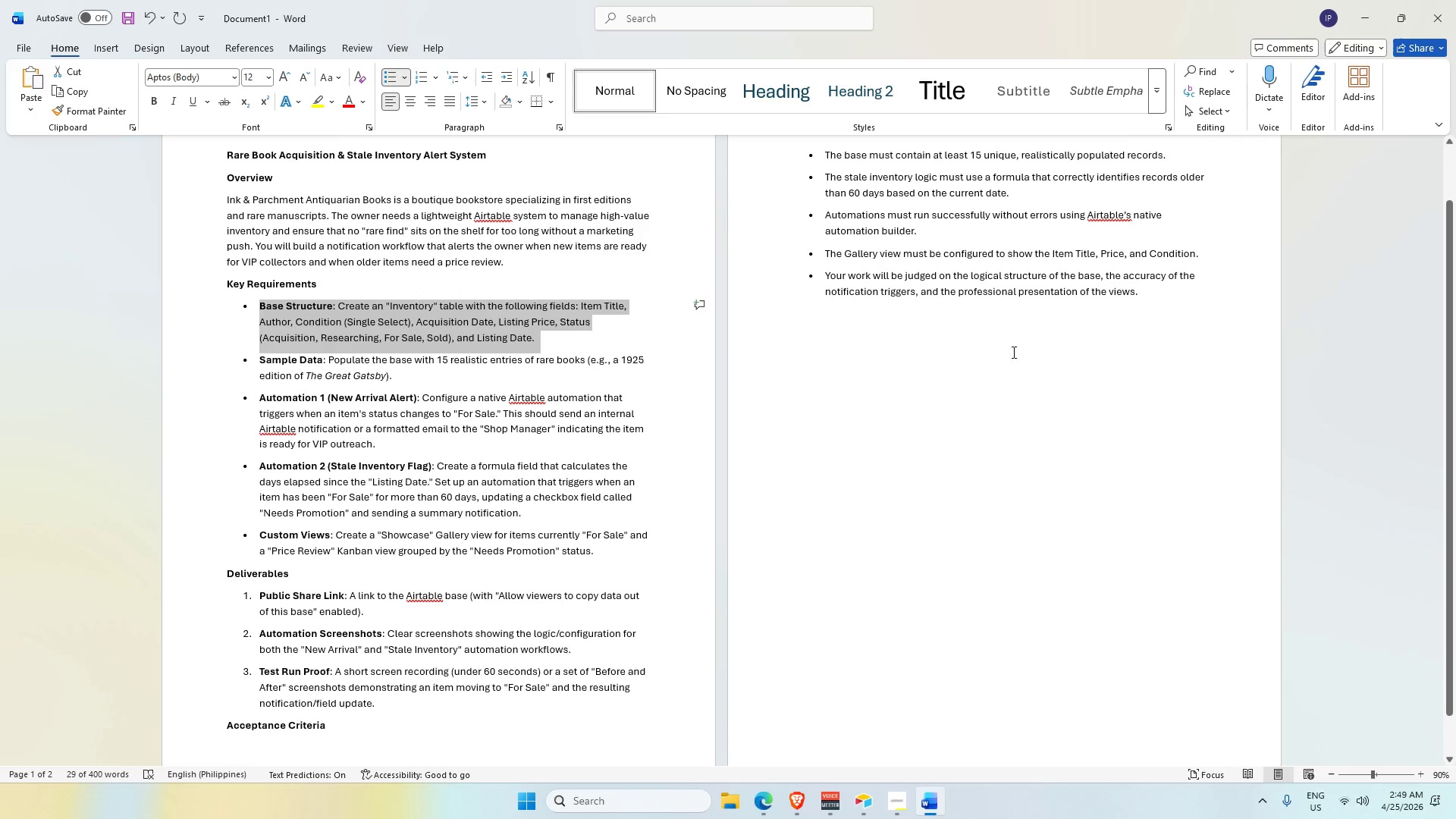 
key(Alt+AltLeft)
 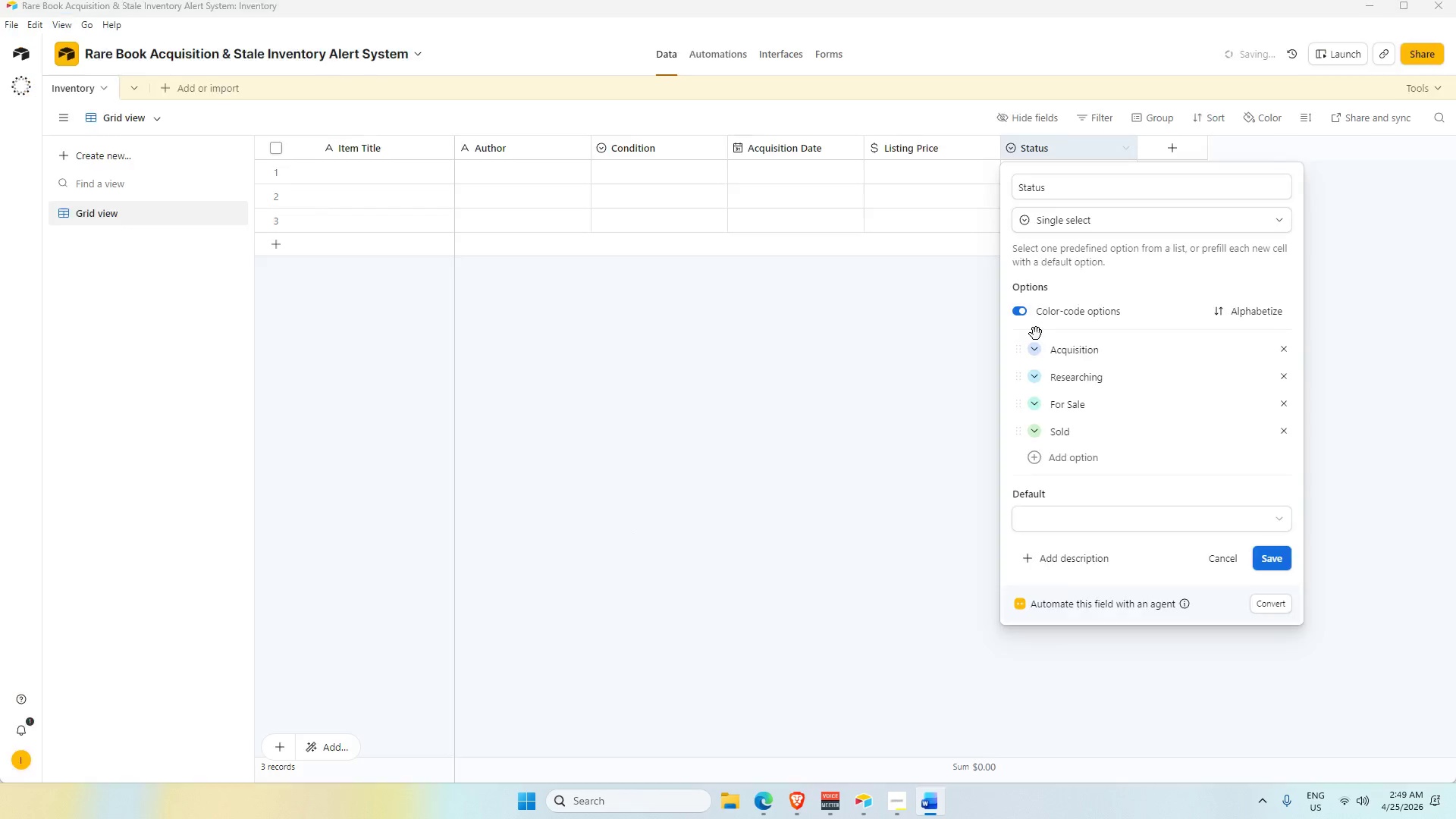 
key(Alt+Tab)
 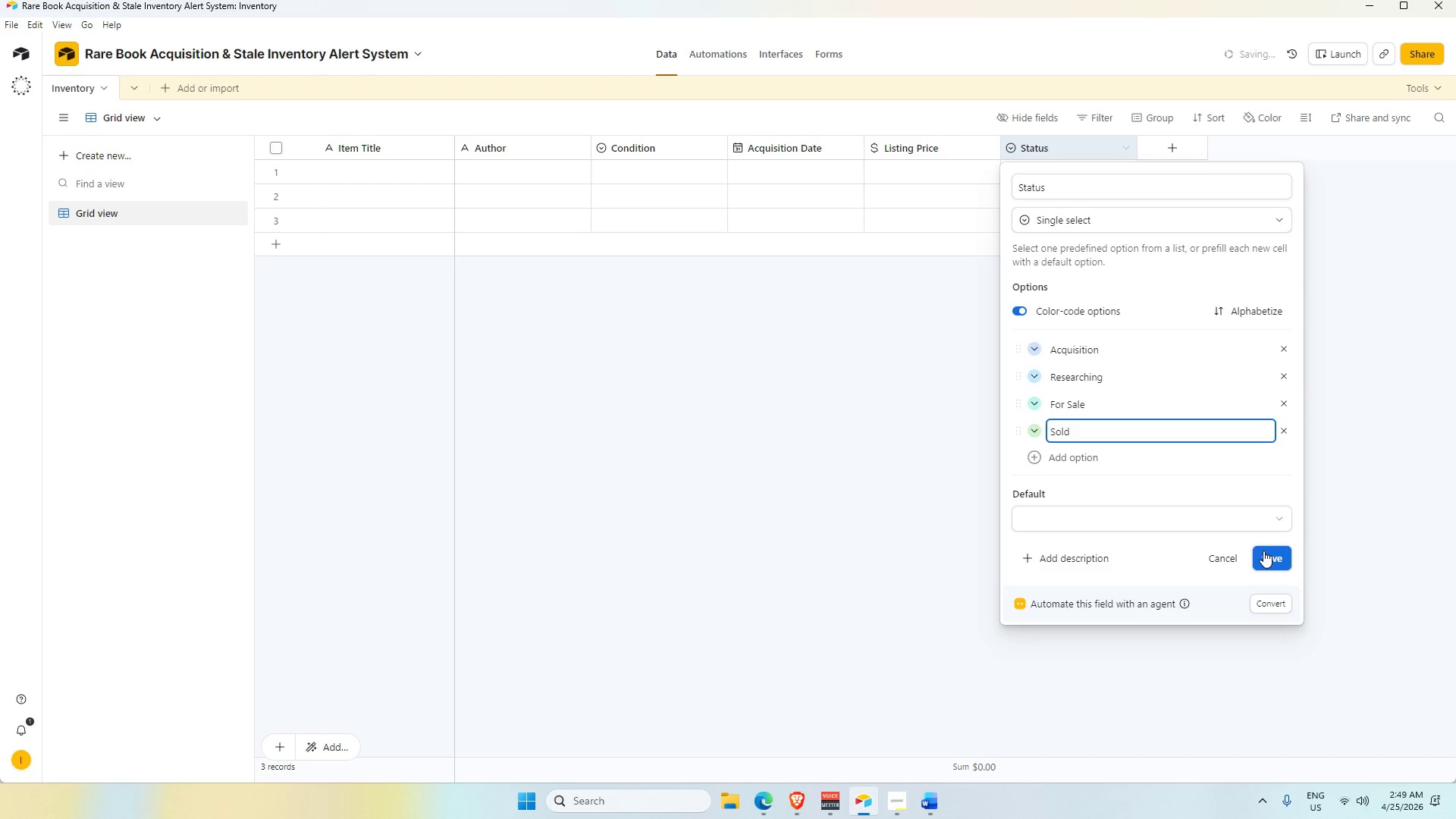 
left_click([1269, 560])
 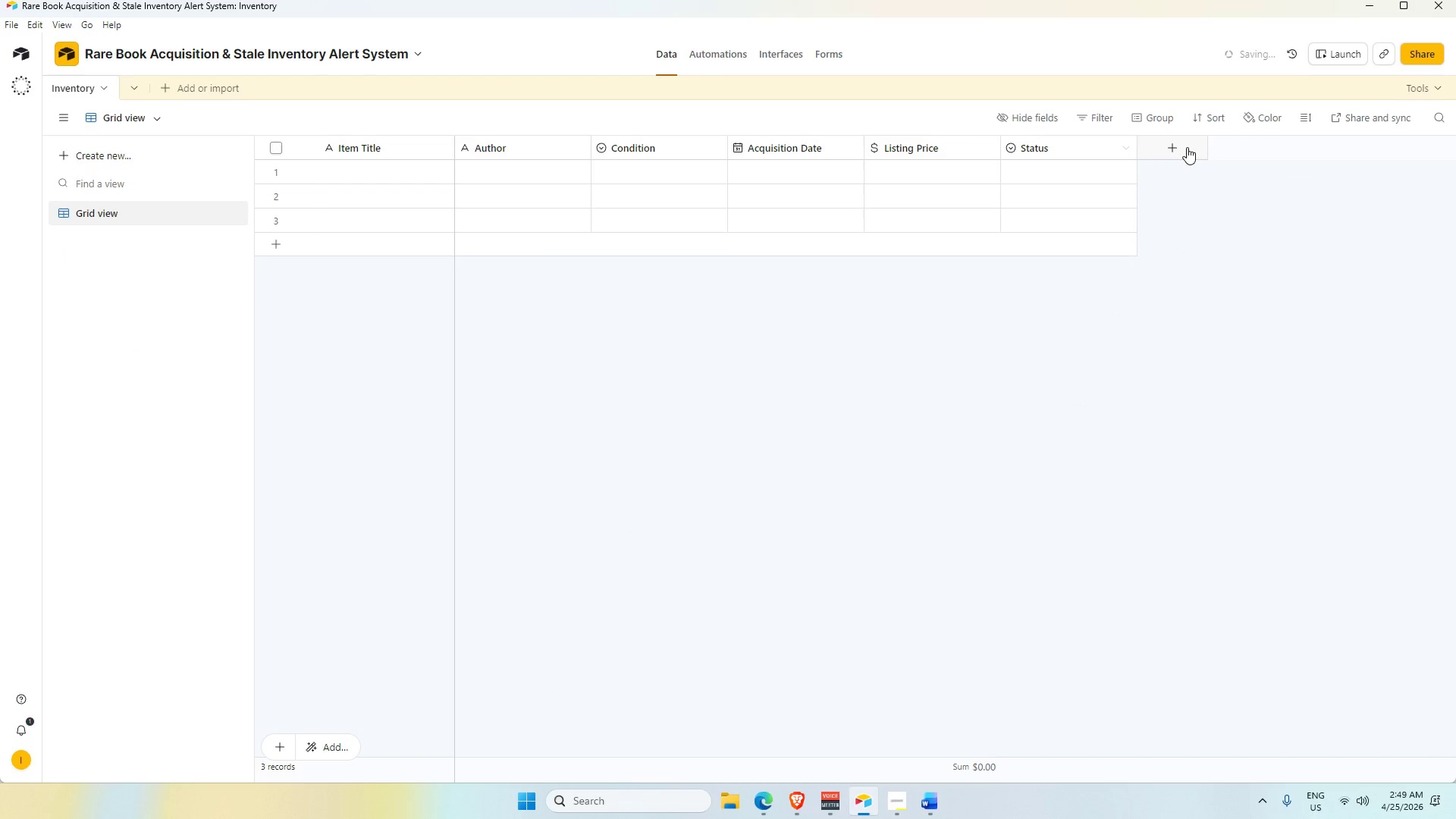 
left_click([1186, 146])
 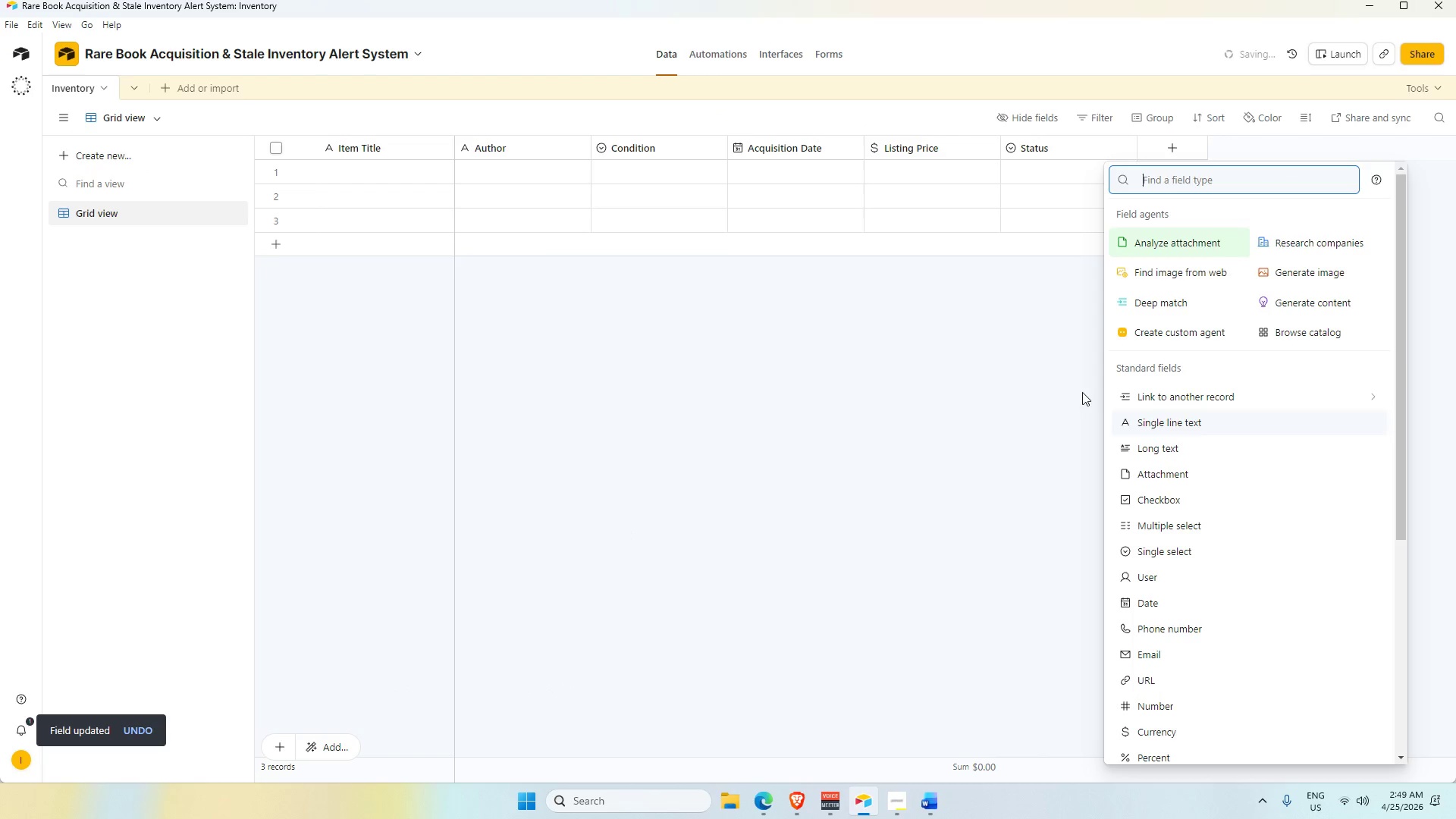 
key(Alt+AltLeft)
 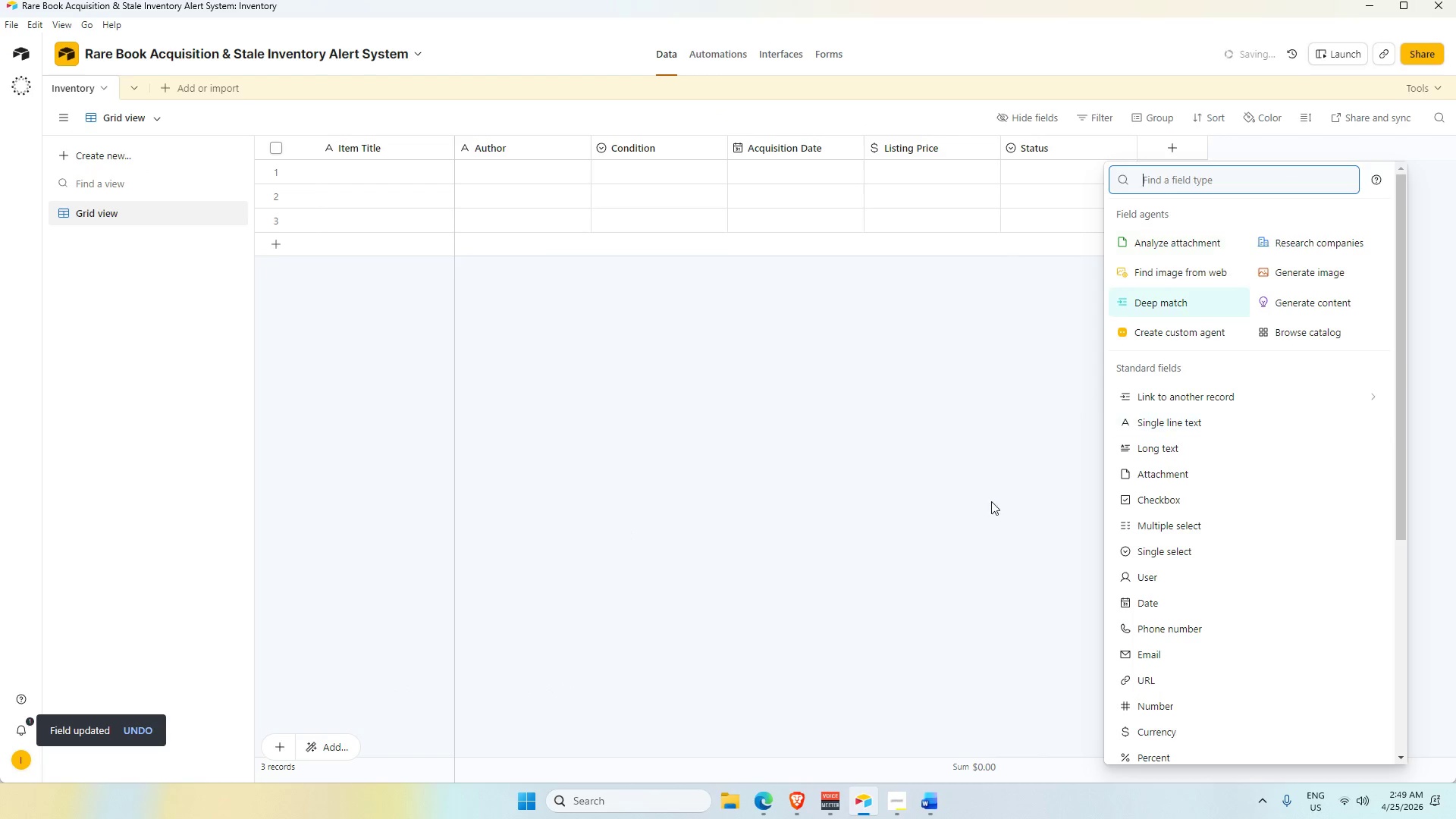 
key(Alt+Tab)
 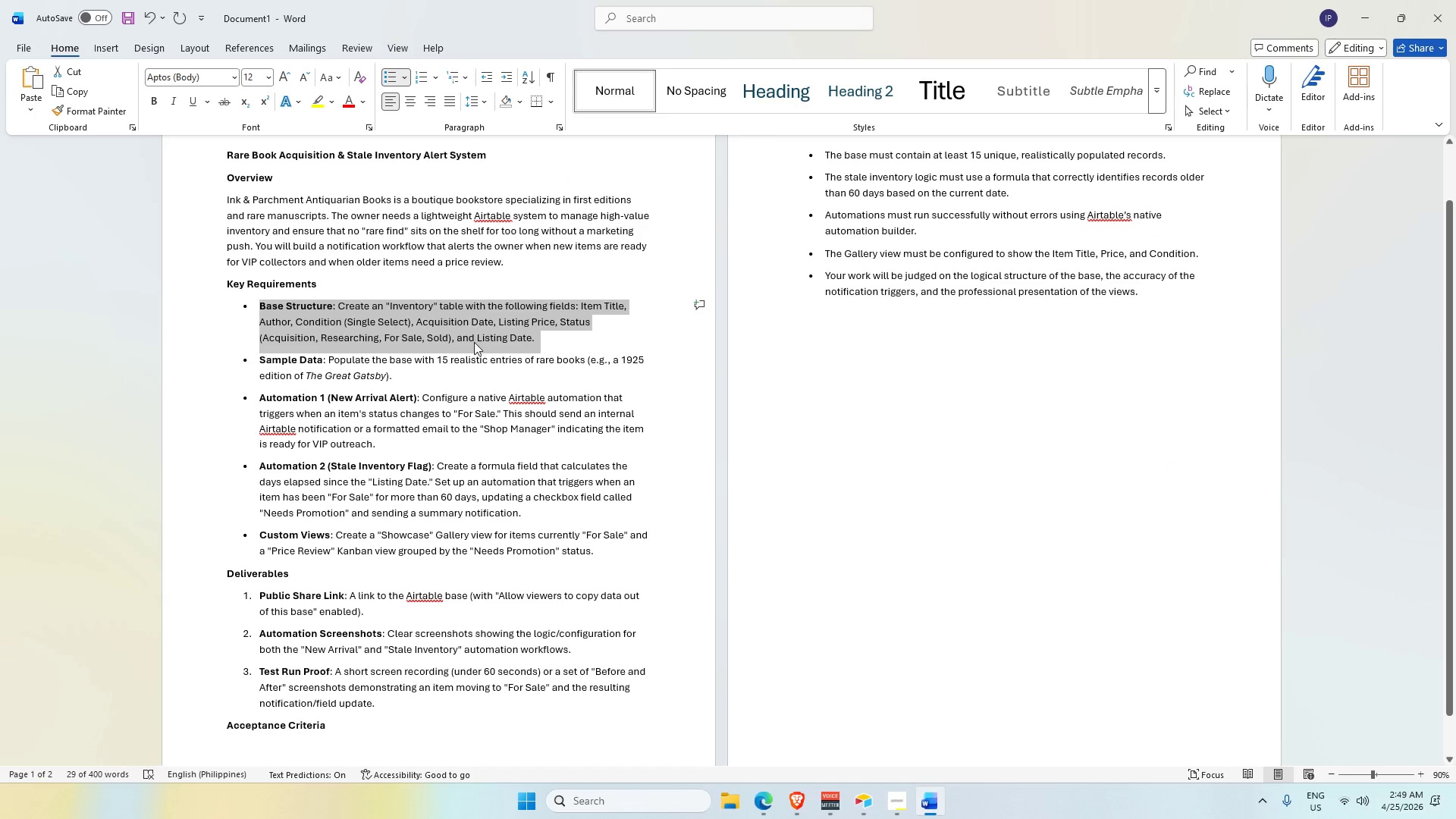 
key(Alt+AltLeft)
 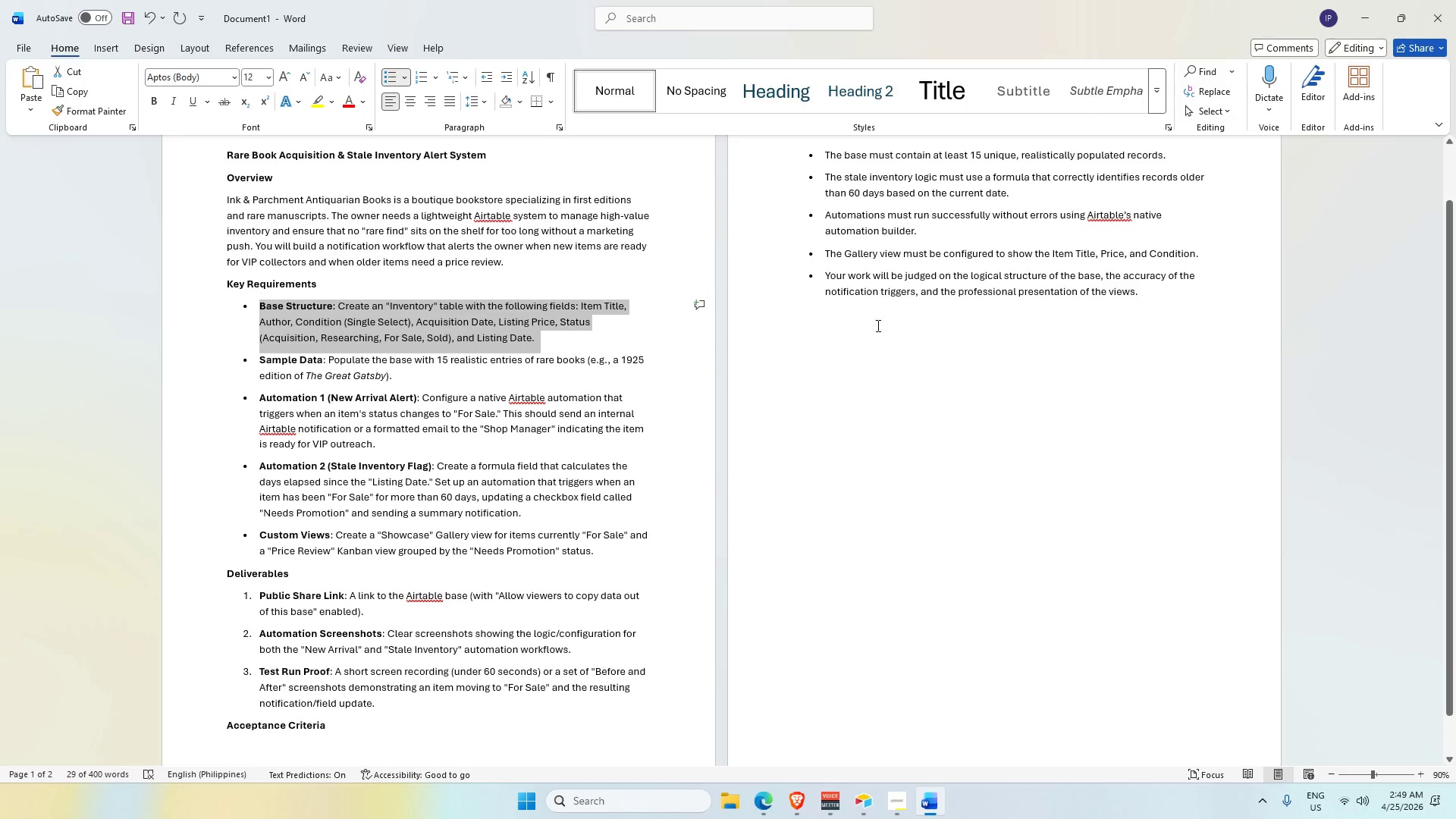 
key(Tab)
type(Listing Dat==da)
 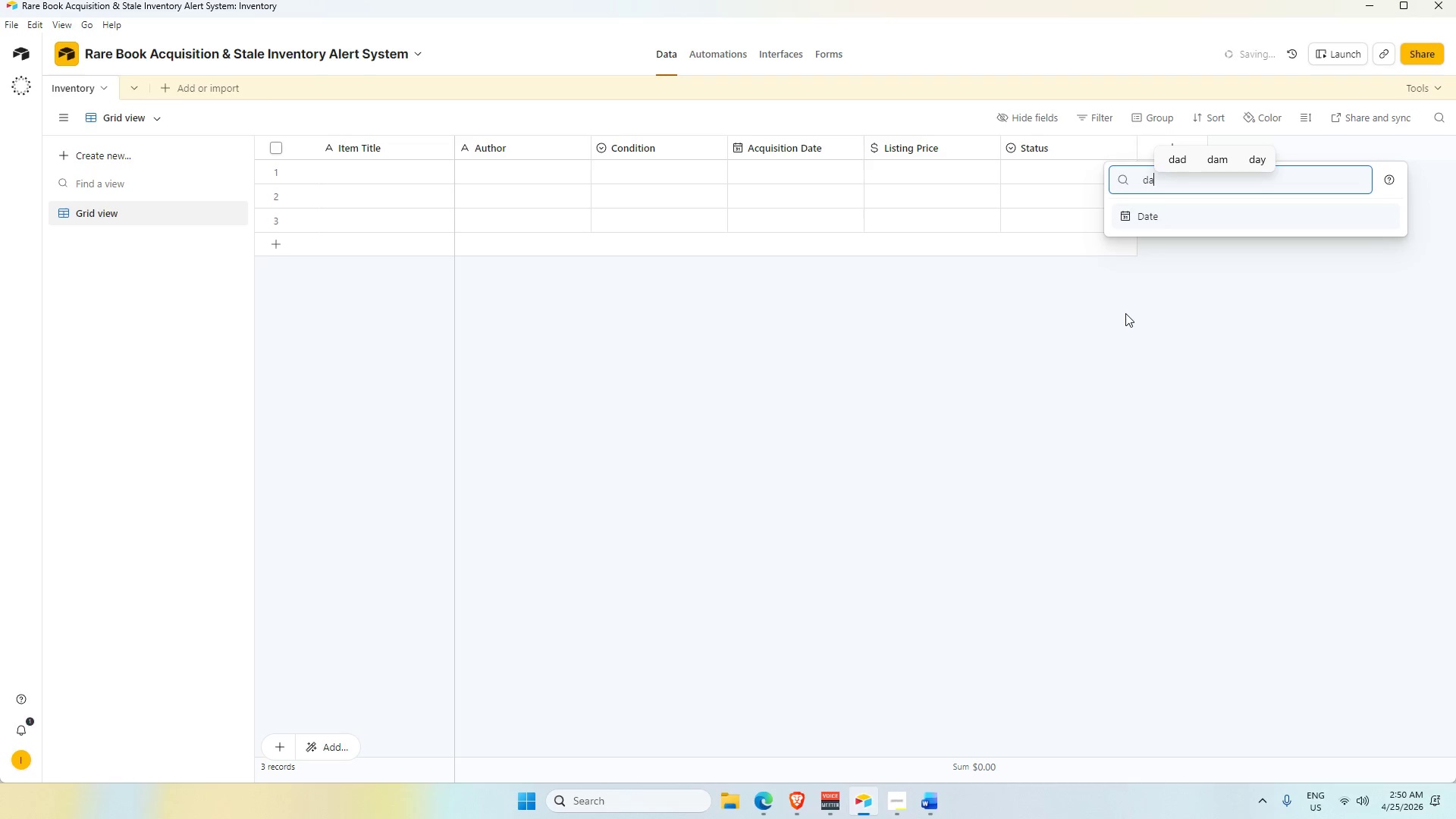 
 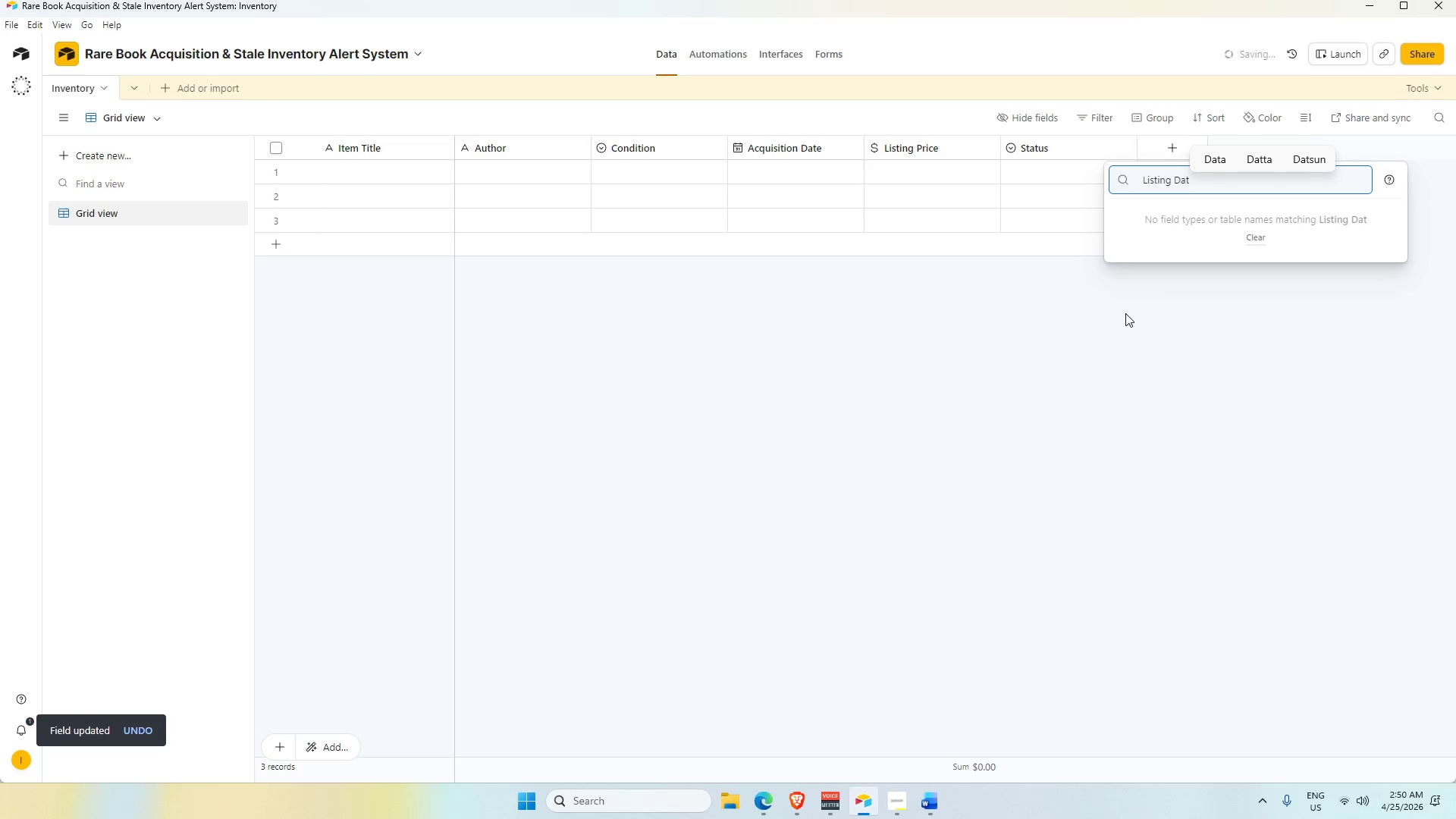 
hold_key(key=Backspace, duration=1.36)
 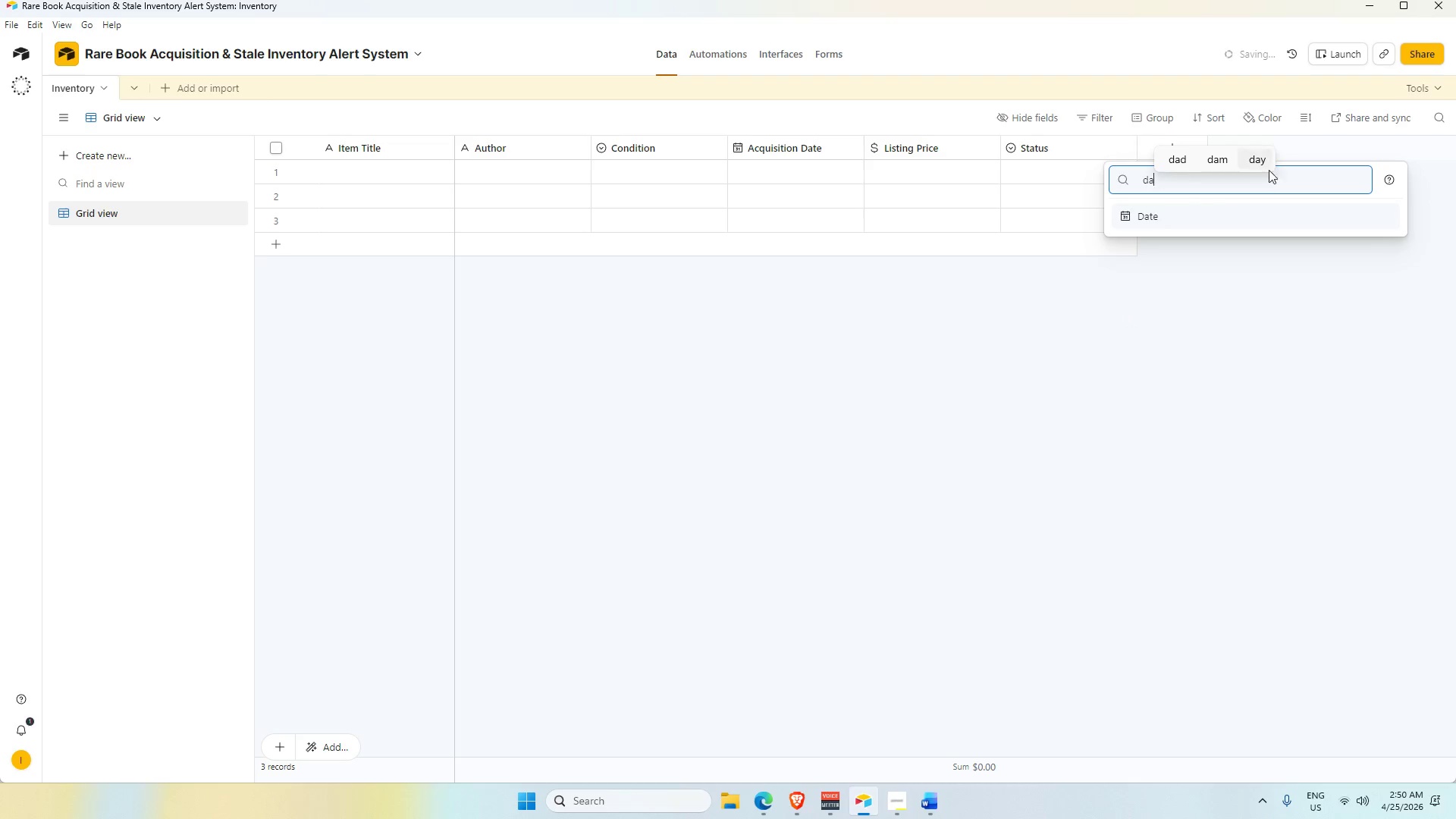 
left_click([1257, 213])
 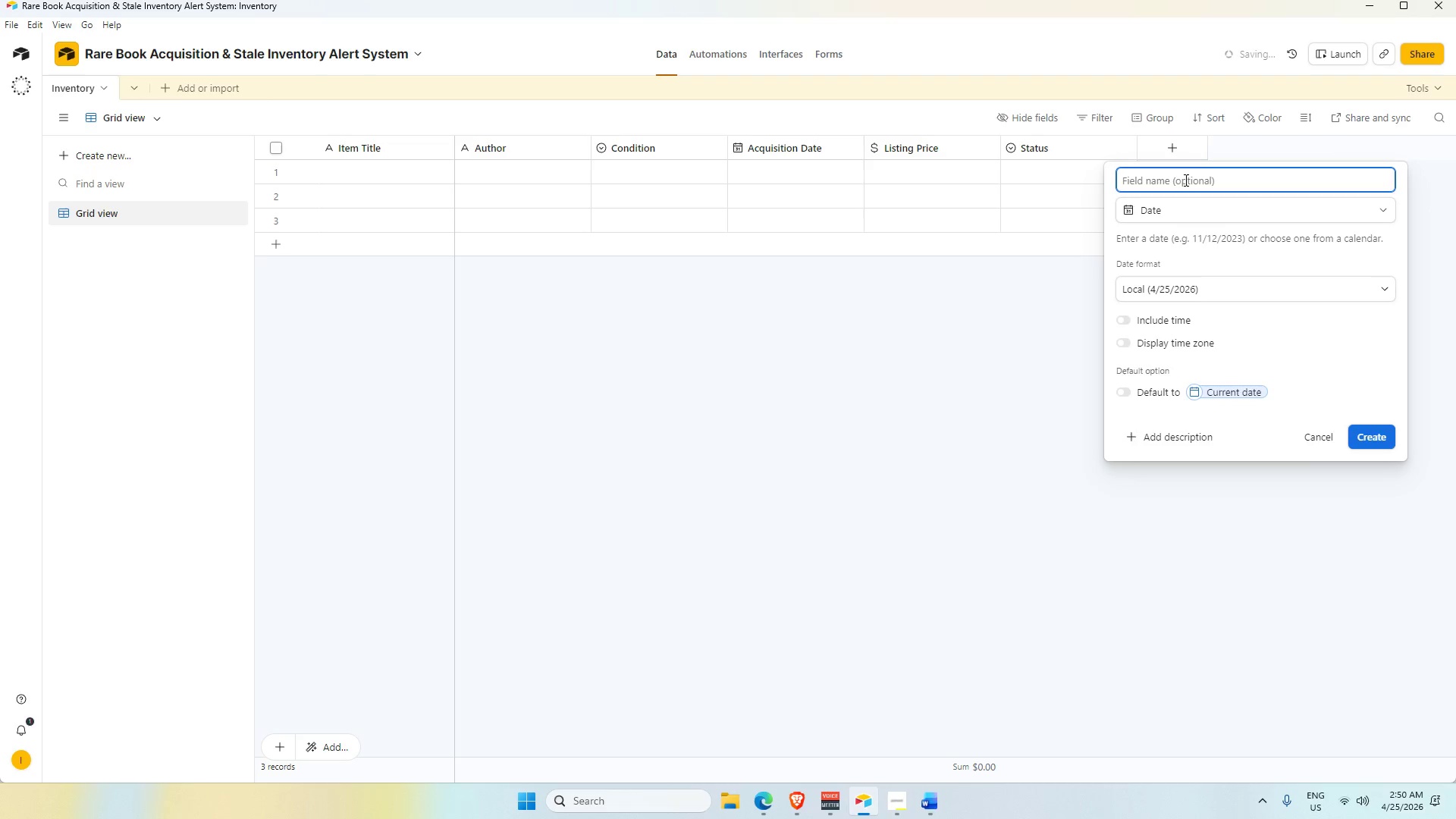 
type(Listing Date)
 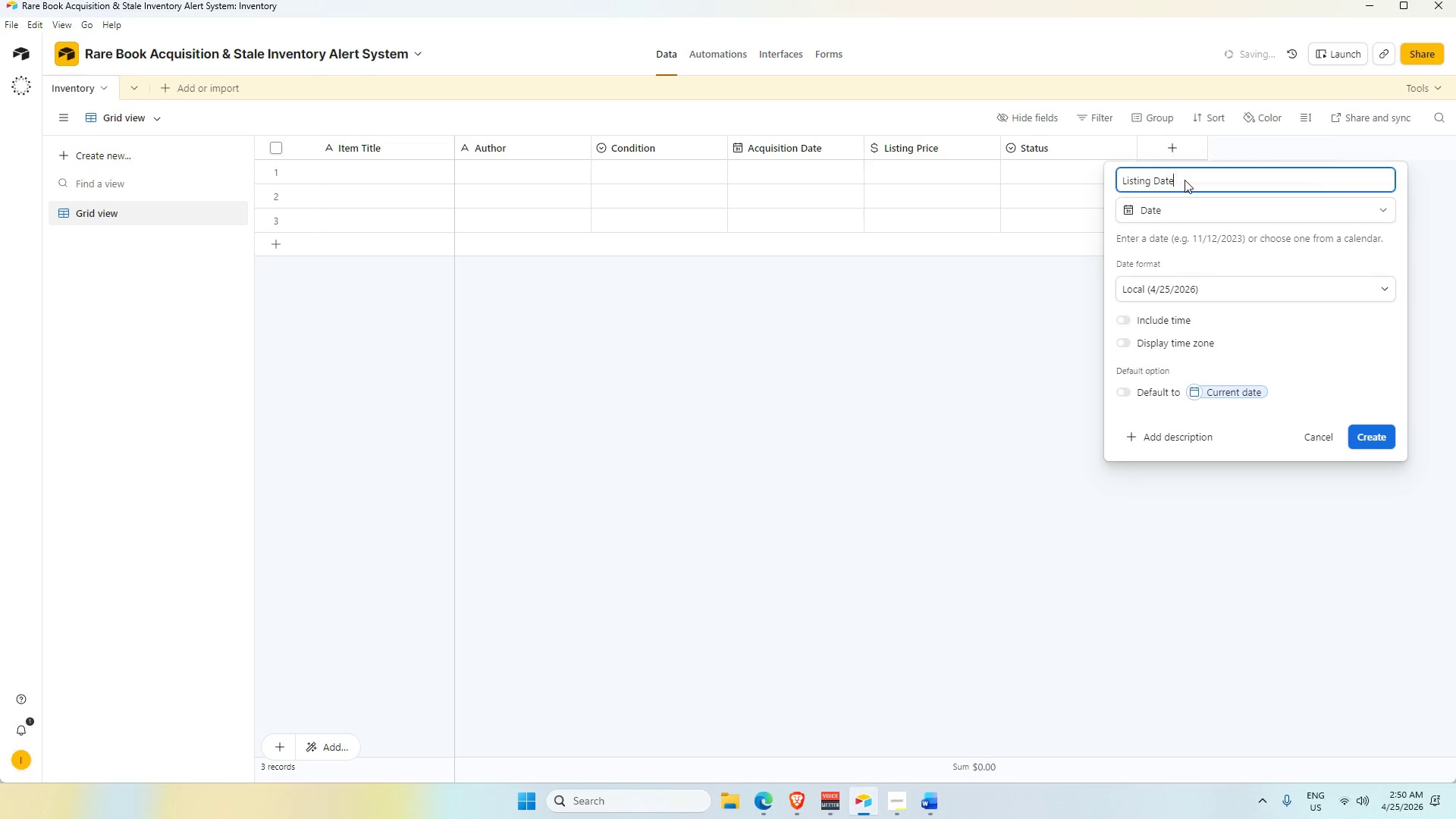 
 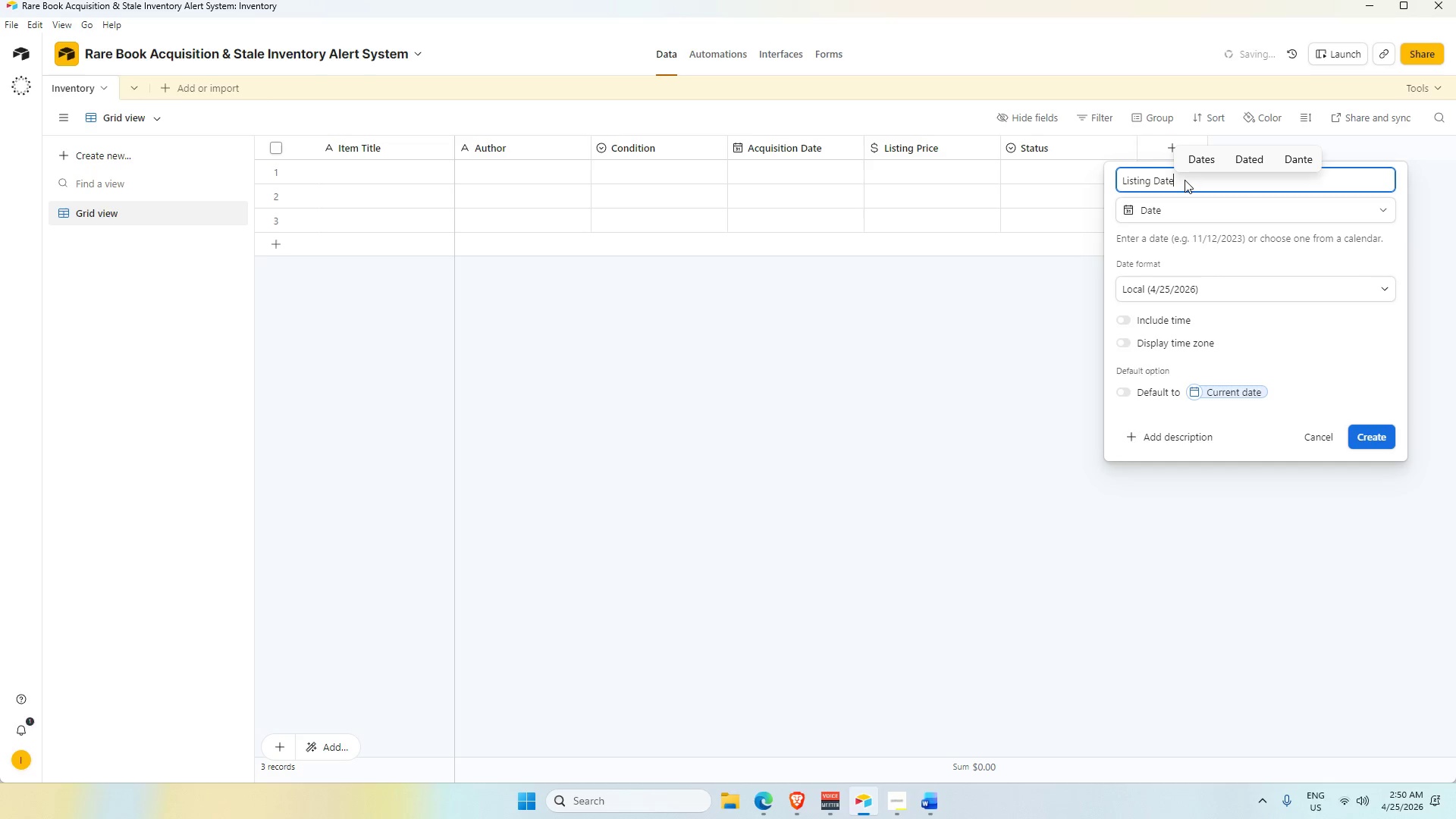 
key(Enter)
 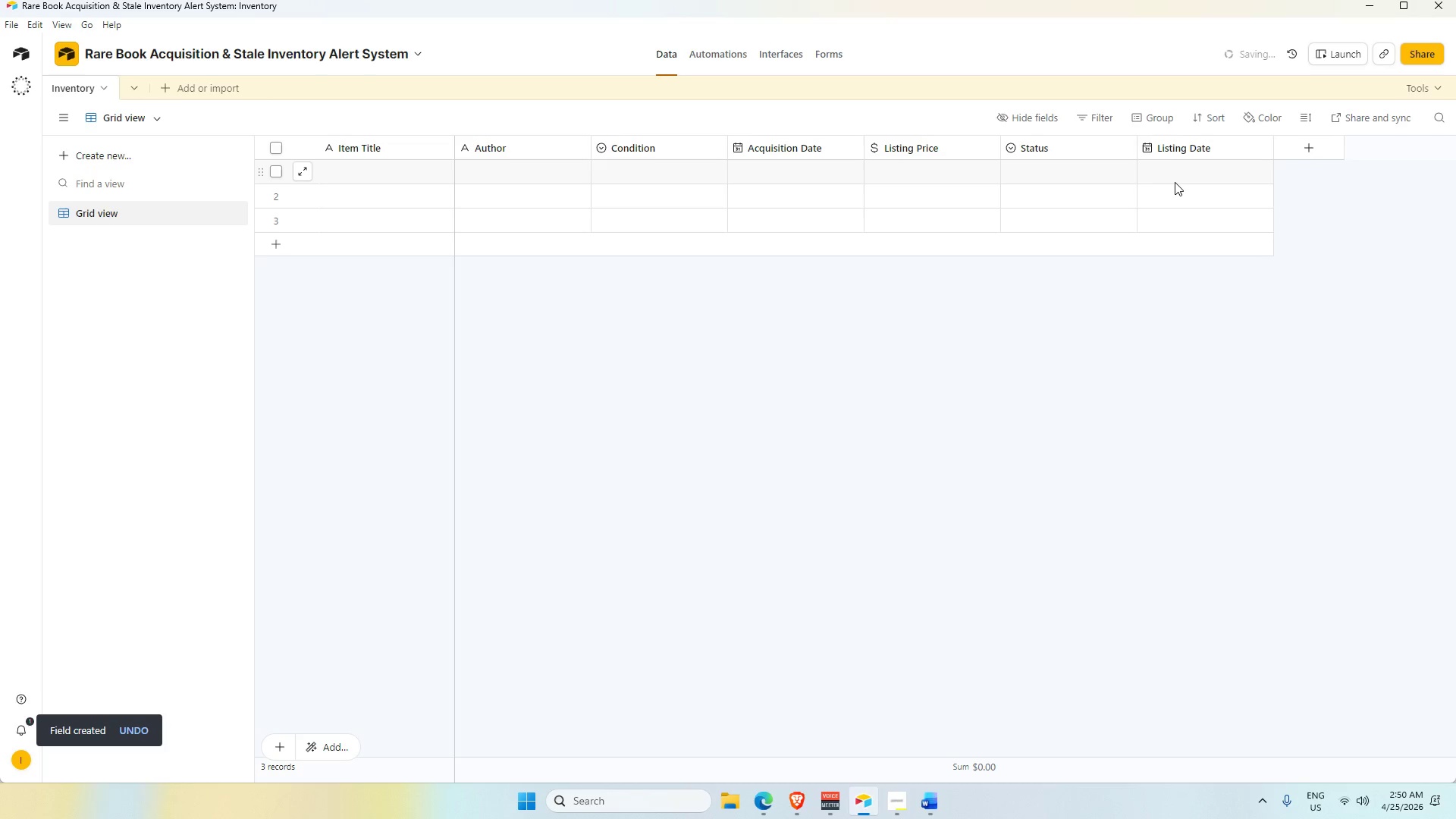 
left_click([1318, 149])
 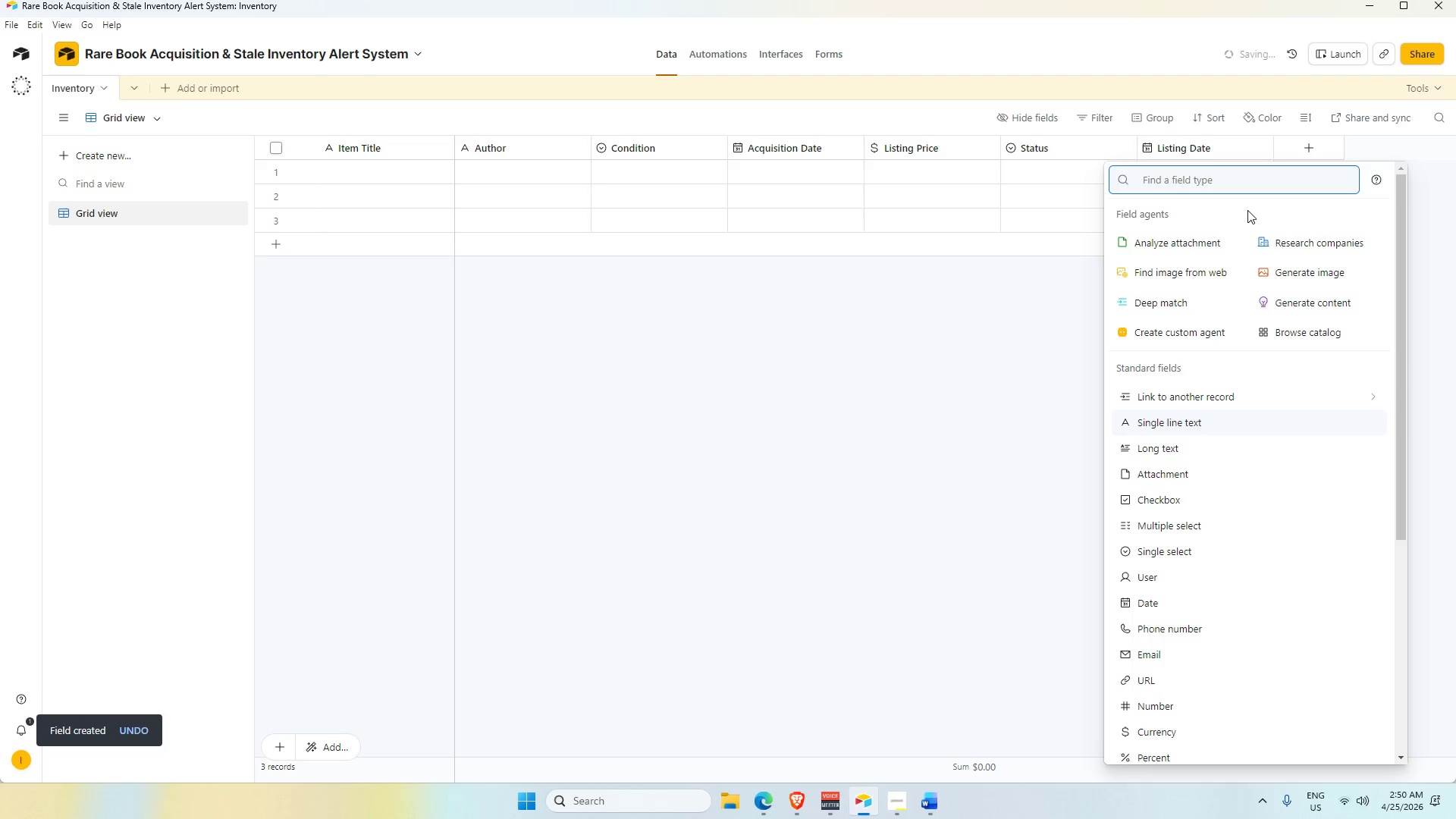 
type(dat)
 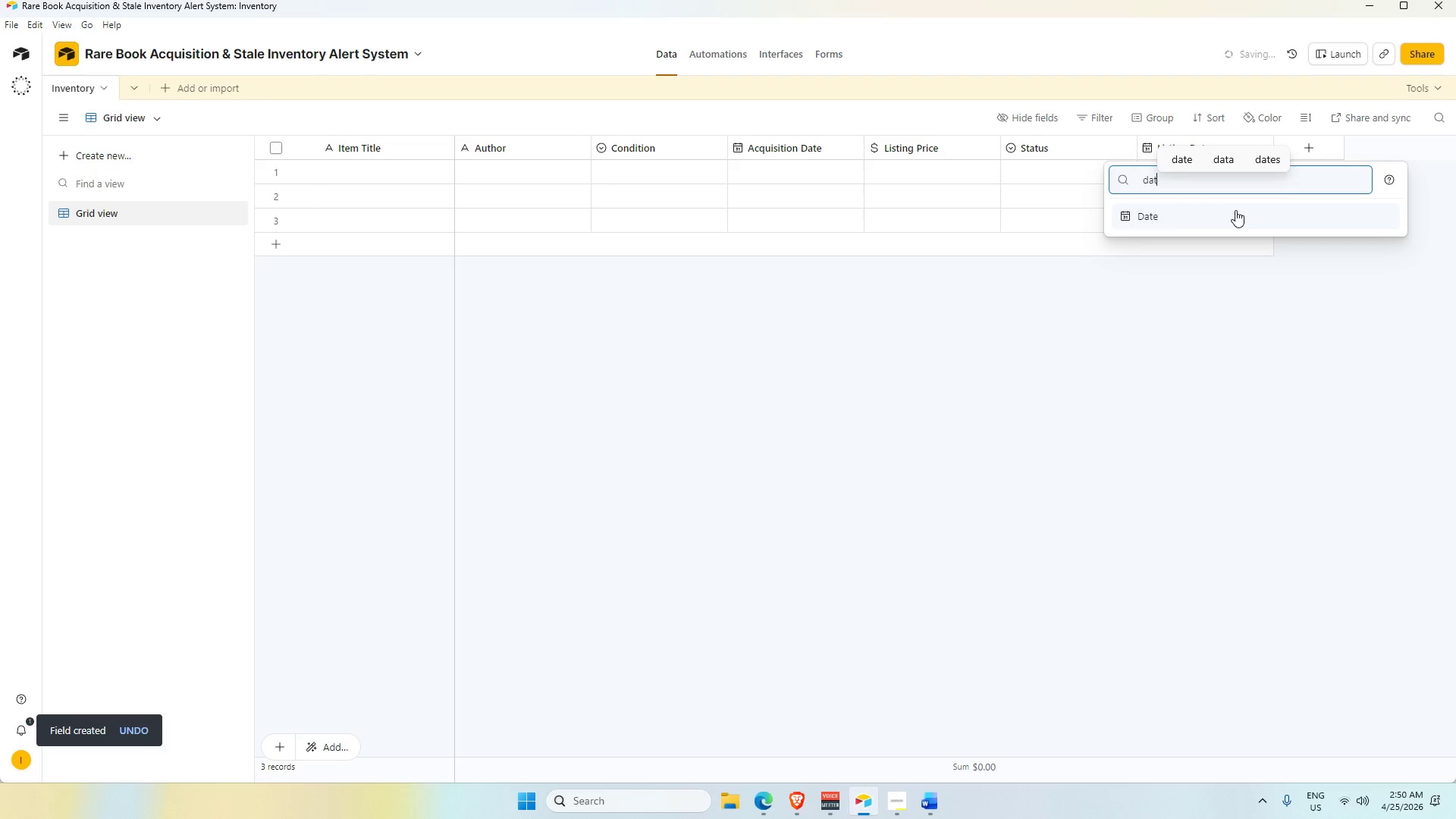 
left_click([1233, 216])
 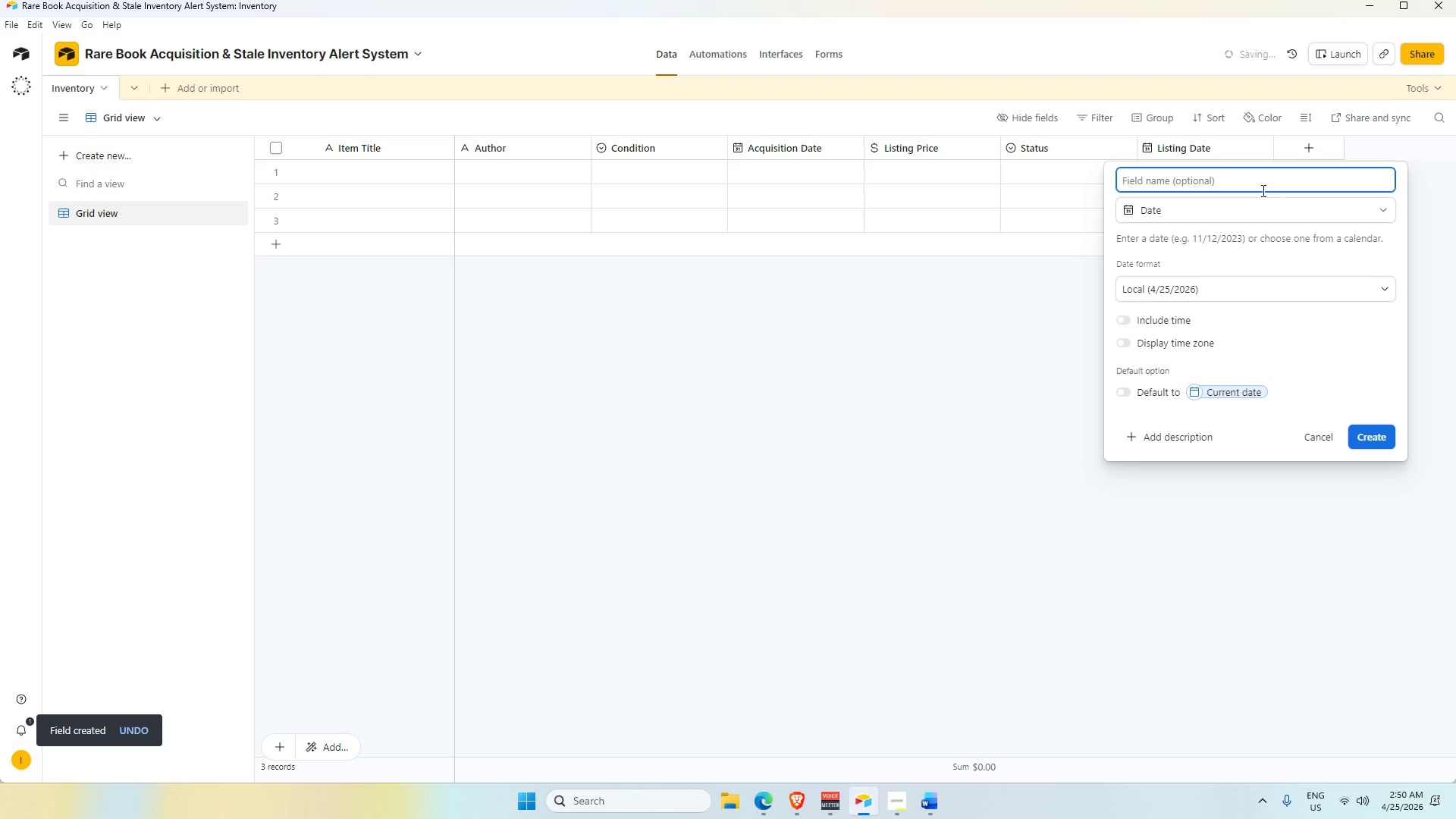 
left_click([1225, 214])
 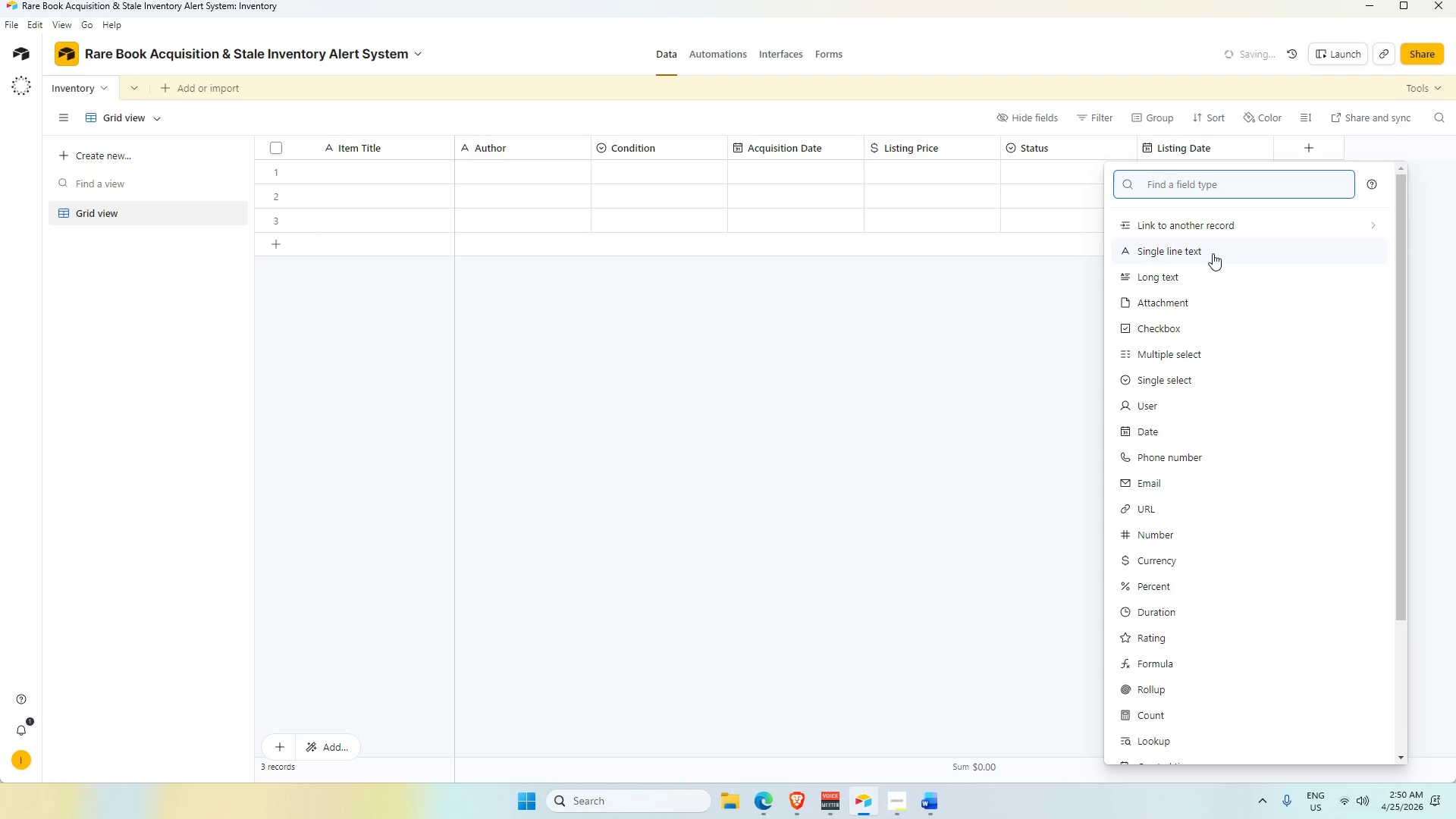 
type(fo)
 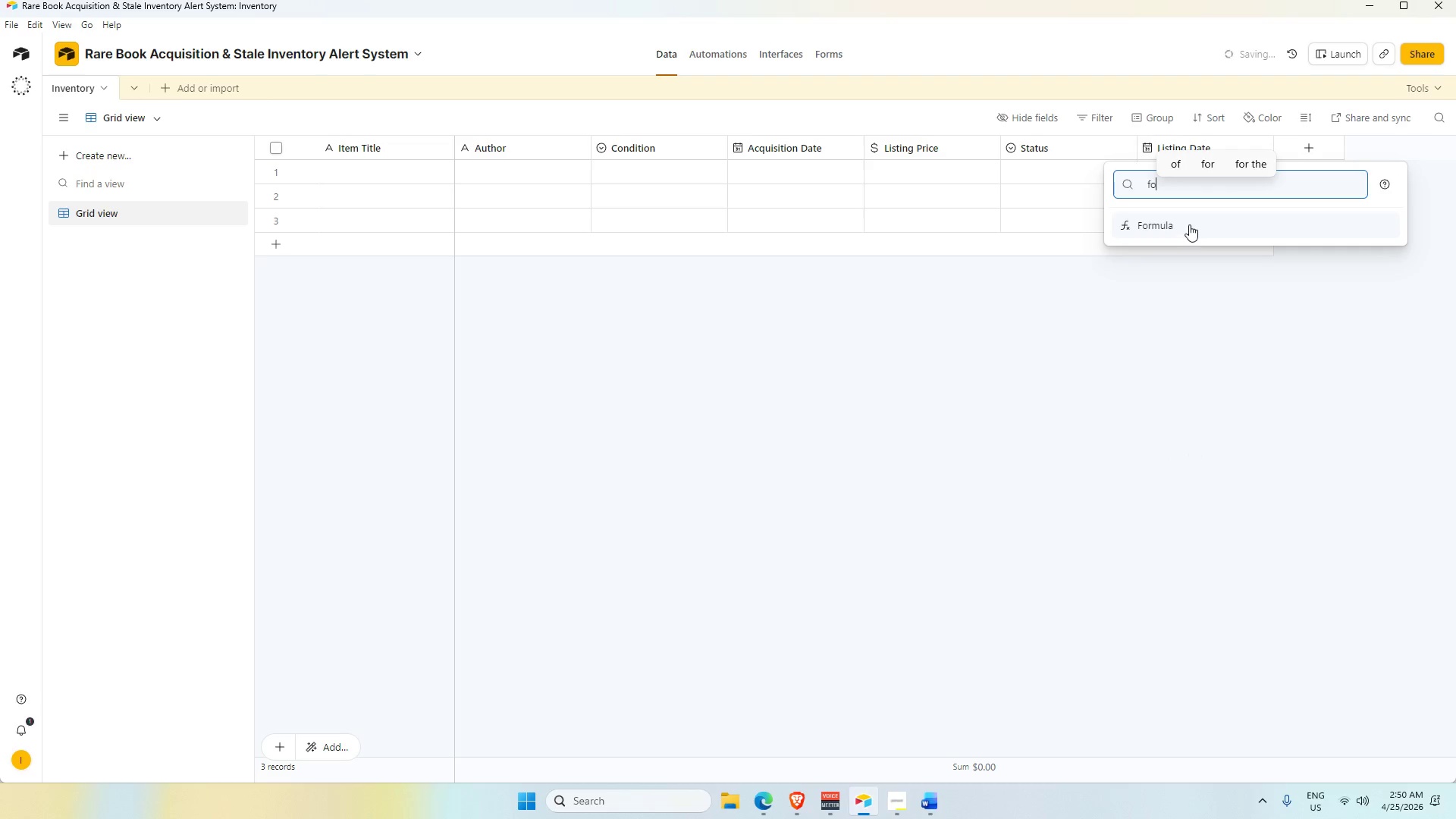 
left_click([1189, 224])
 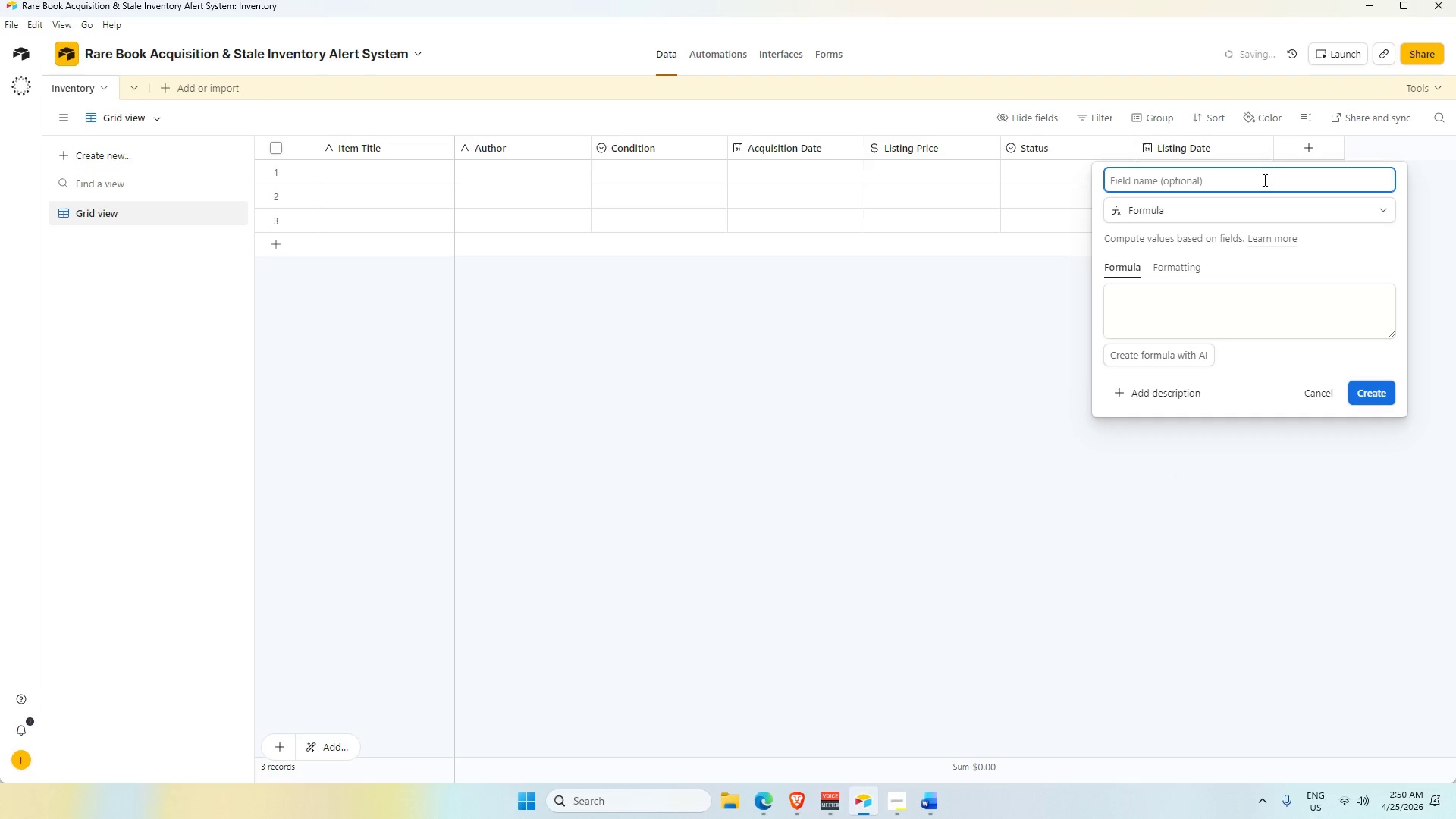 
type(Days Lsi)
key(Backspace)
key(Backspace)
type(isted)
 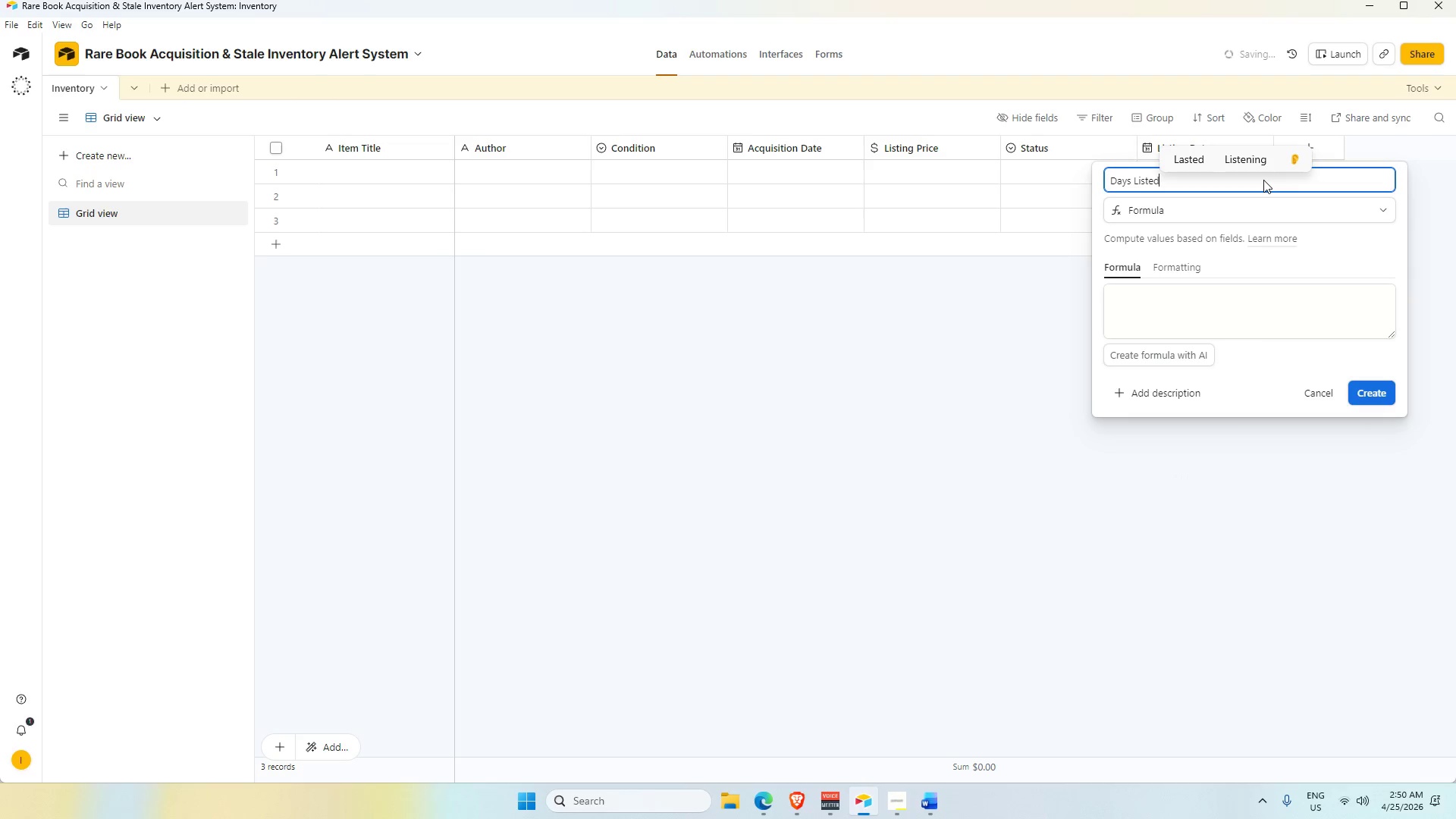 
left_click([1265, 303])
 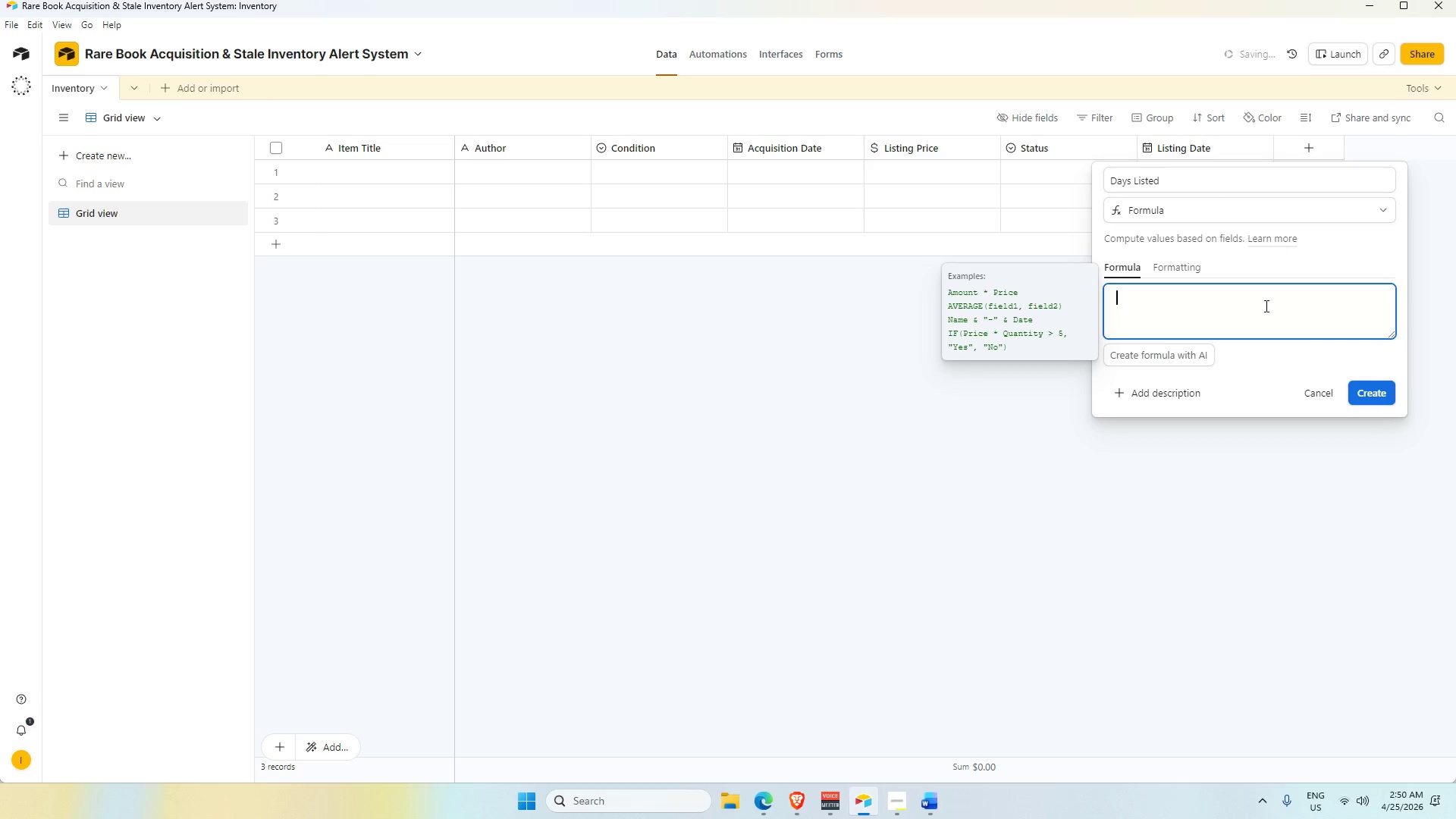 
wait(7.88)
 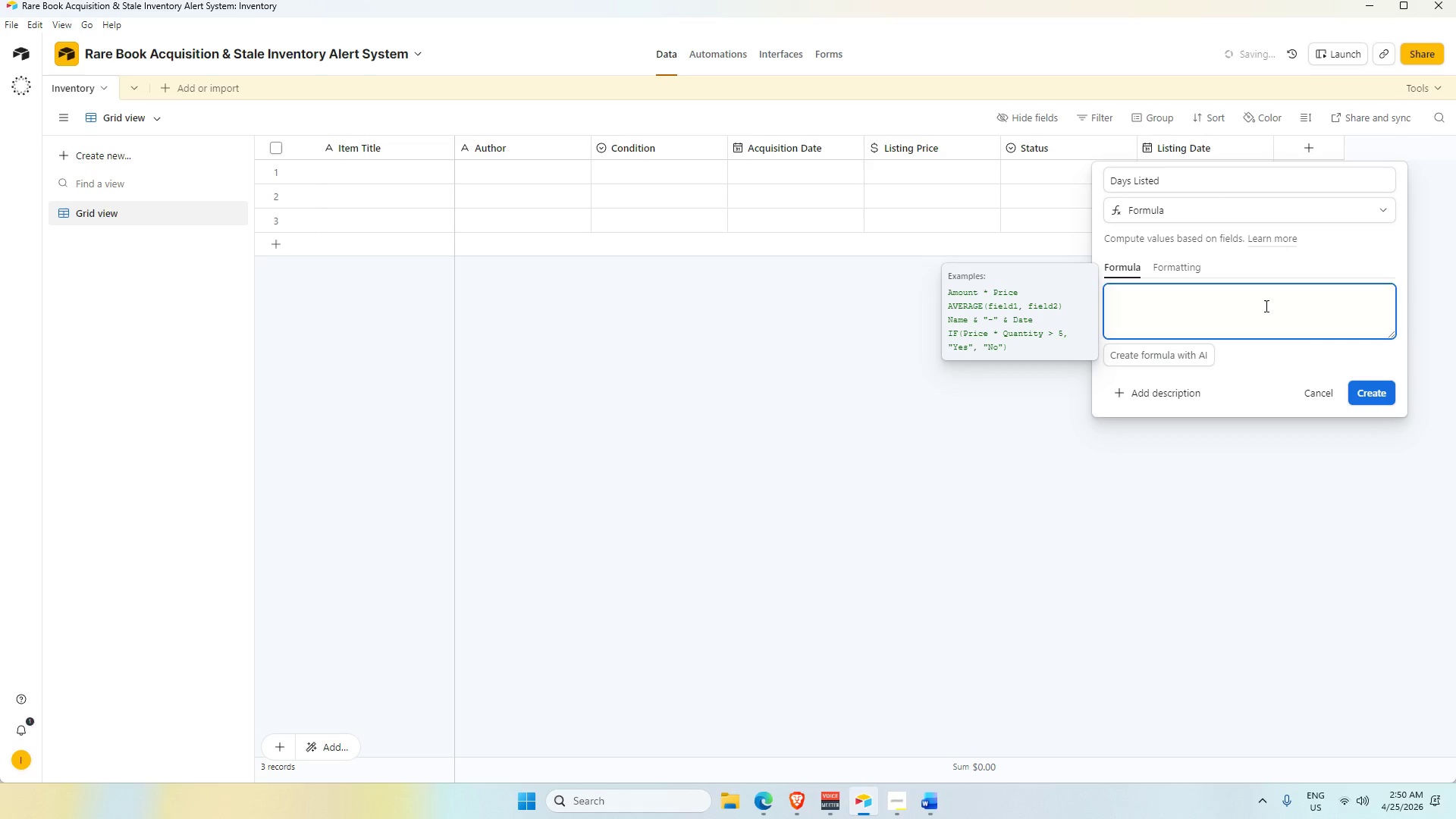 
type(IF)
 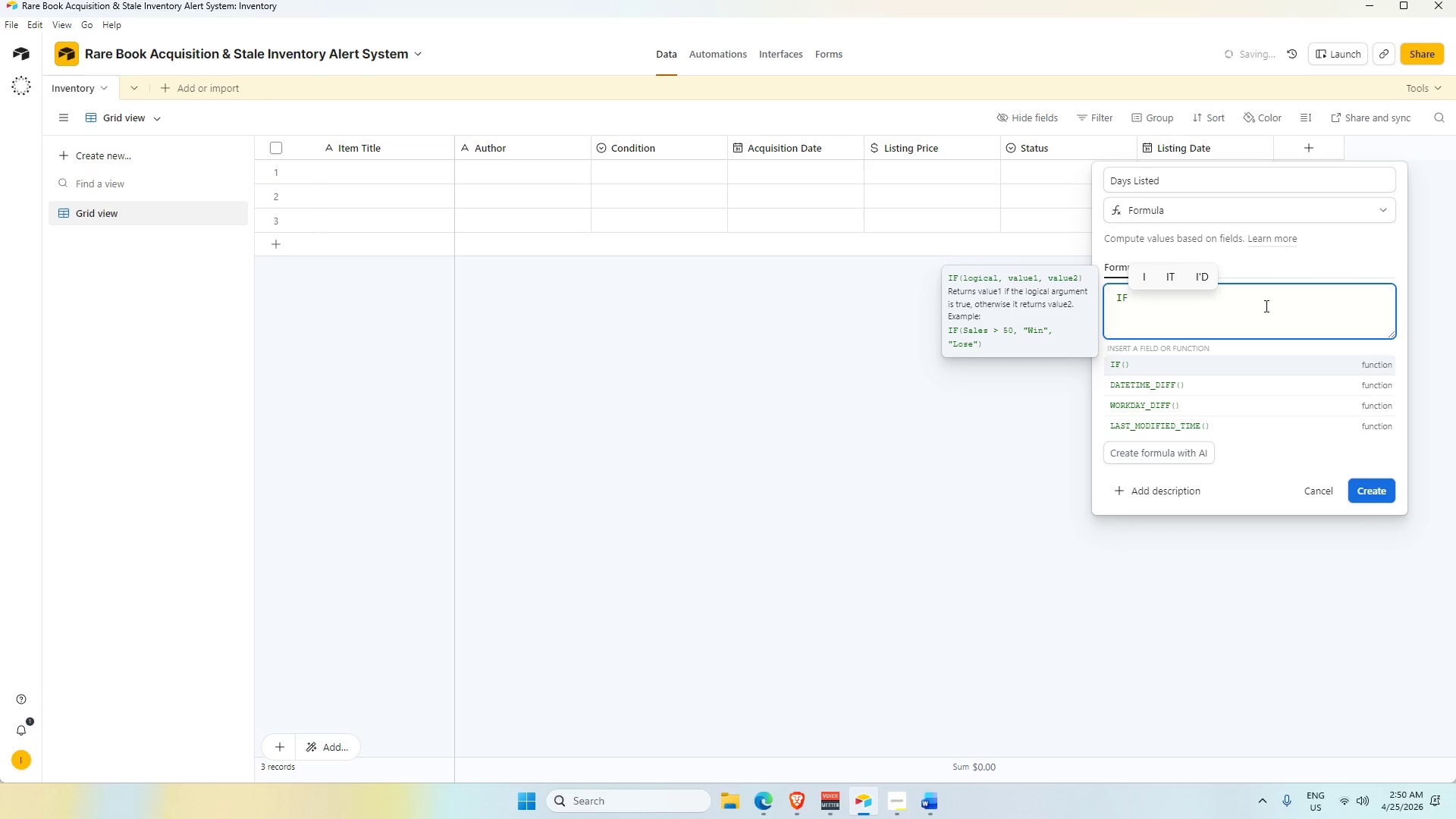 
type(({Listing)
 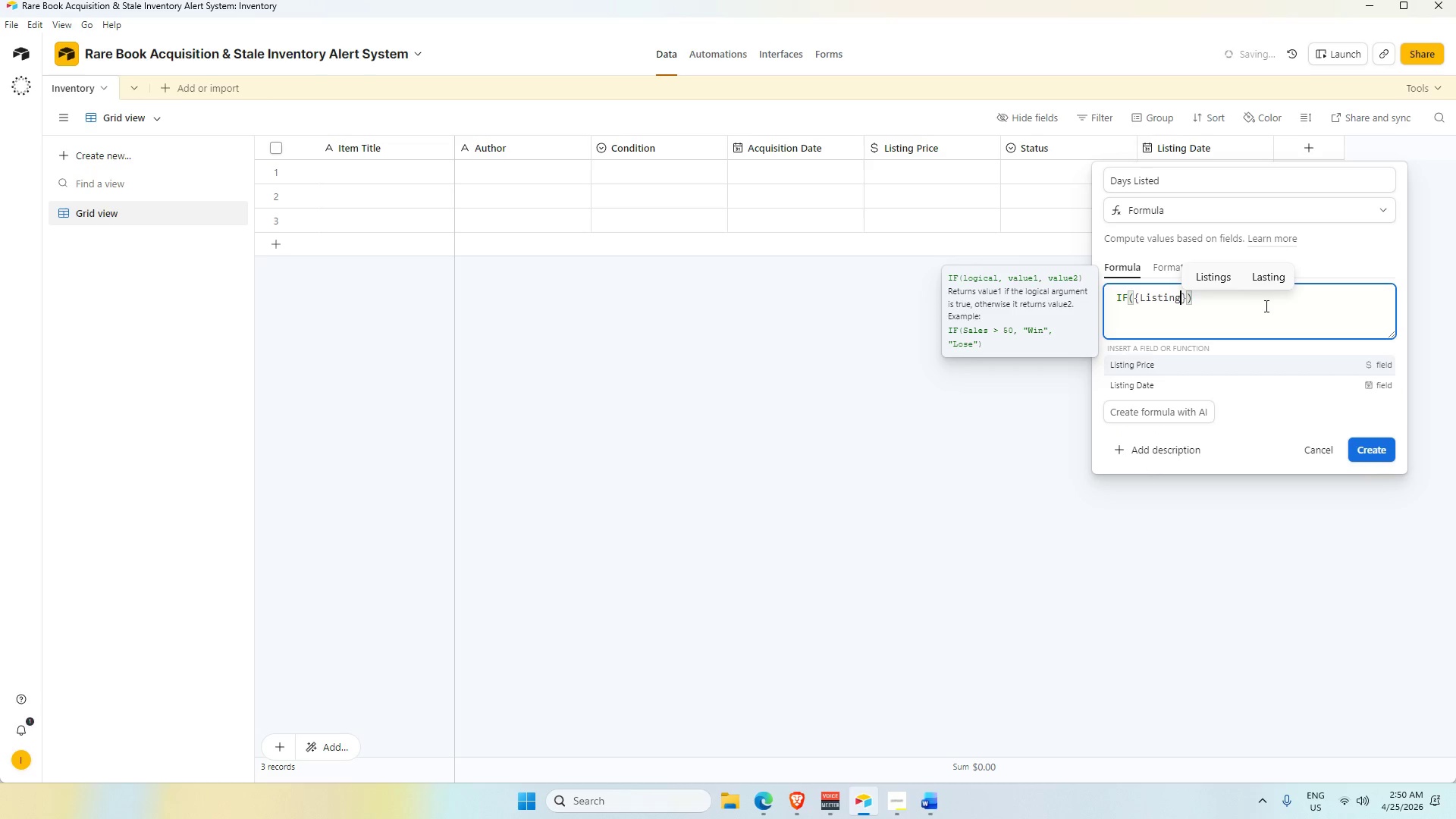 
left_click([1200, 388])
 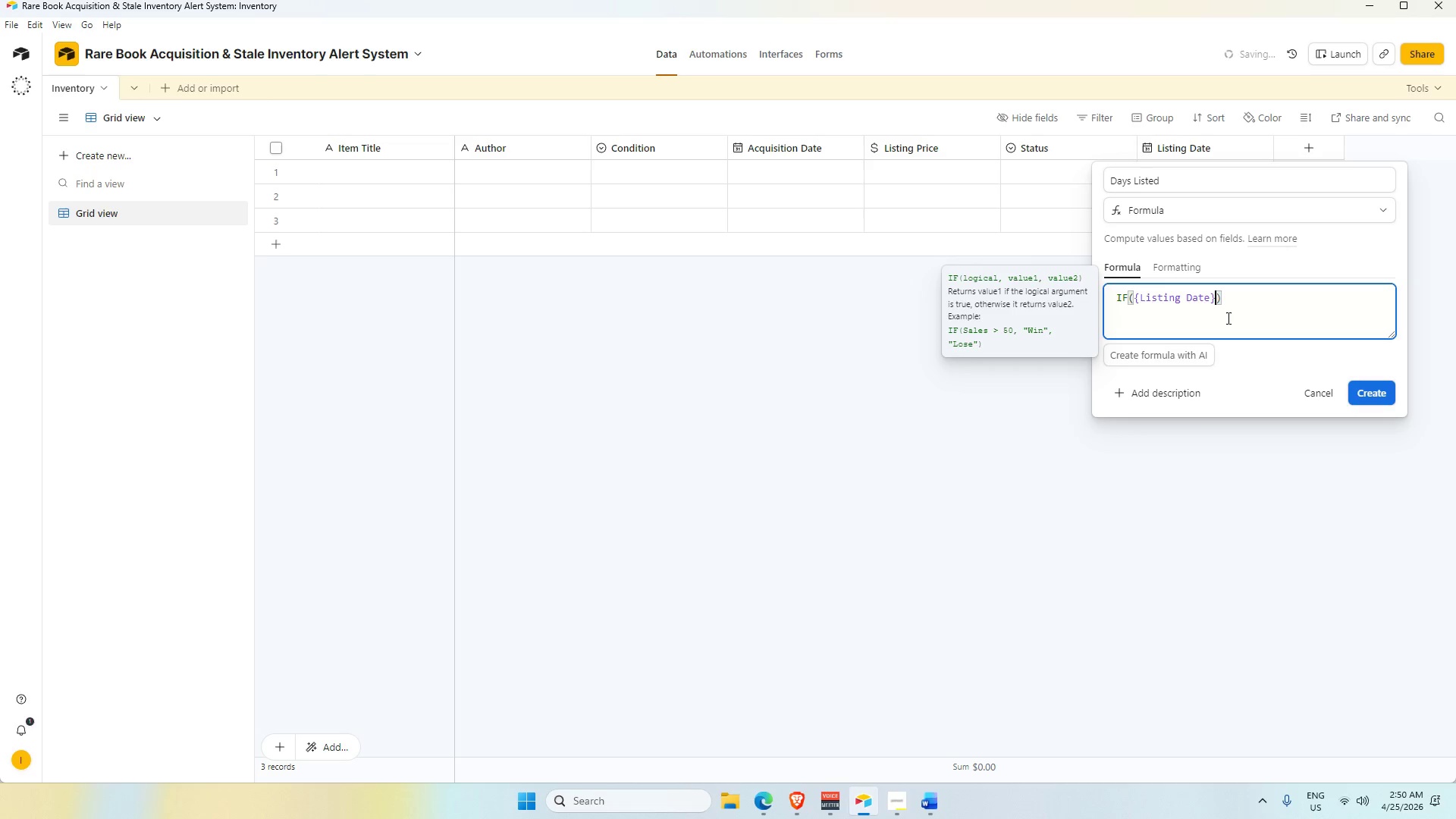 
wait(5.91)
 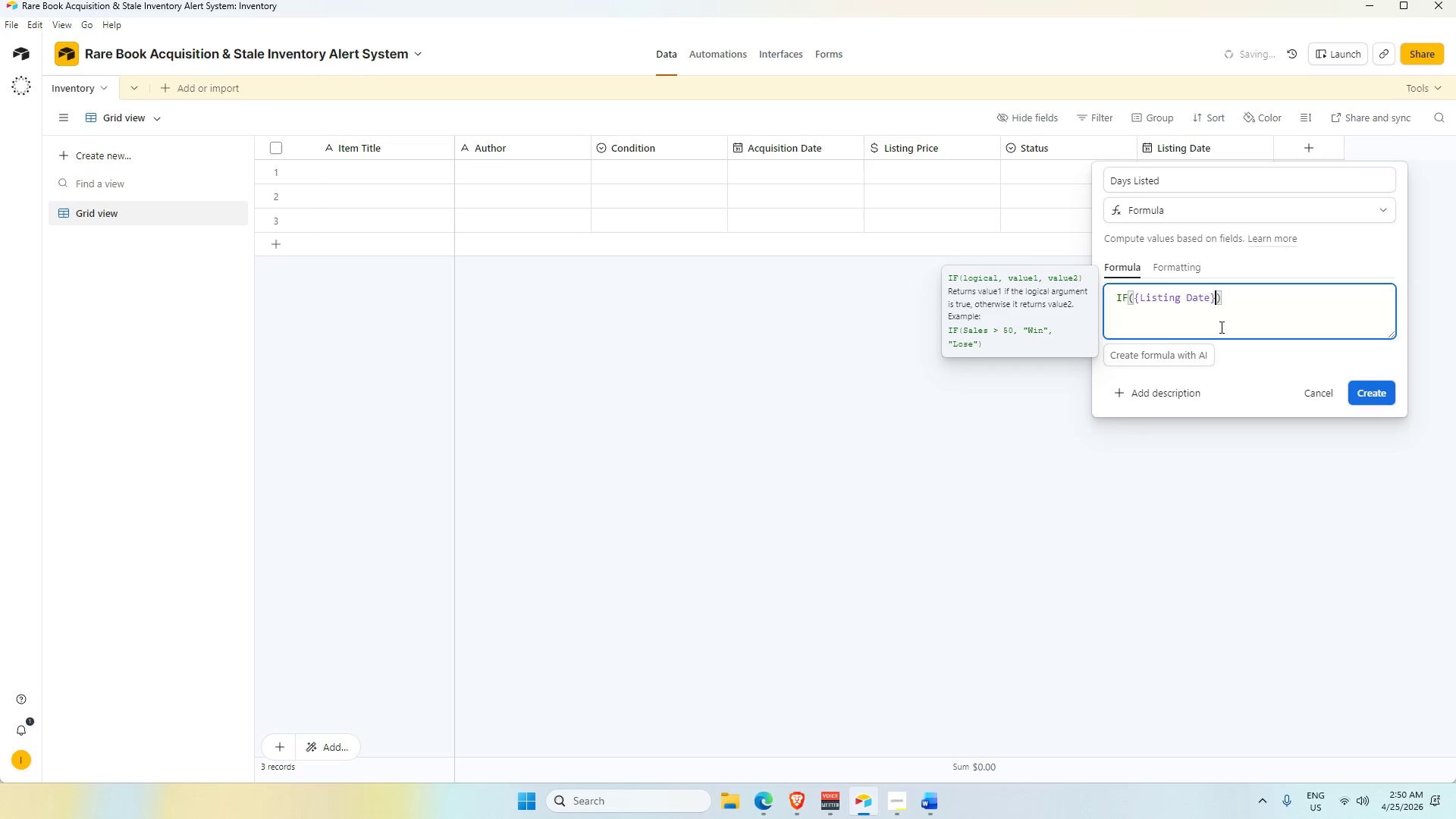 
key(Comma)
 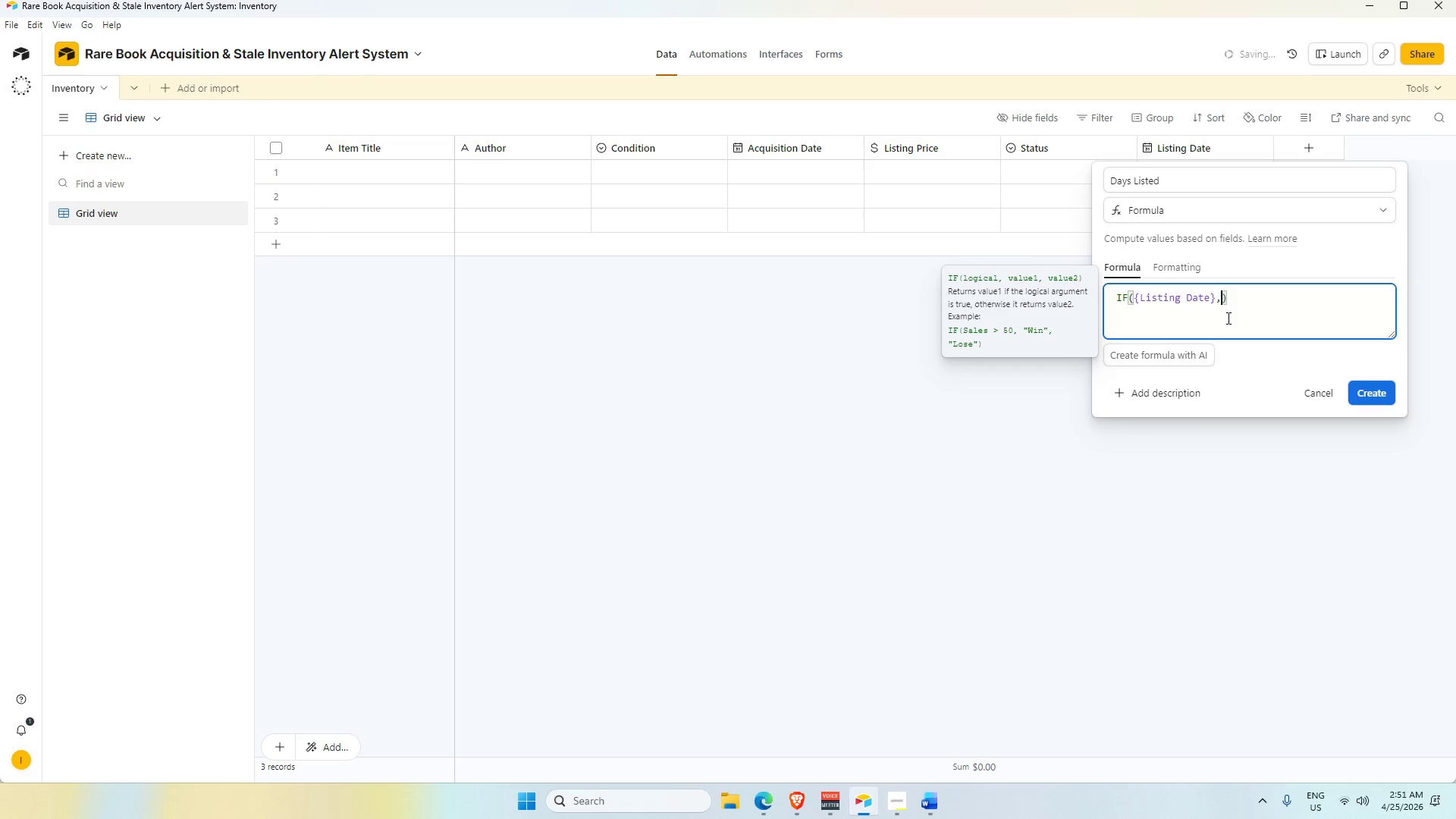 
key(Space)
 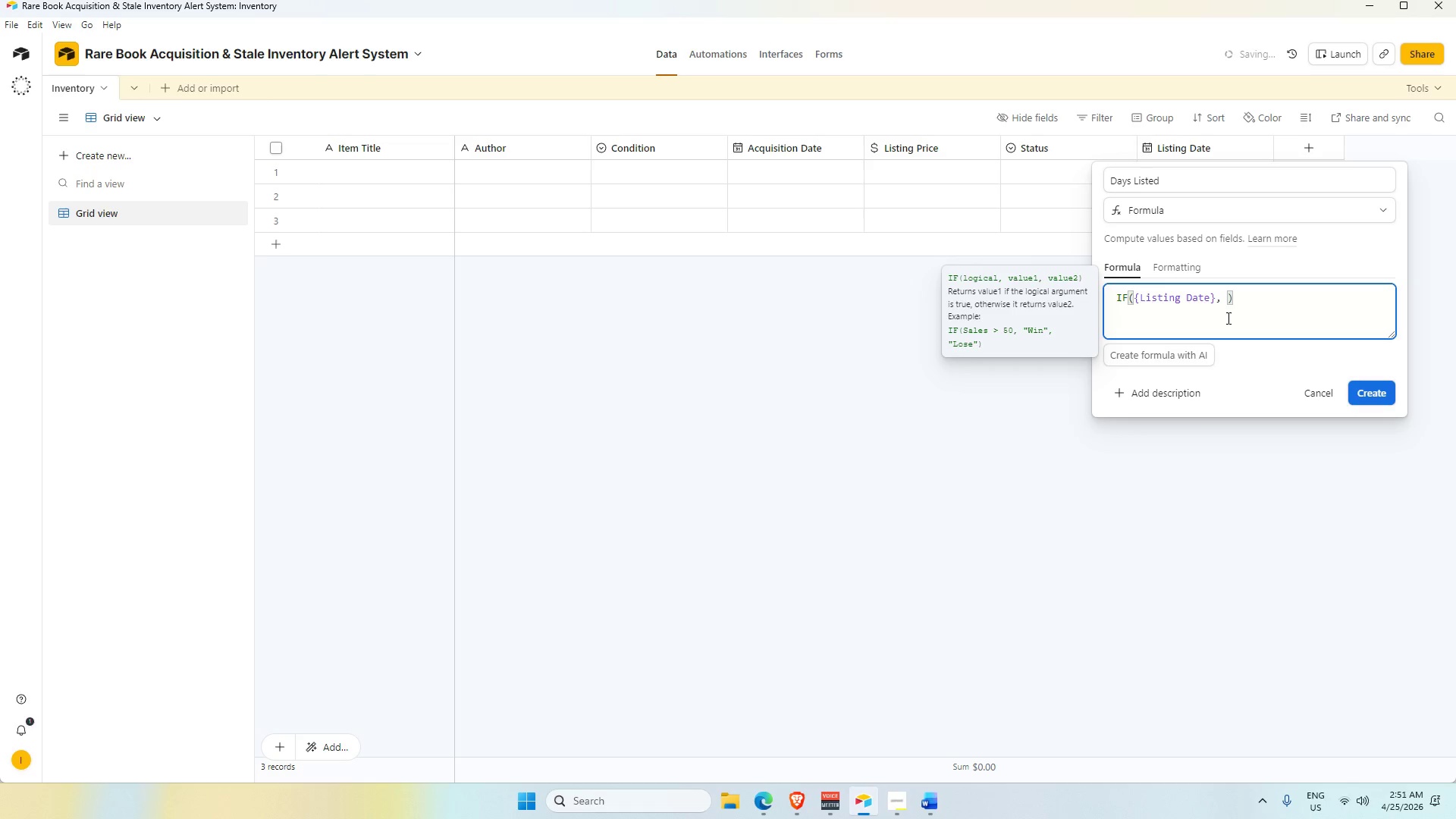 
type(DATE)
 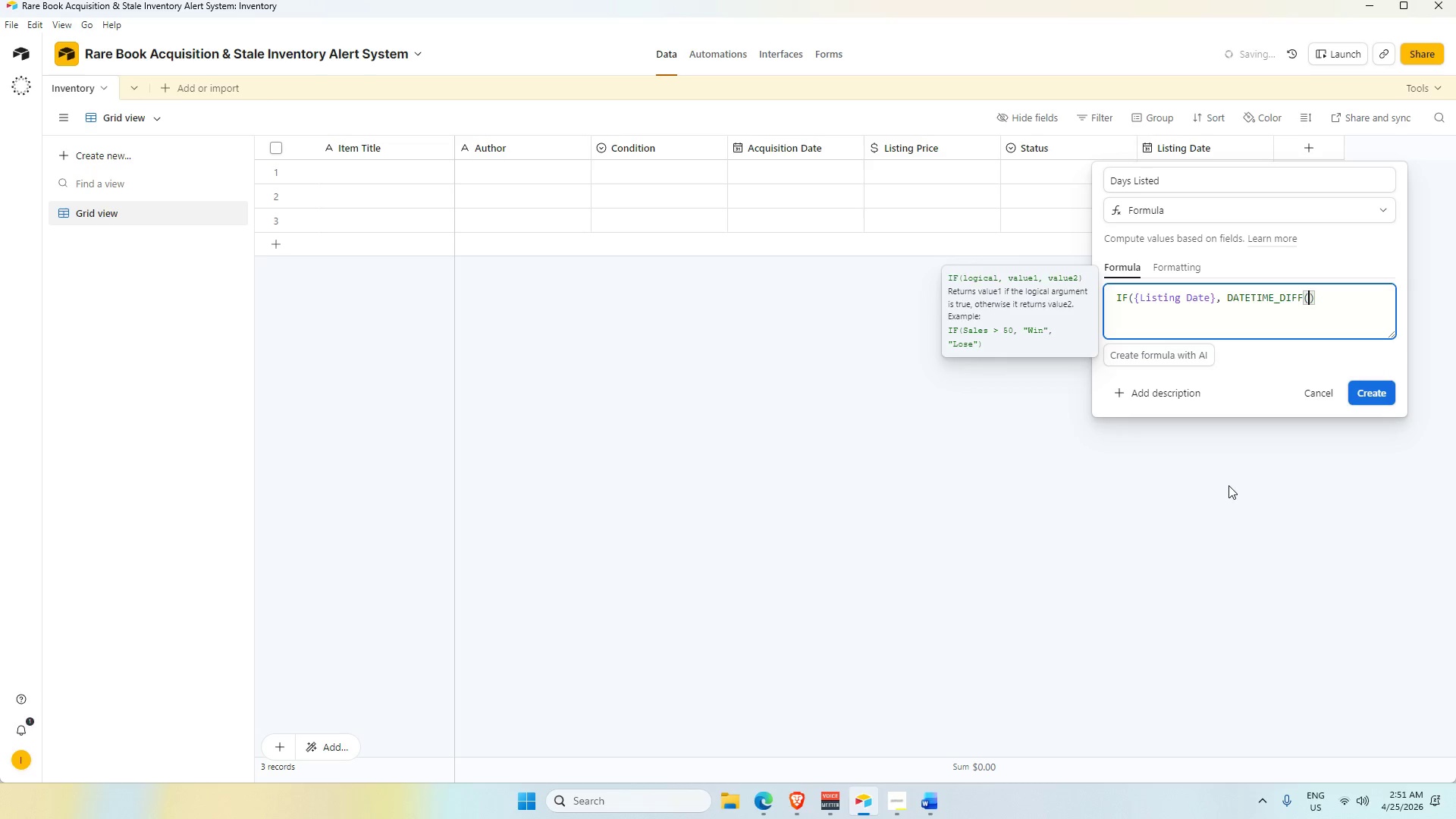 
wait(10.62)
 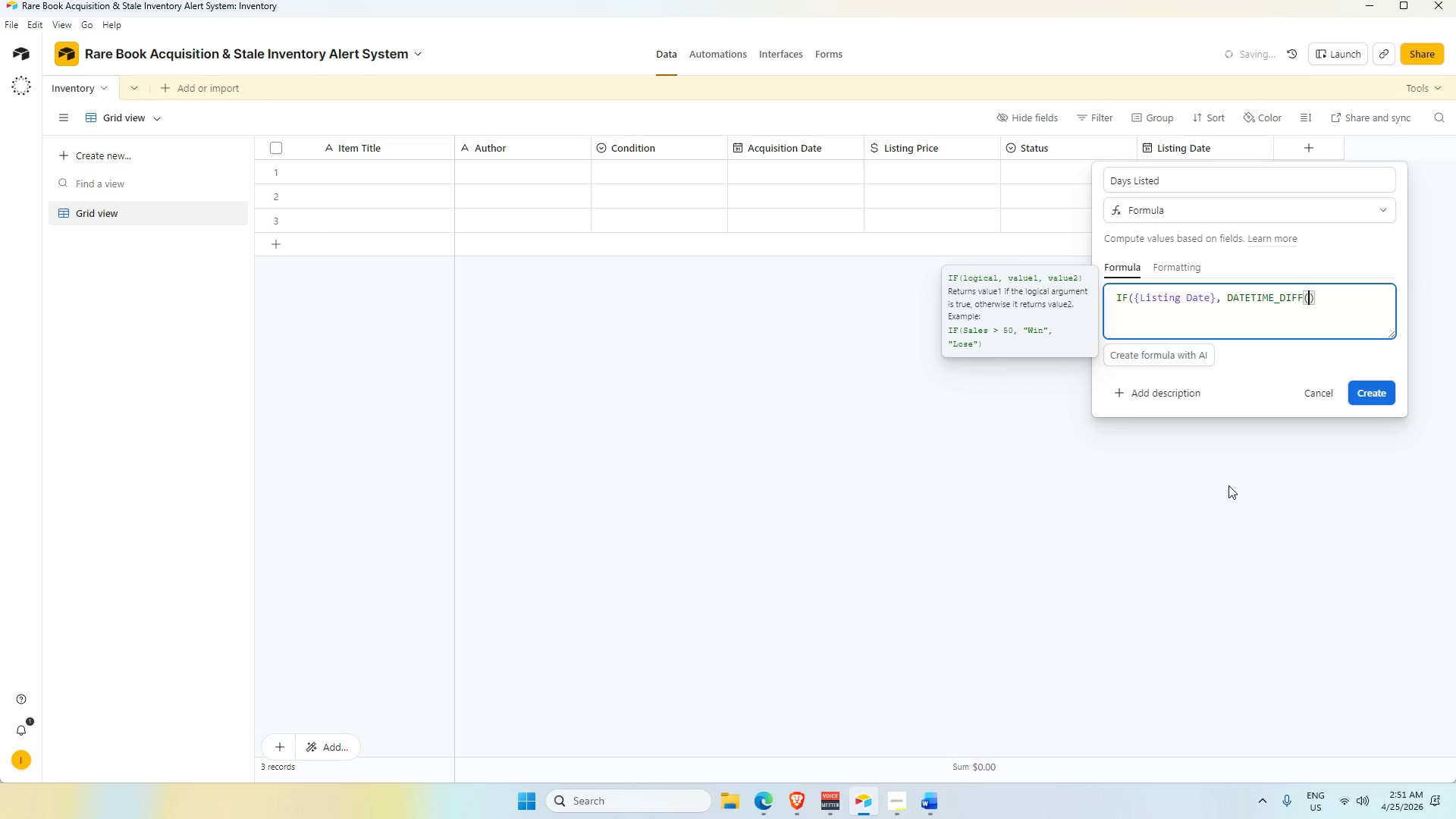 
left_click([1314, 298])
 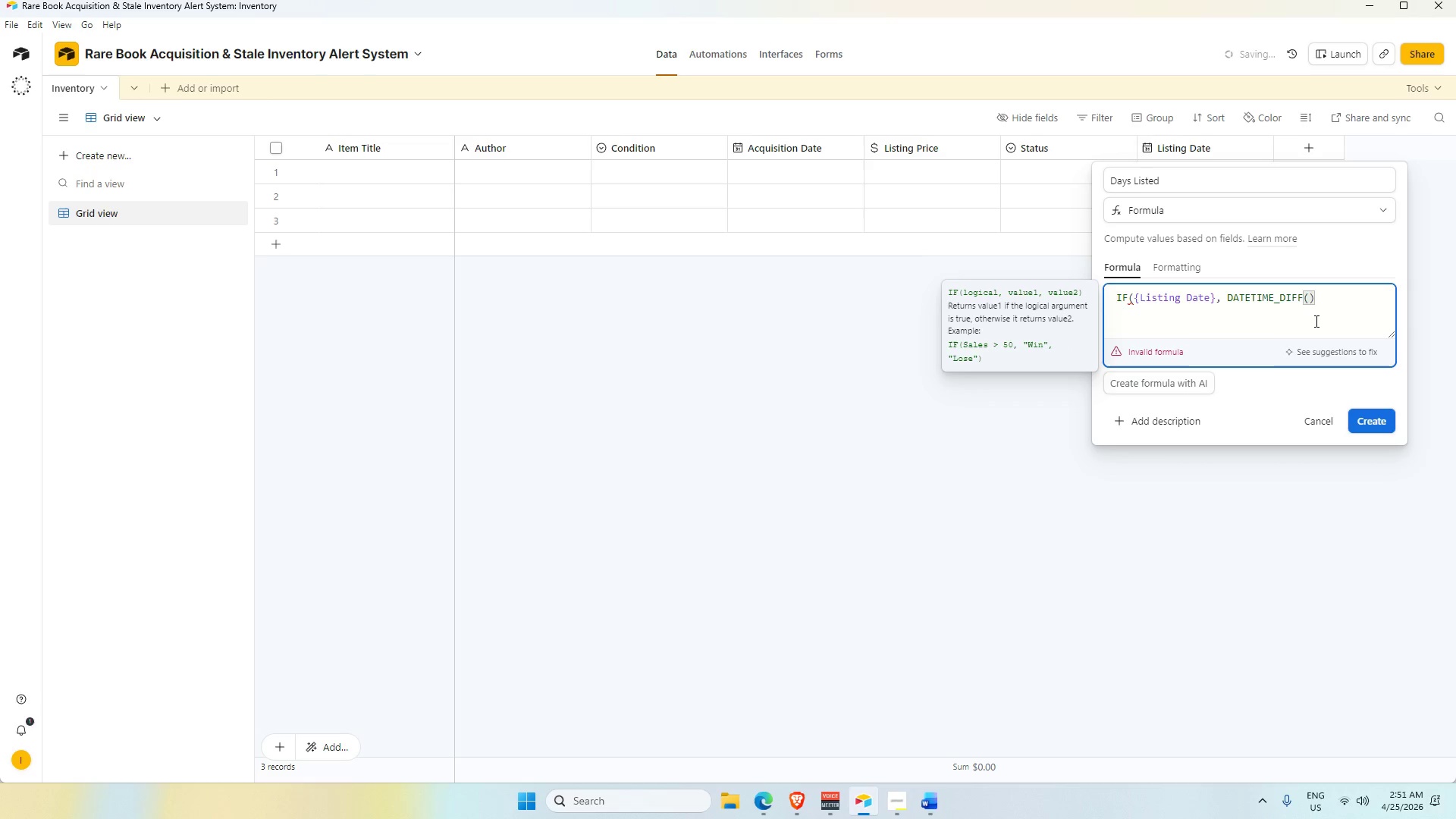 
key(Comma)
 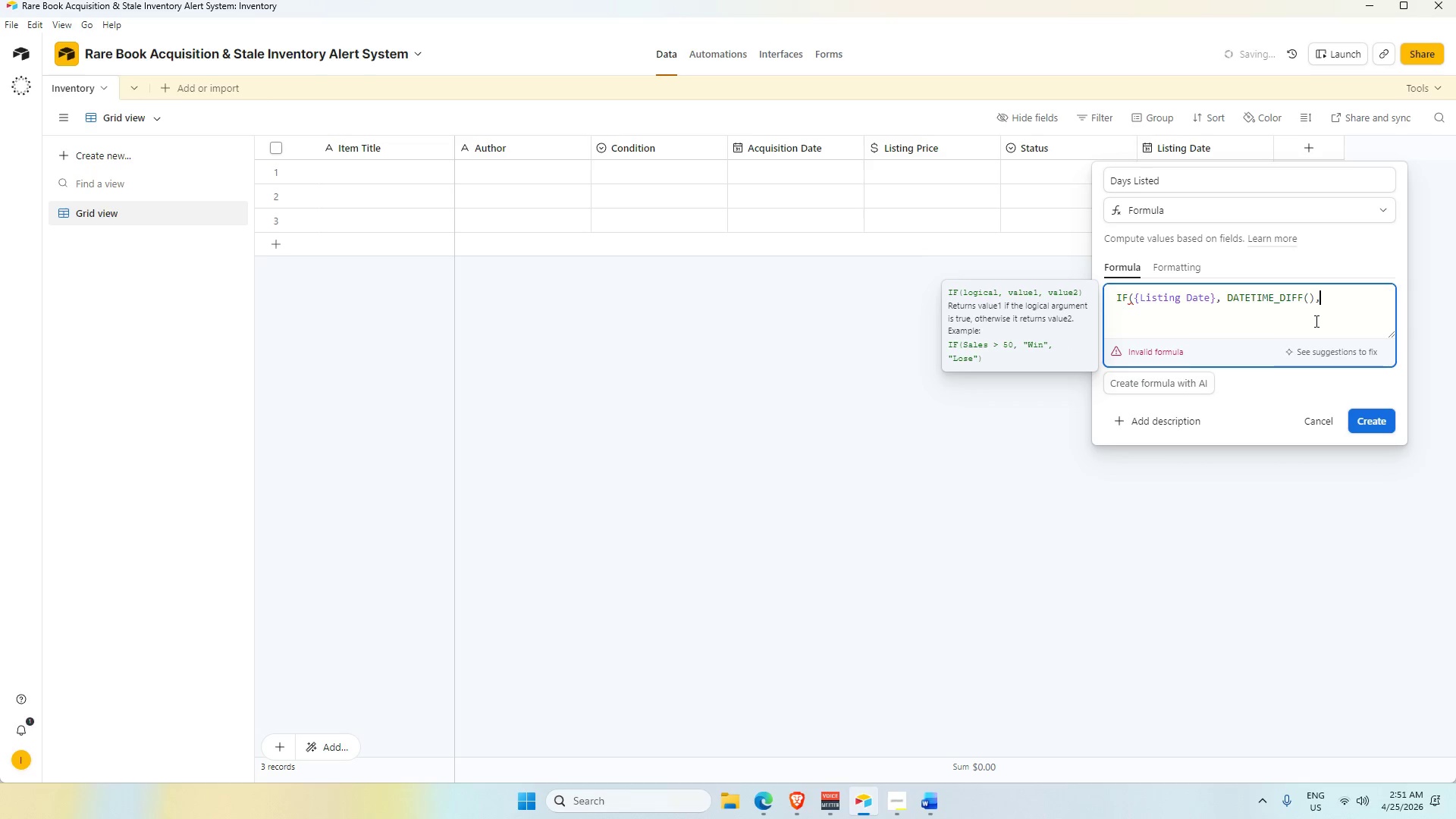 
wait(6.16)
 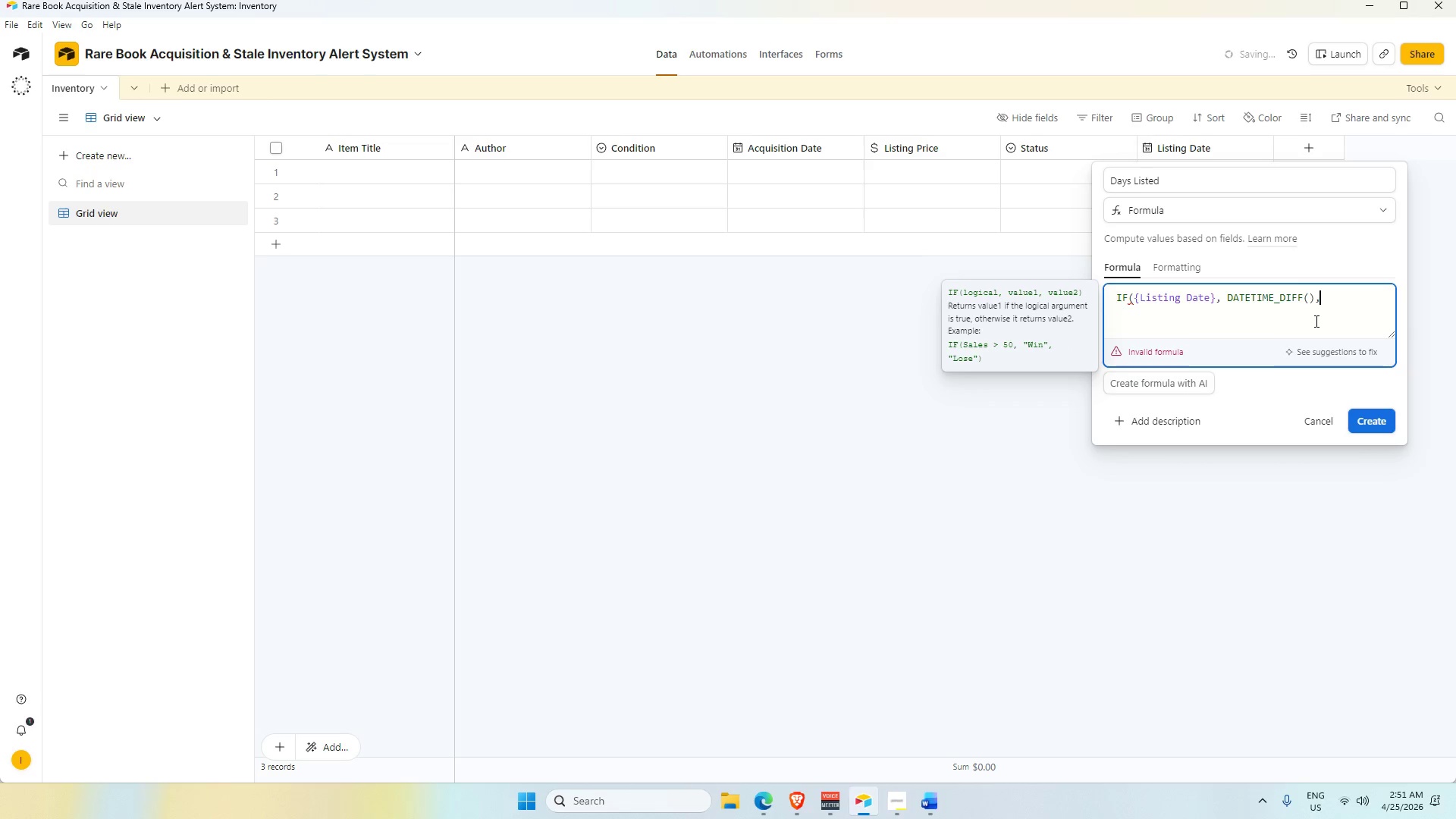 
key(Shift+BracketLeft)
 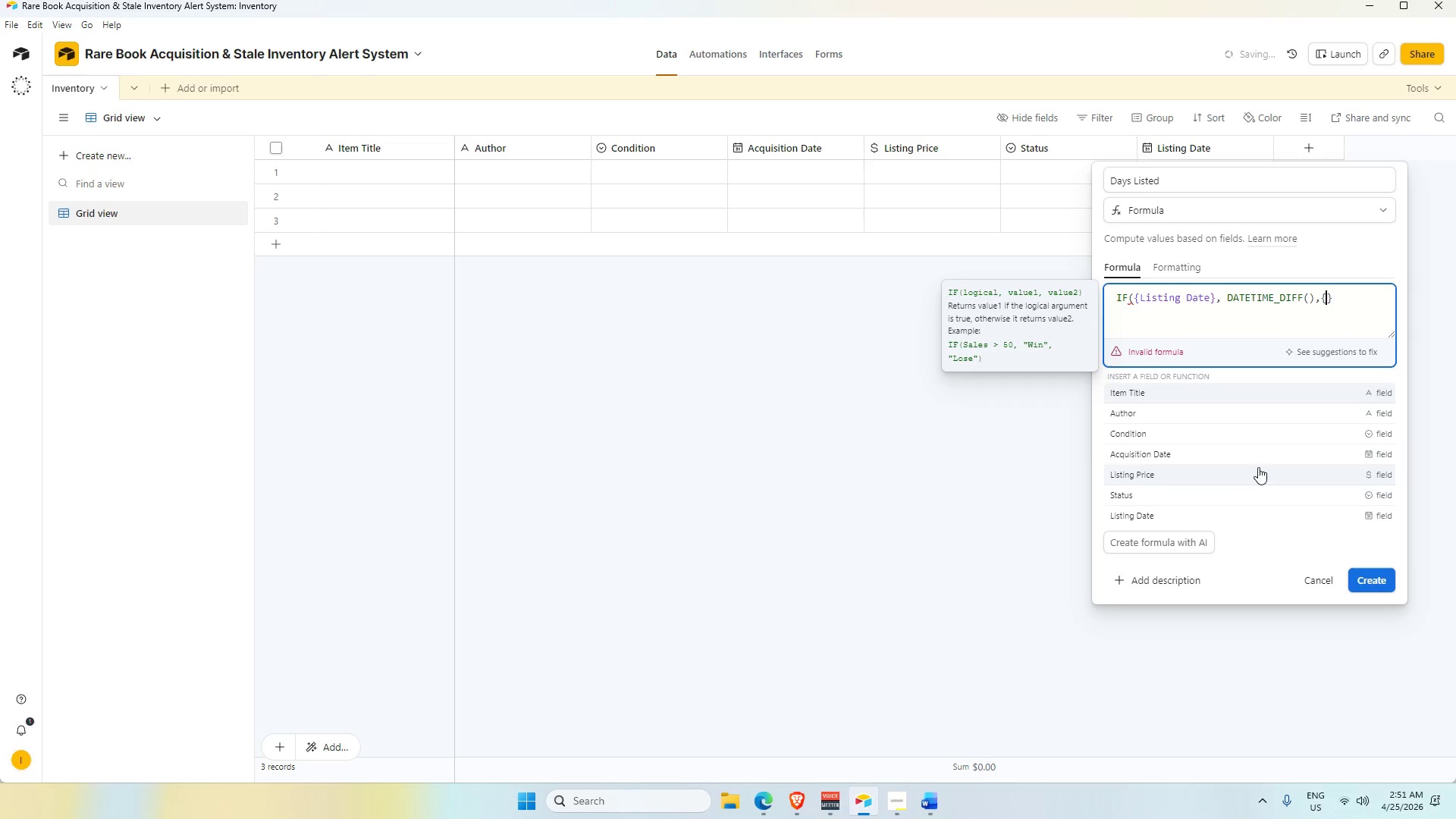 
wait(5.75)
 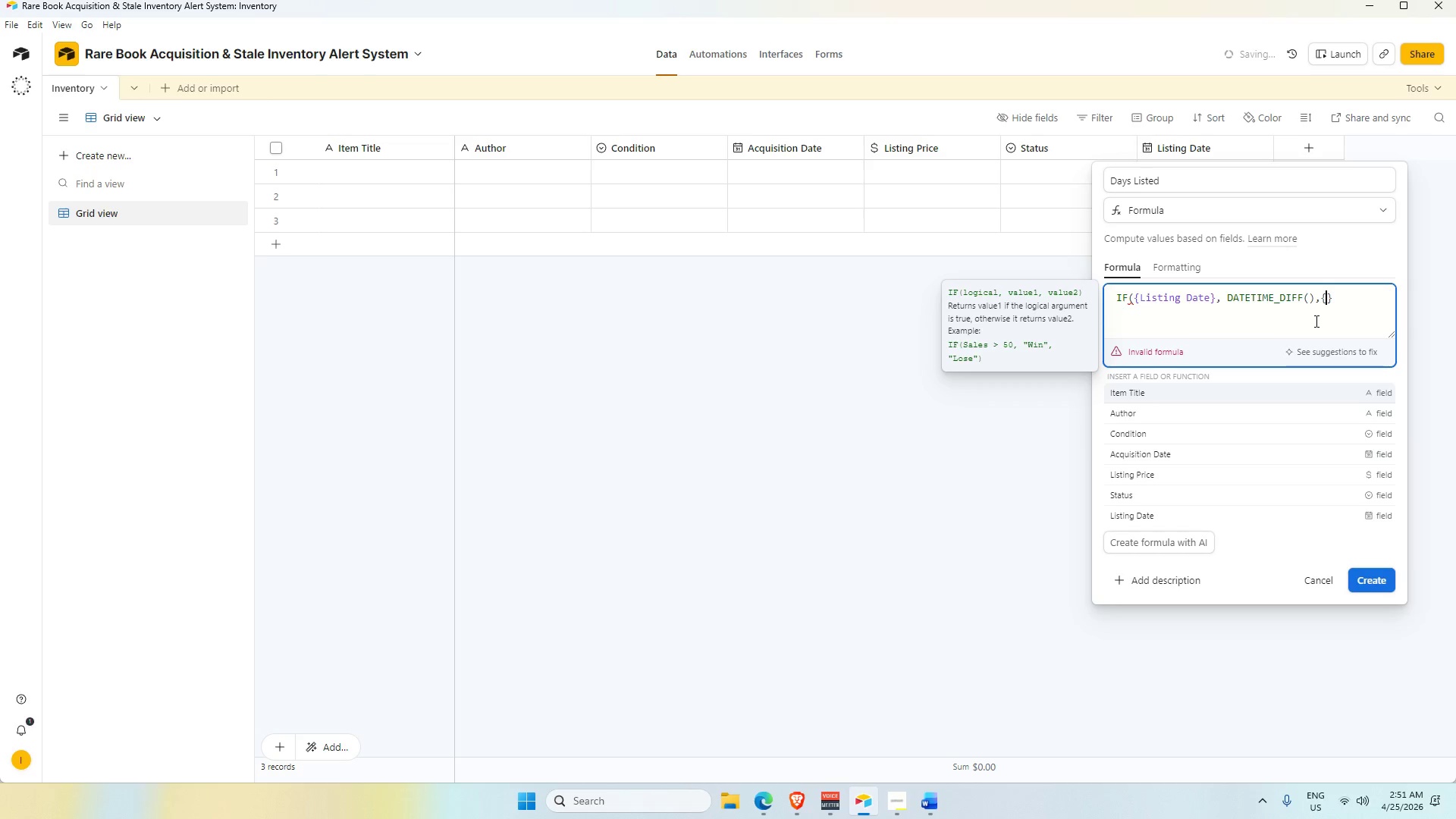 
scroll: coordinate [1247, 460], scroll_direction: down, amount: 1.0
 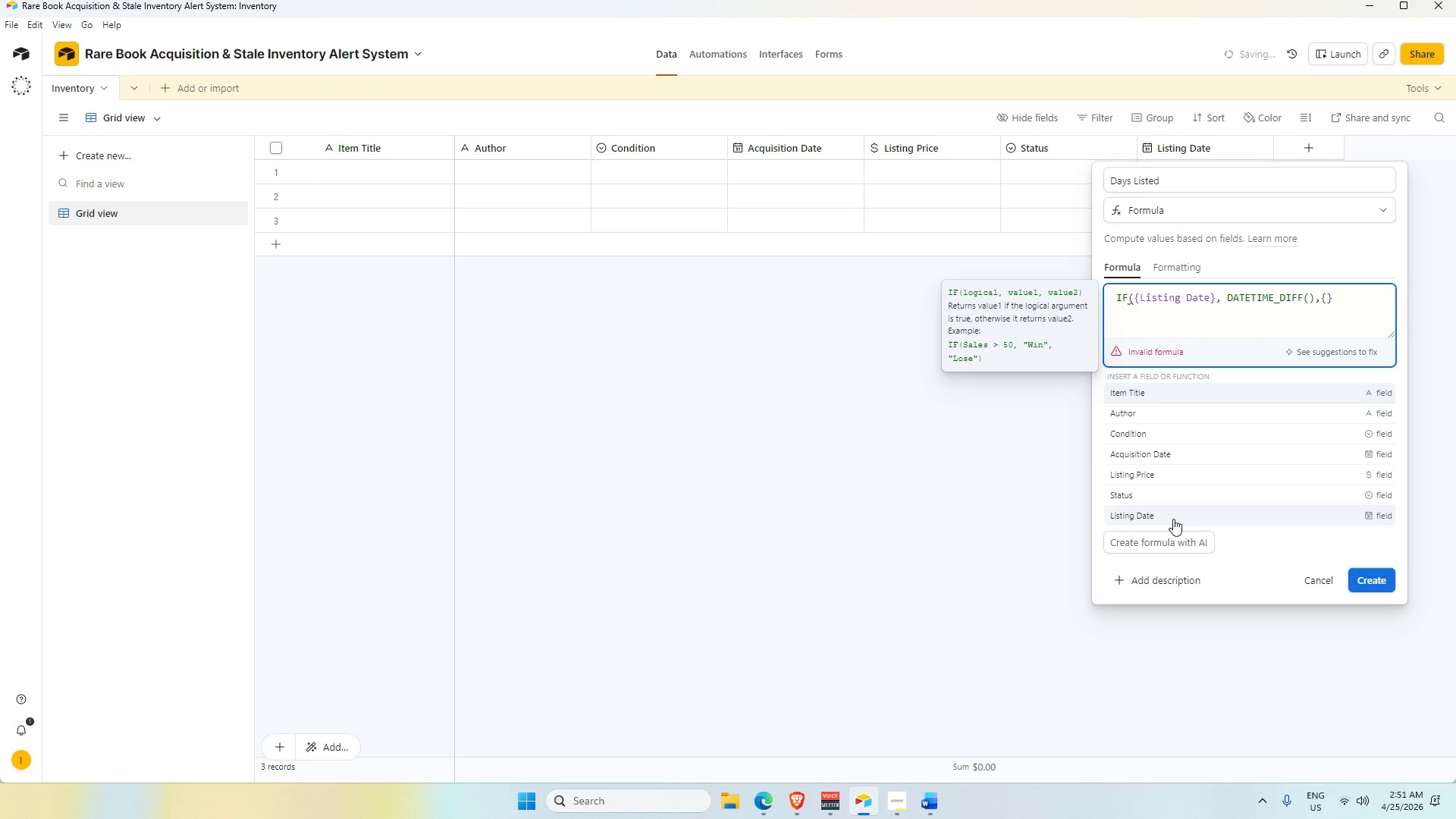 
left_click([1173, 519])
 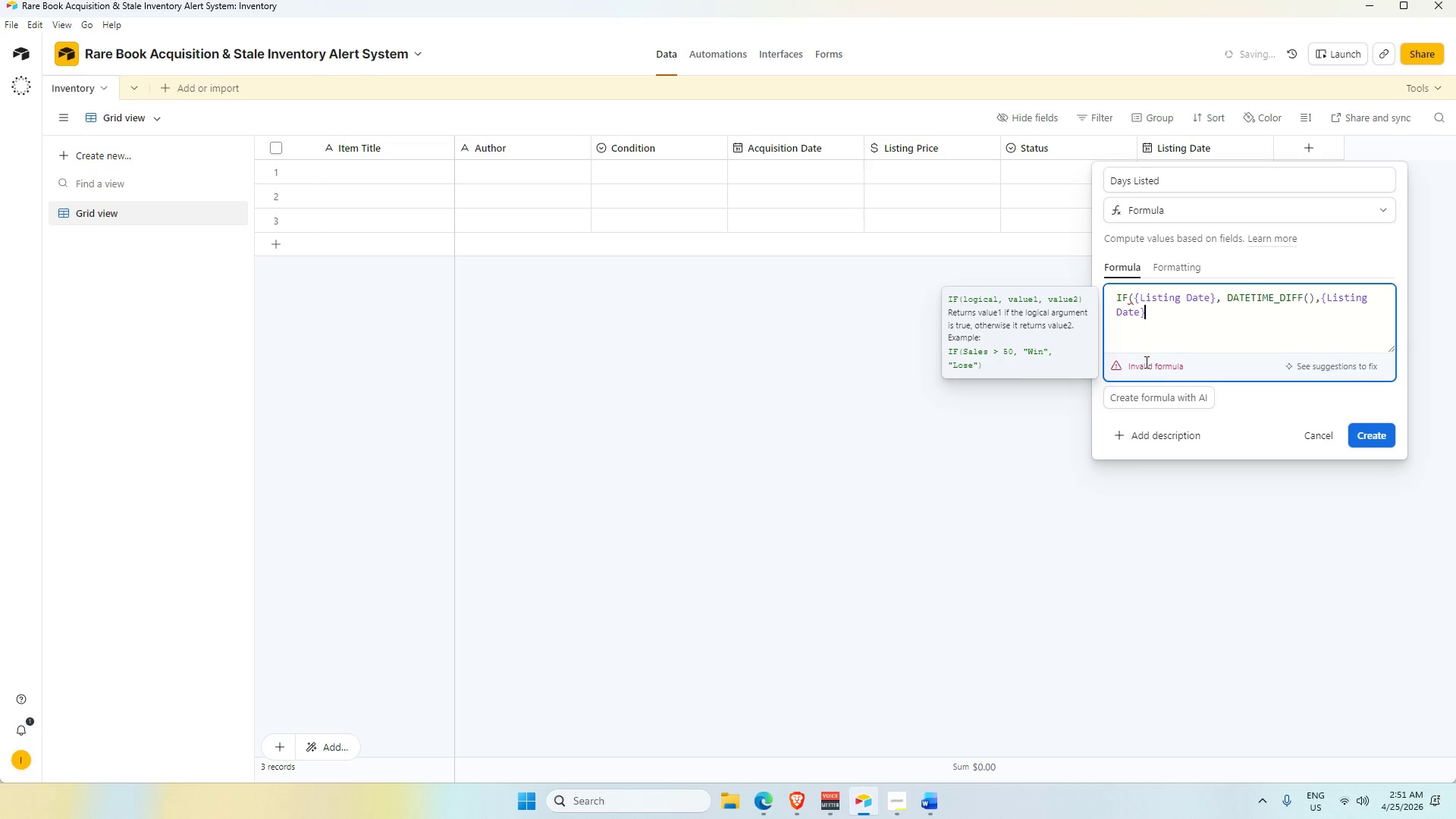 
type(, 'days)
 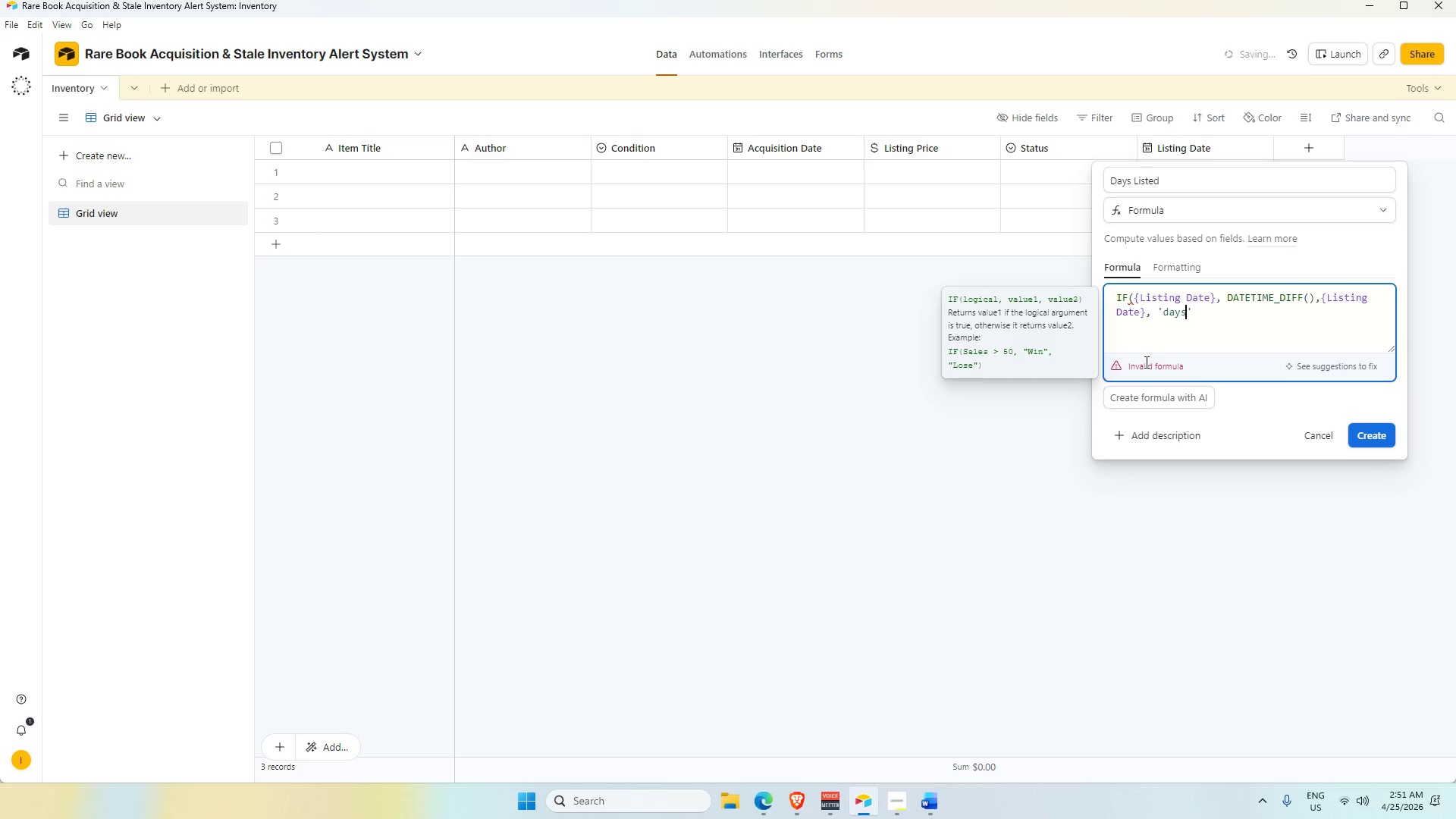 
key(ArrowRight)
 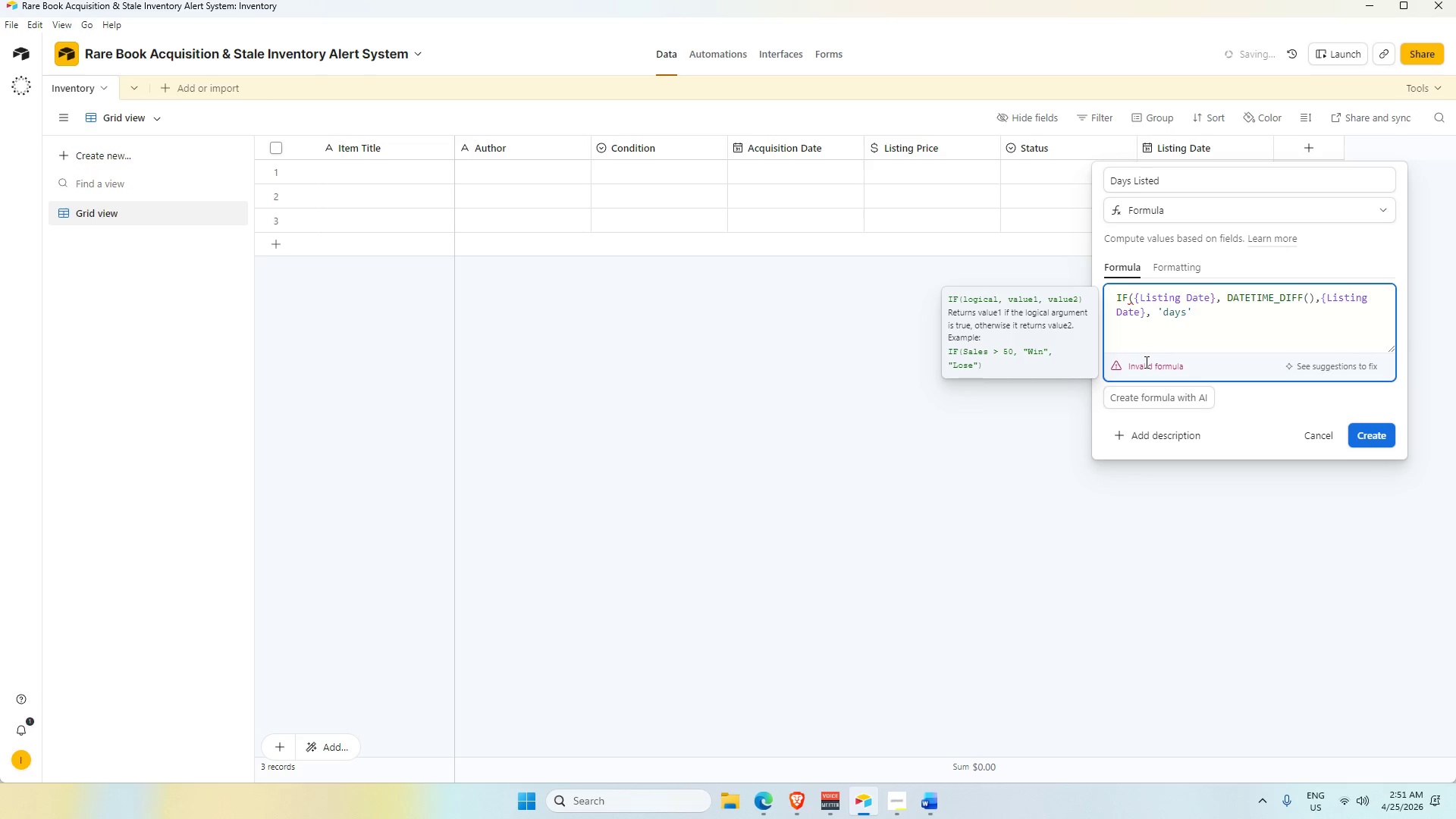 
type(), BLANK))
 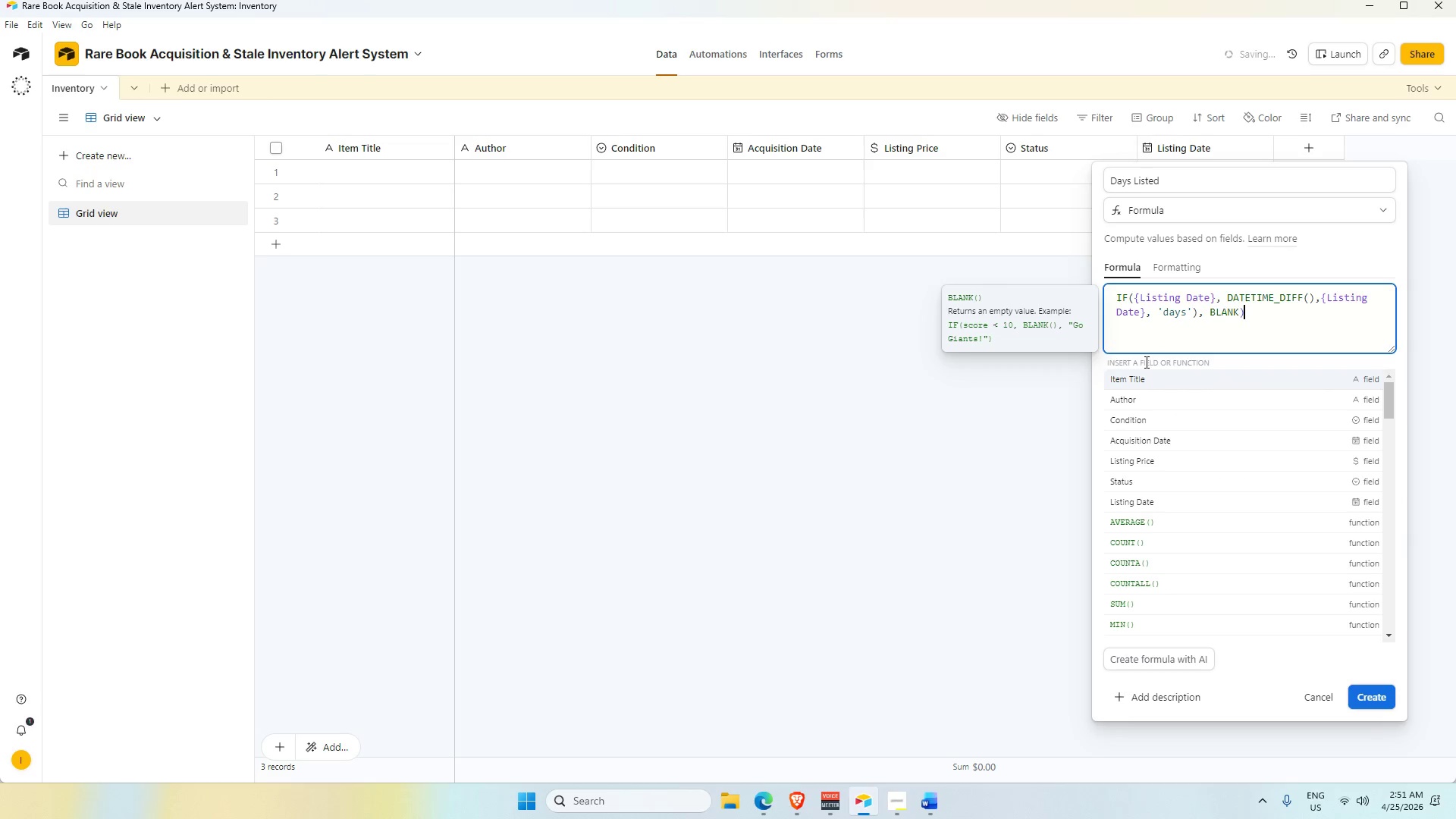 
key(Backspace)
 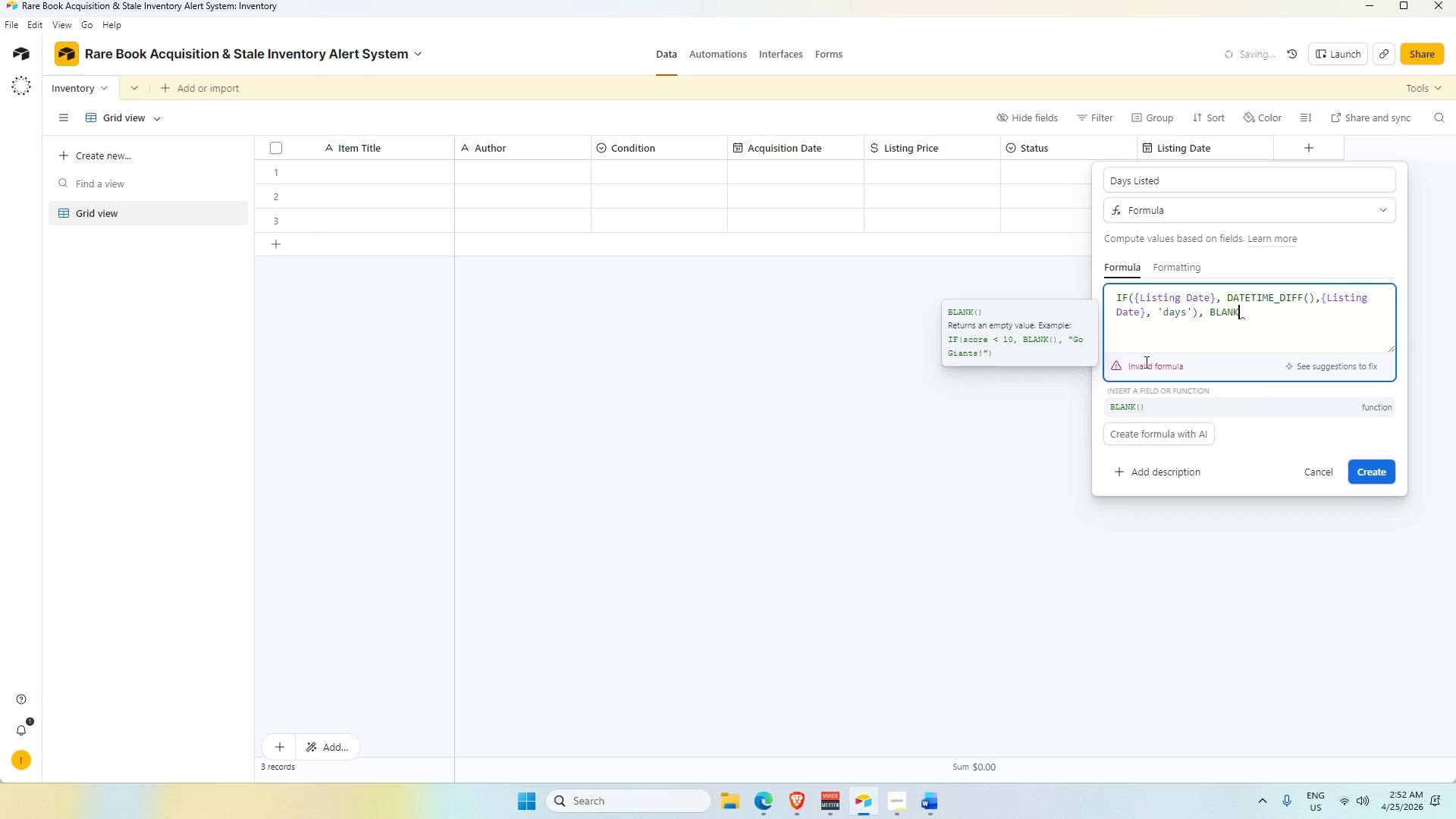 
key(Shift+9)
 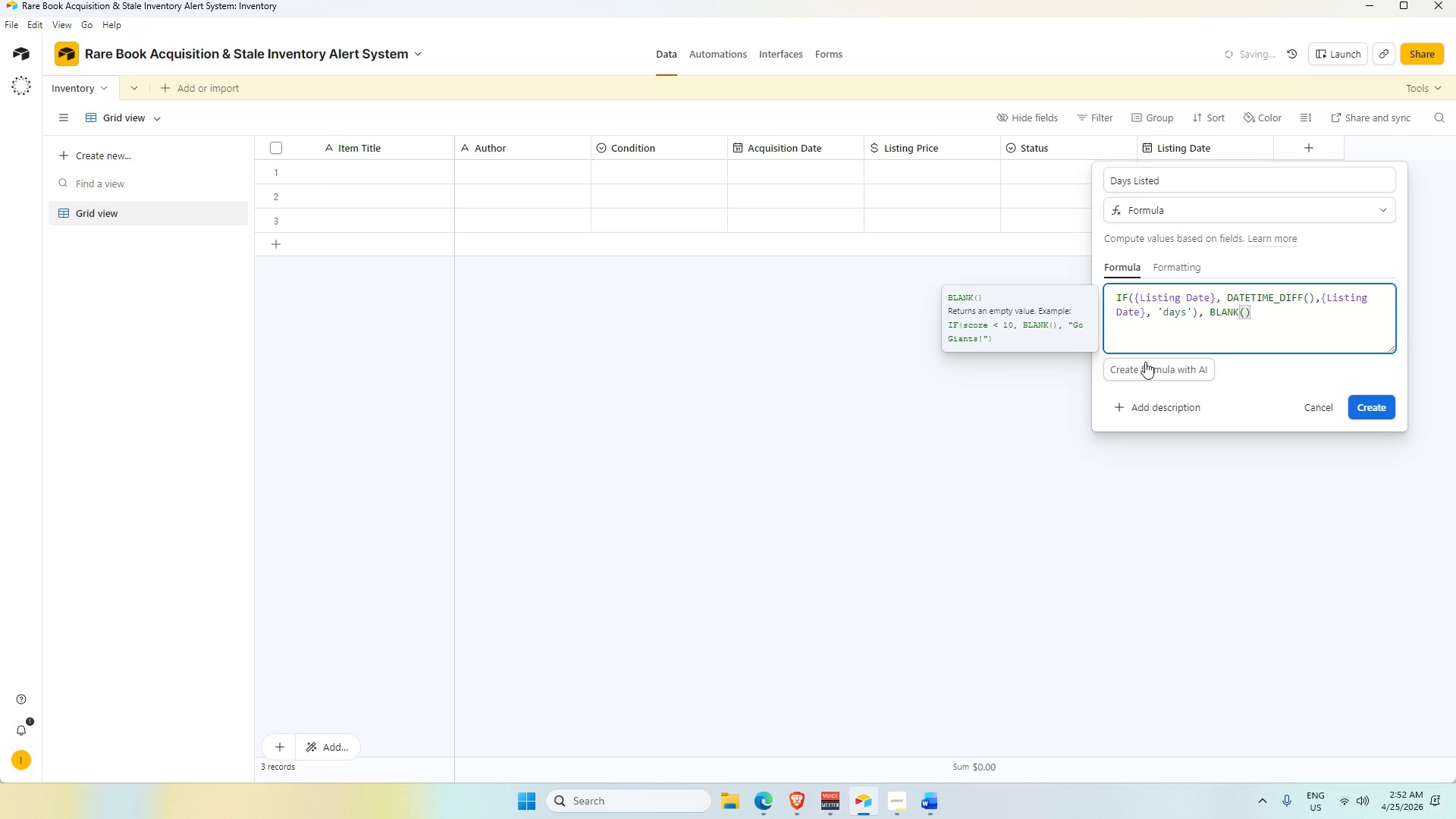 
key(ArrowRight)
 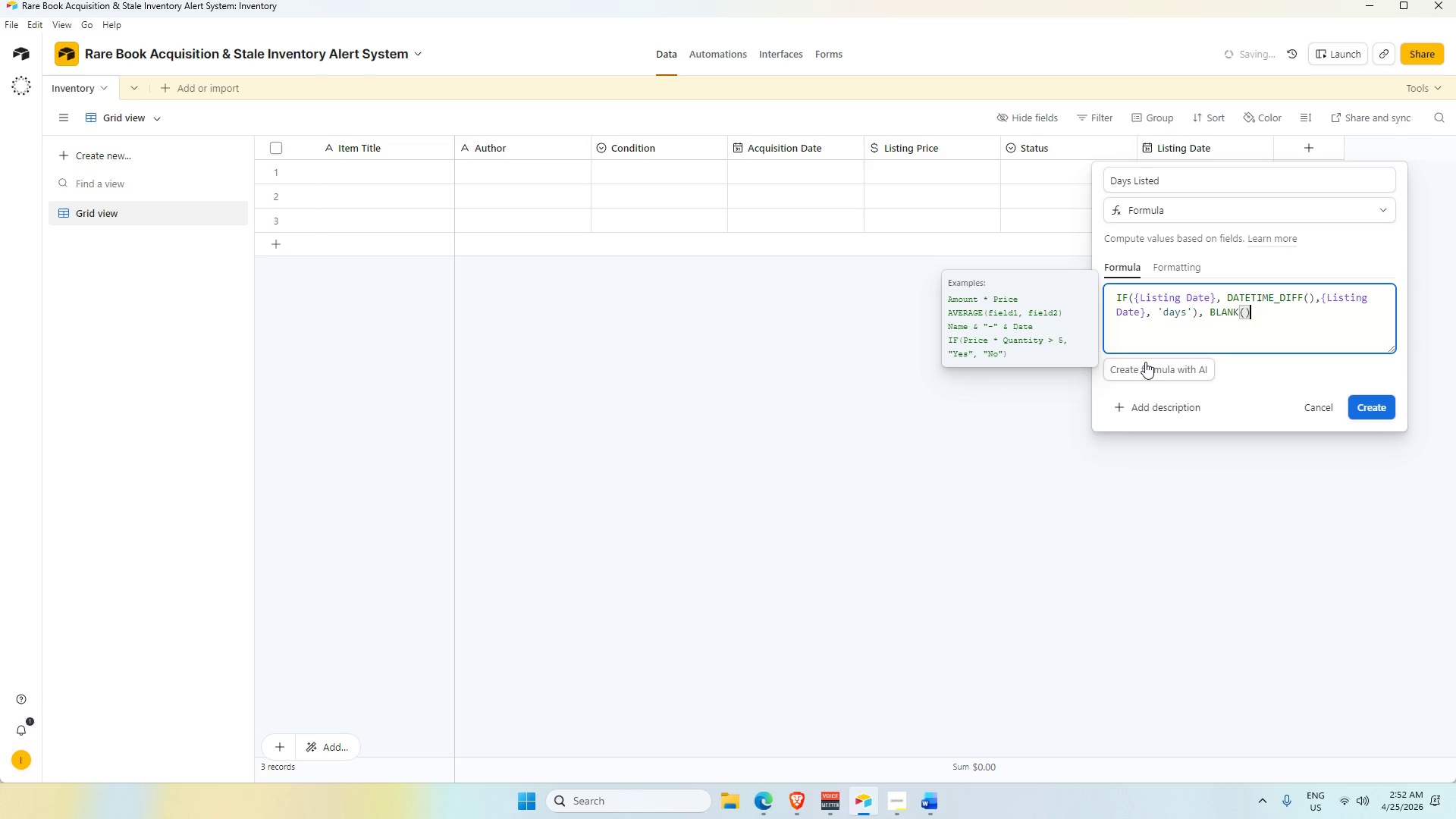 
key(Shift+0)
 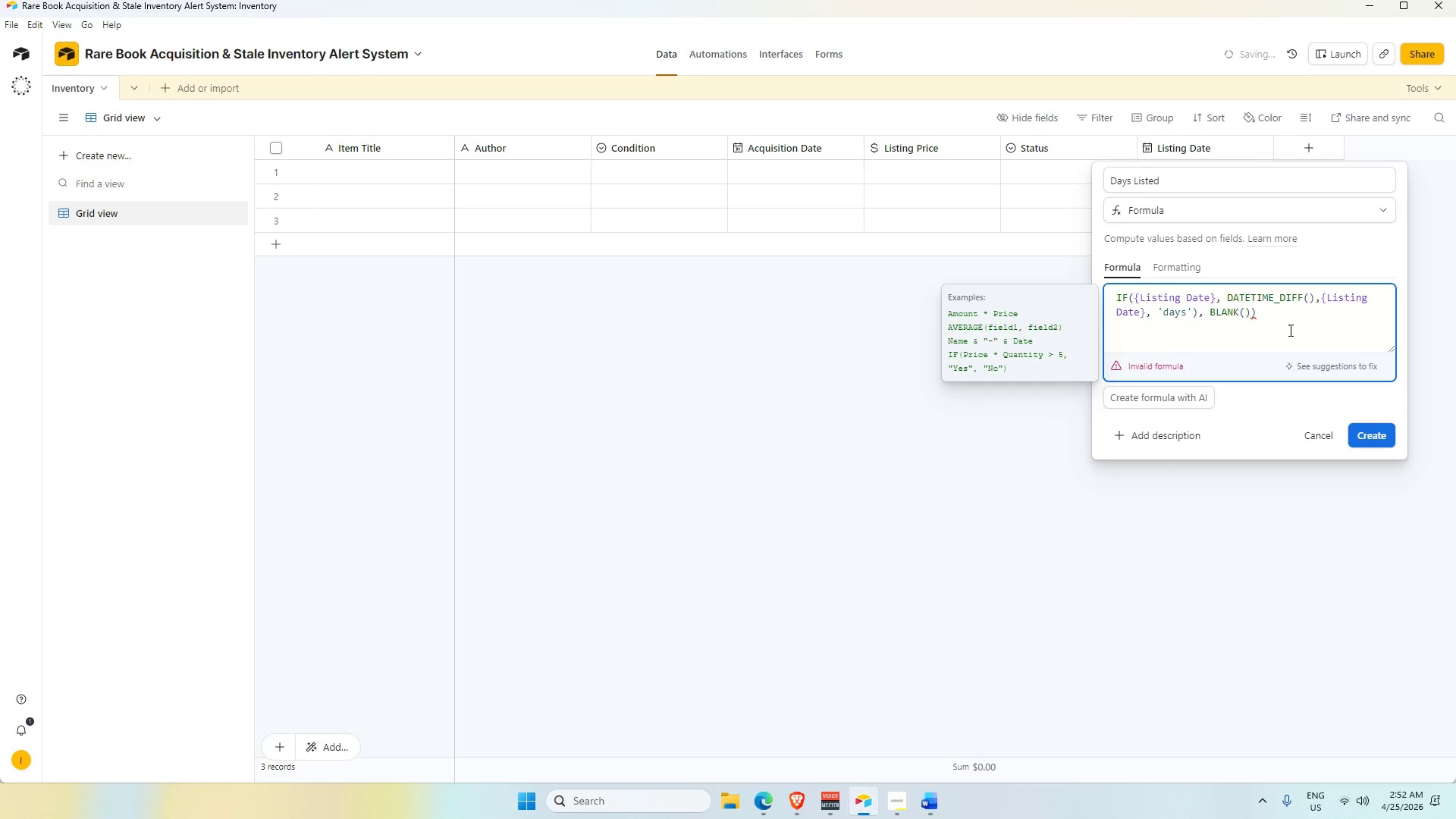 
wait(6.25)
 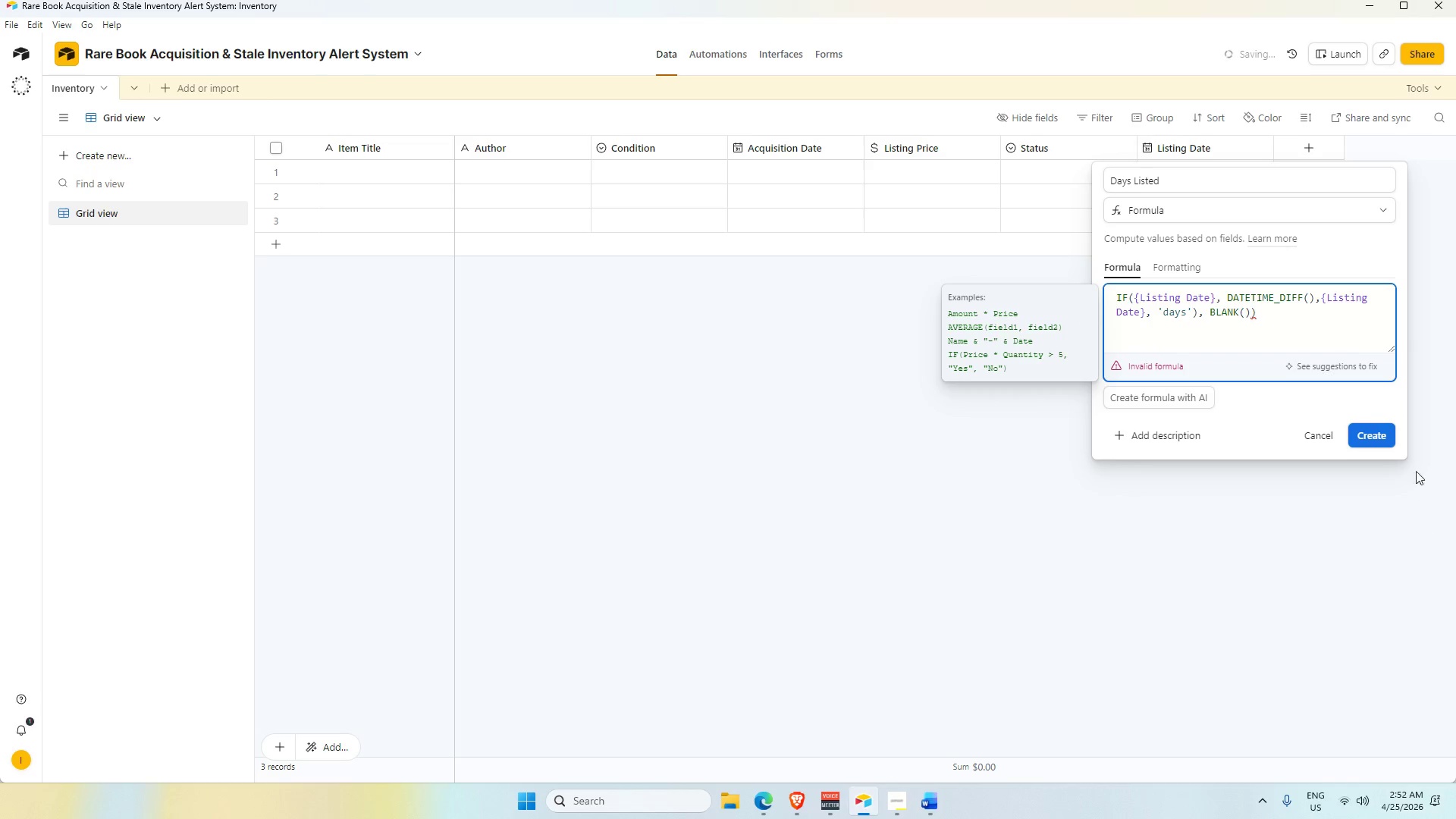 
key(Backspace)
 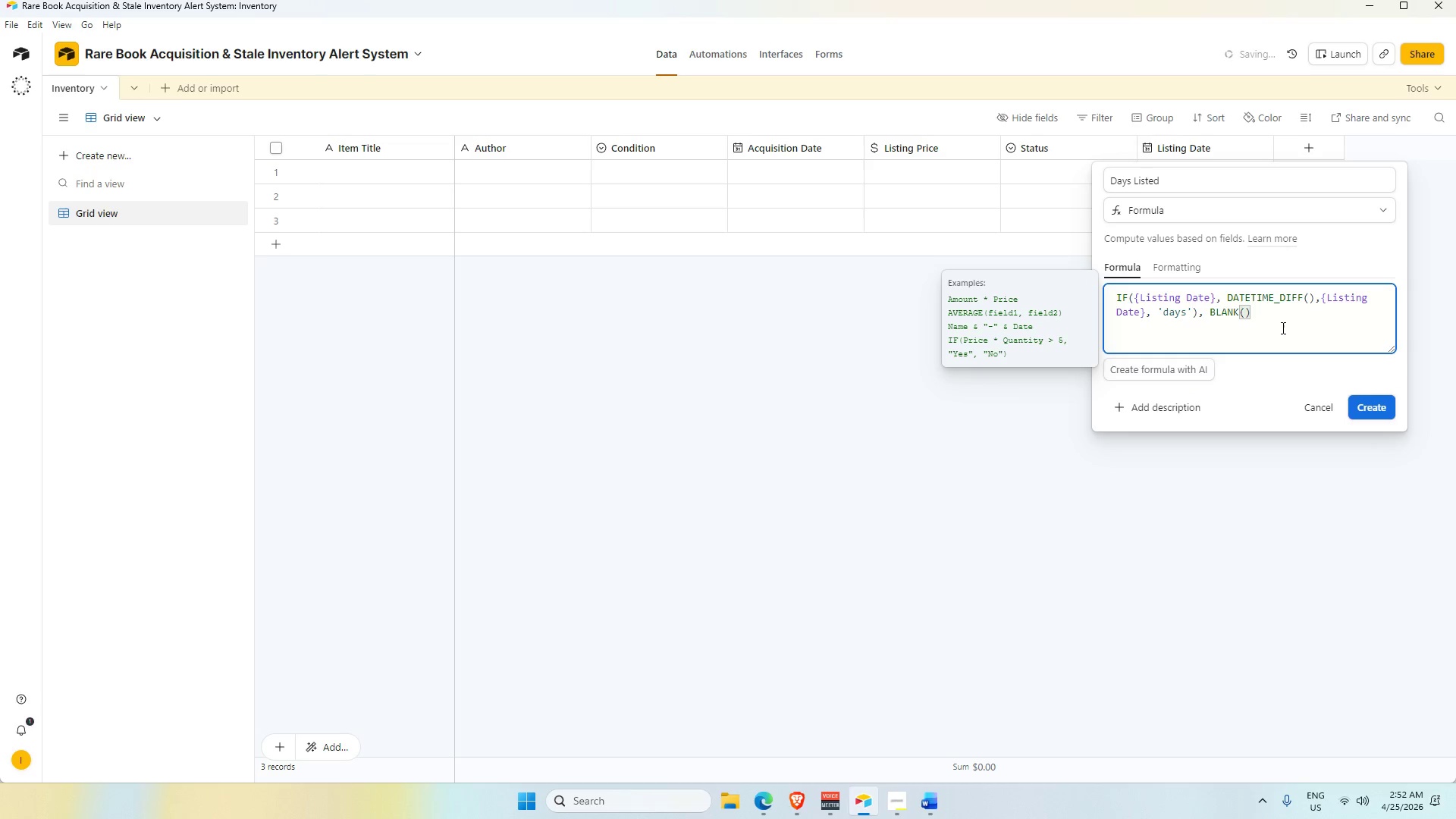 
left_click([1268, 317])
 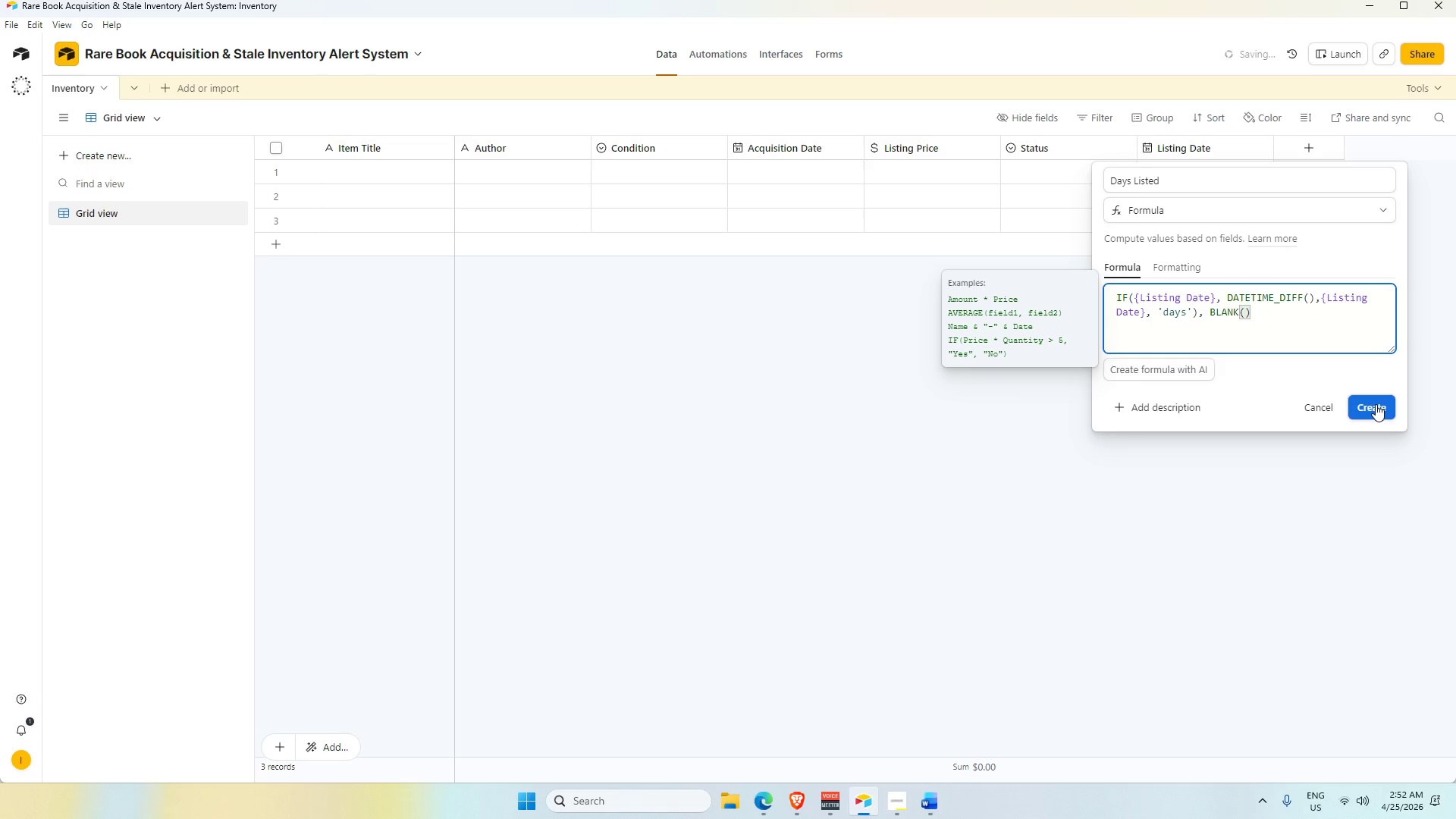 
left_click([1376, 404])
 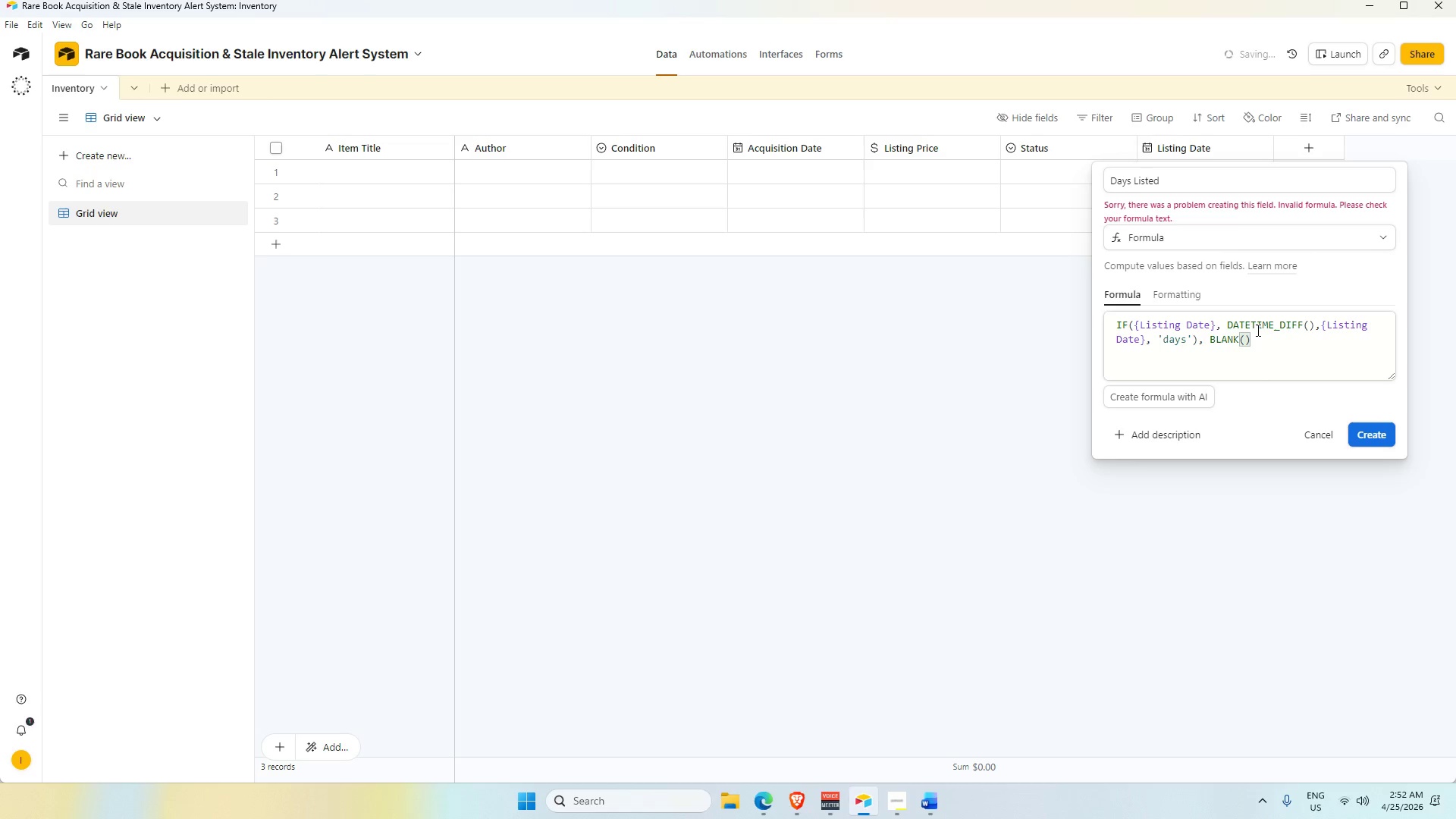 
wait(14.58)
 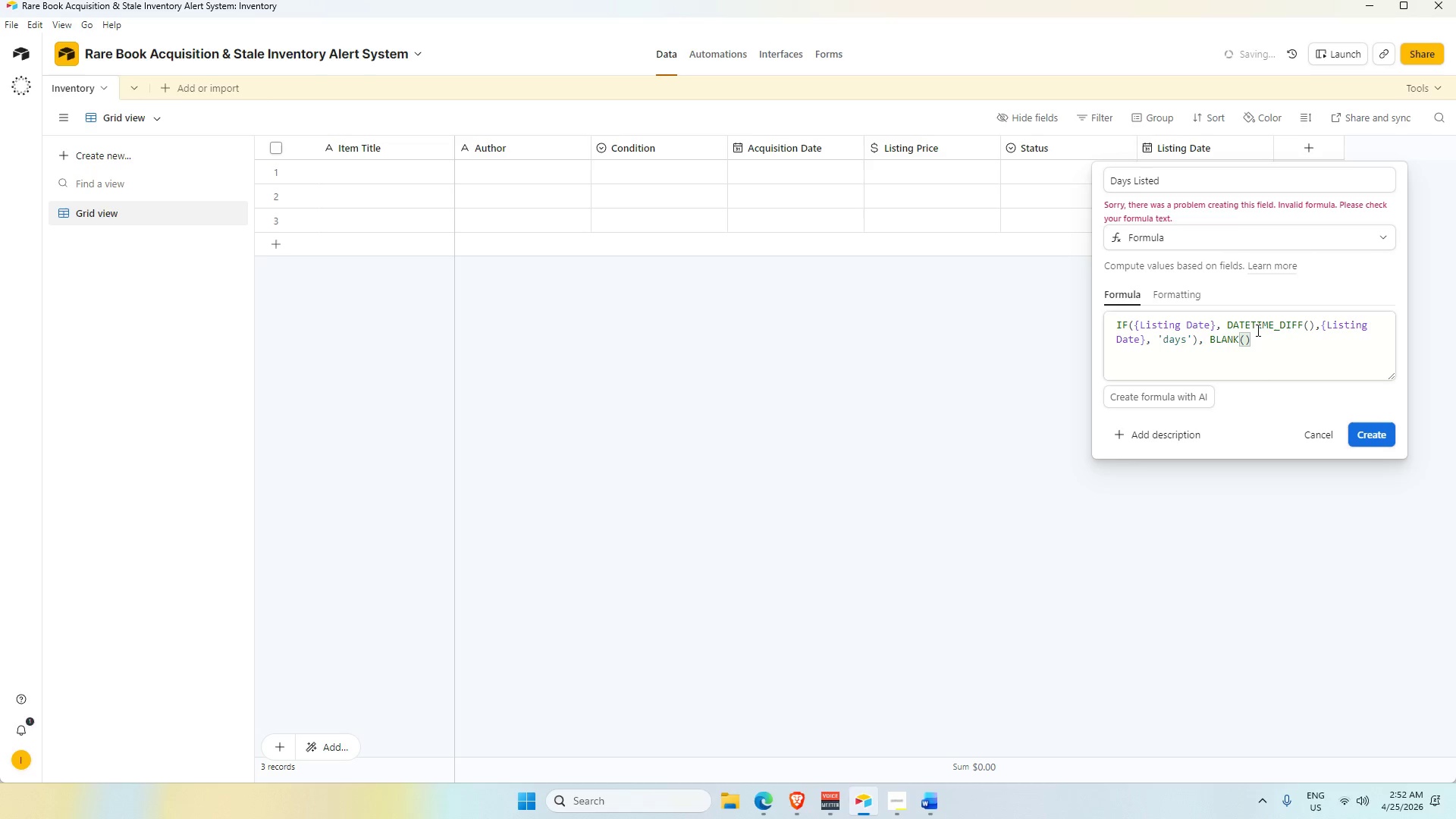 
left_click([1327, 325])
 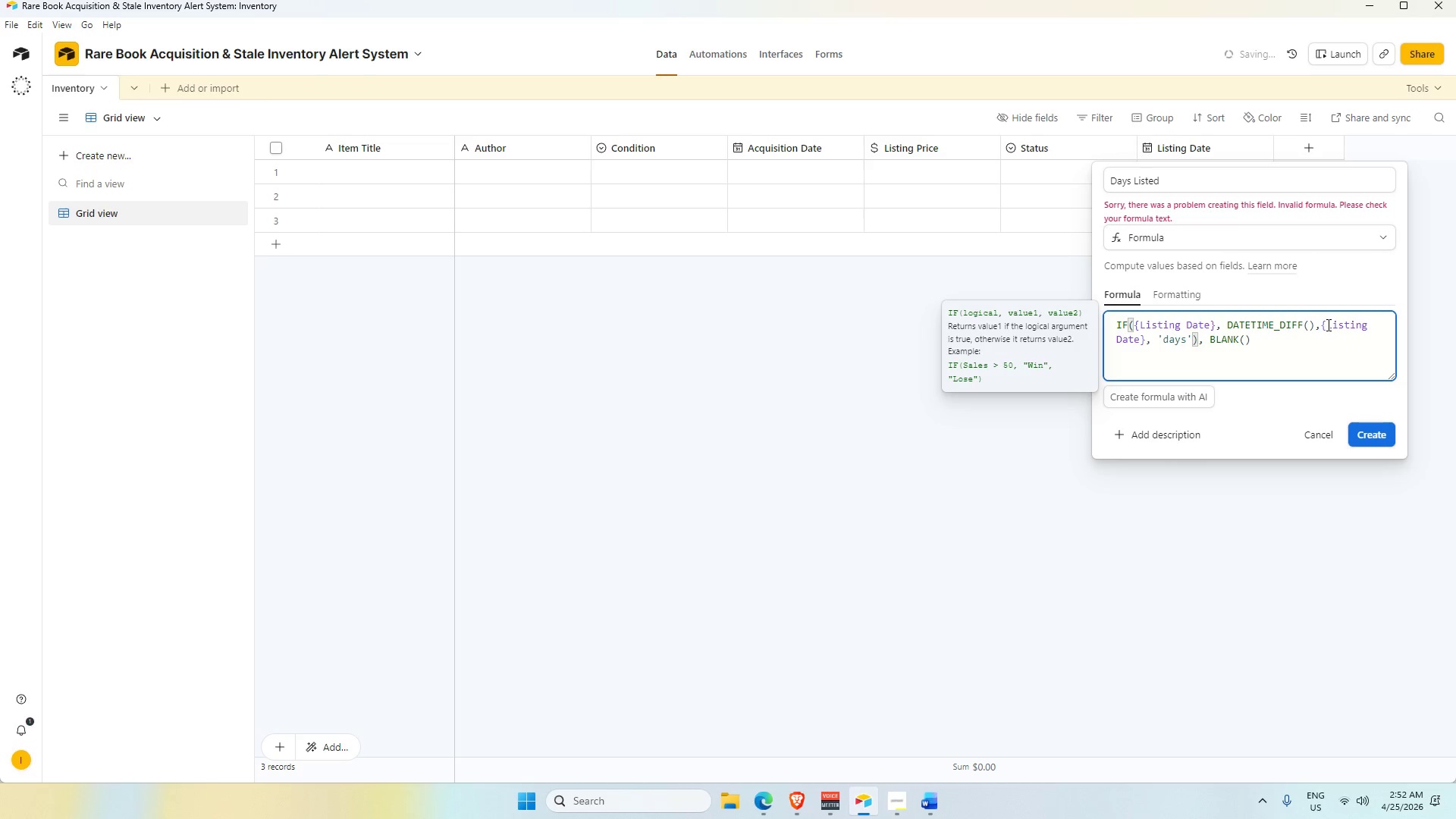 
left_click_drag(start_coordinate=[1326, 325], to_coordinate=[1140, 338])
 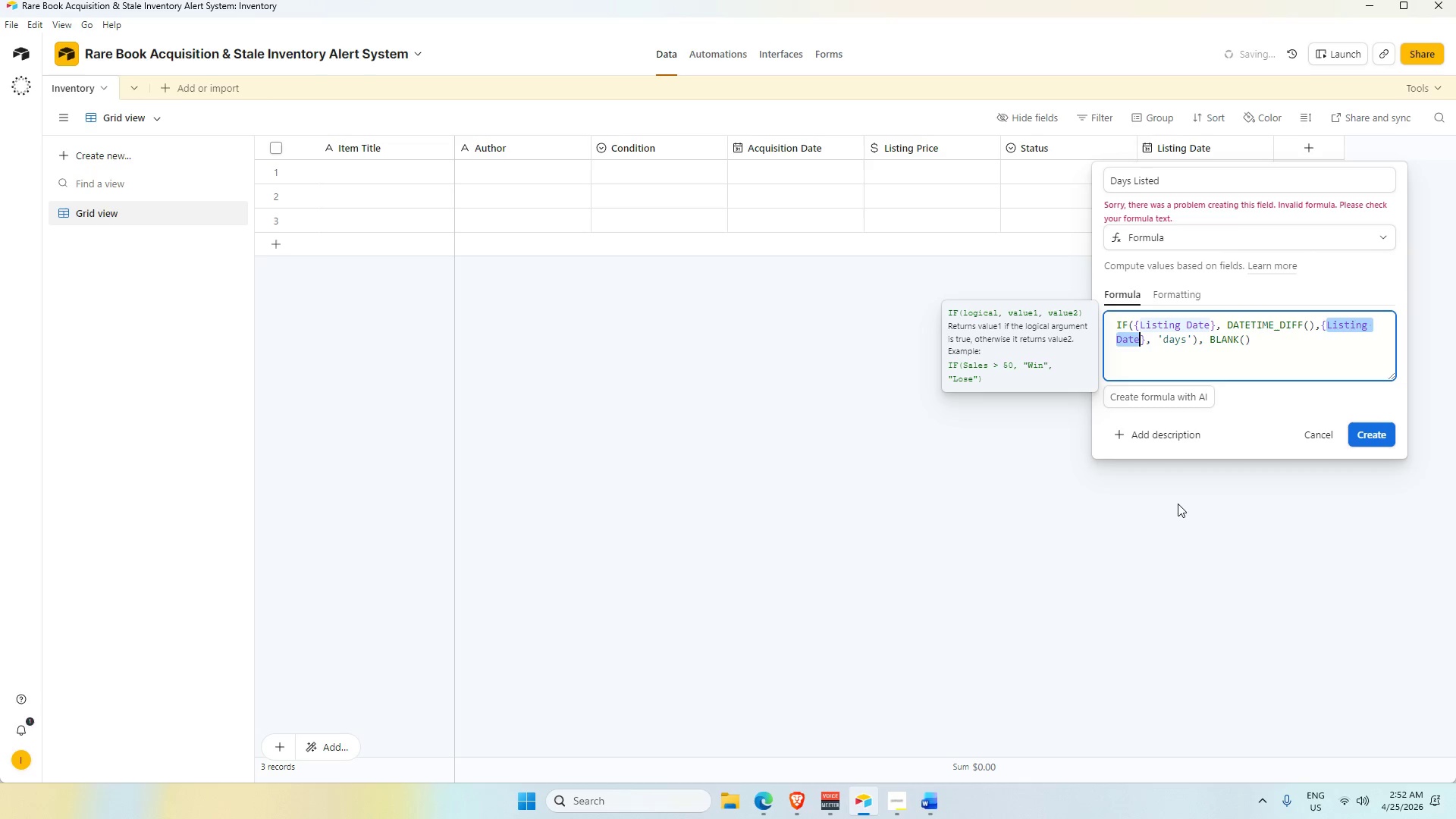 
key(Backspace)
type(Ac)
 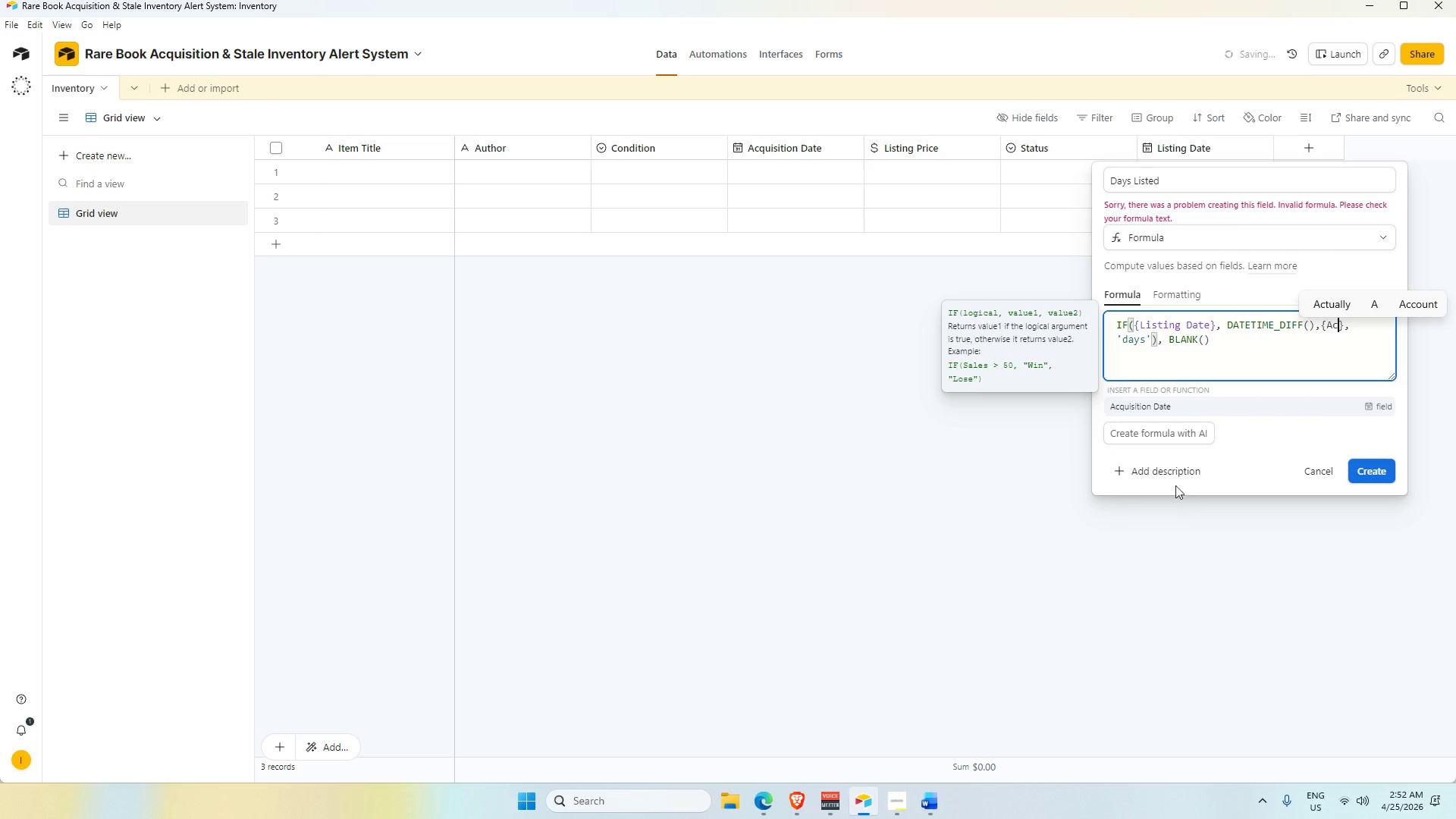 
scroll: coordinate [1178, 504], scroll_direction: up, amount: 1.0
 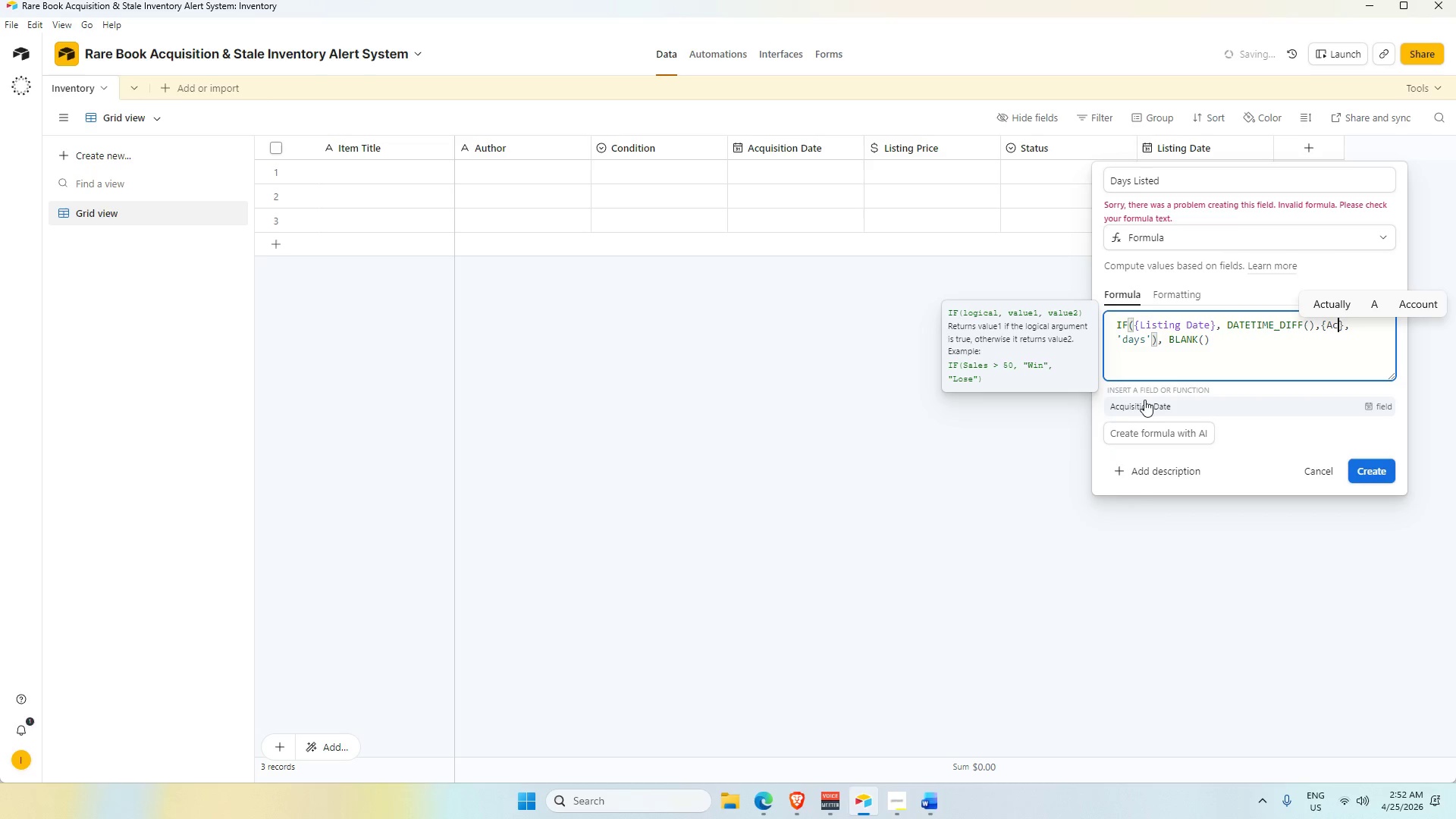 
left_click([1154, 406])
 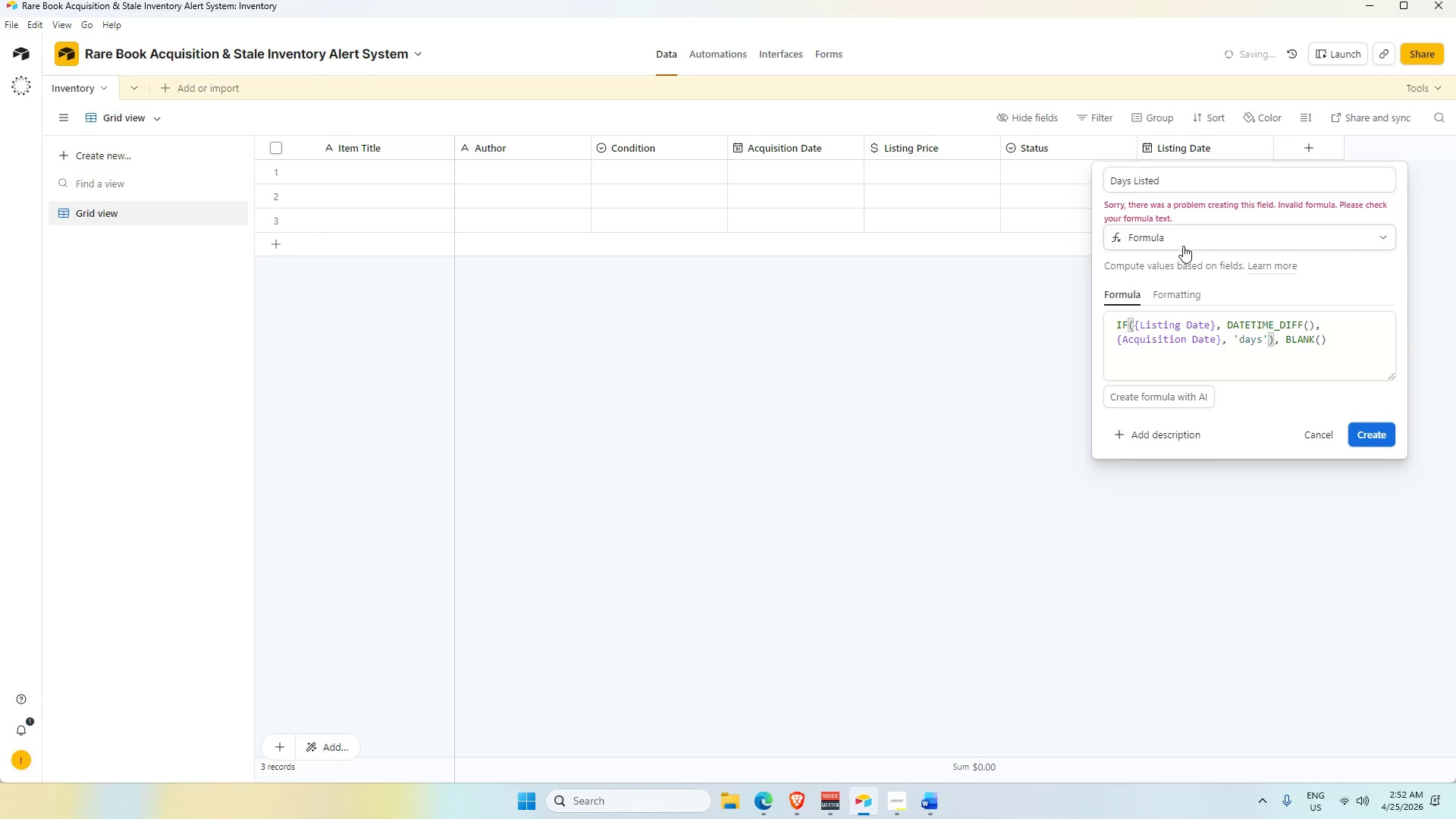 
wait(11.97)
 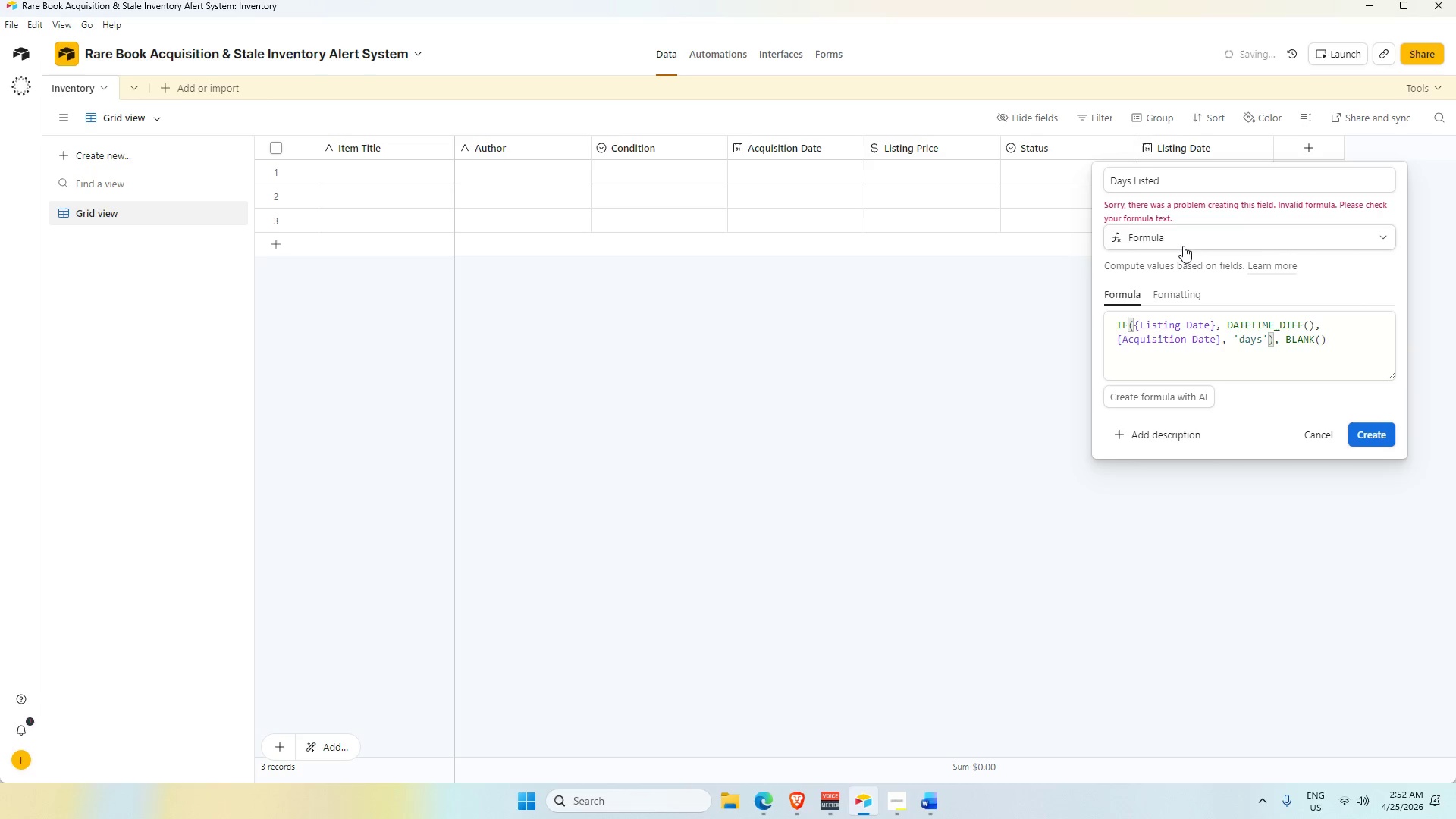 
left_click([1227, 327])
 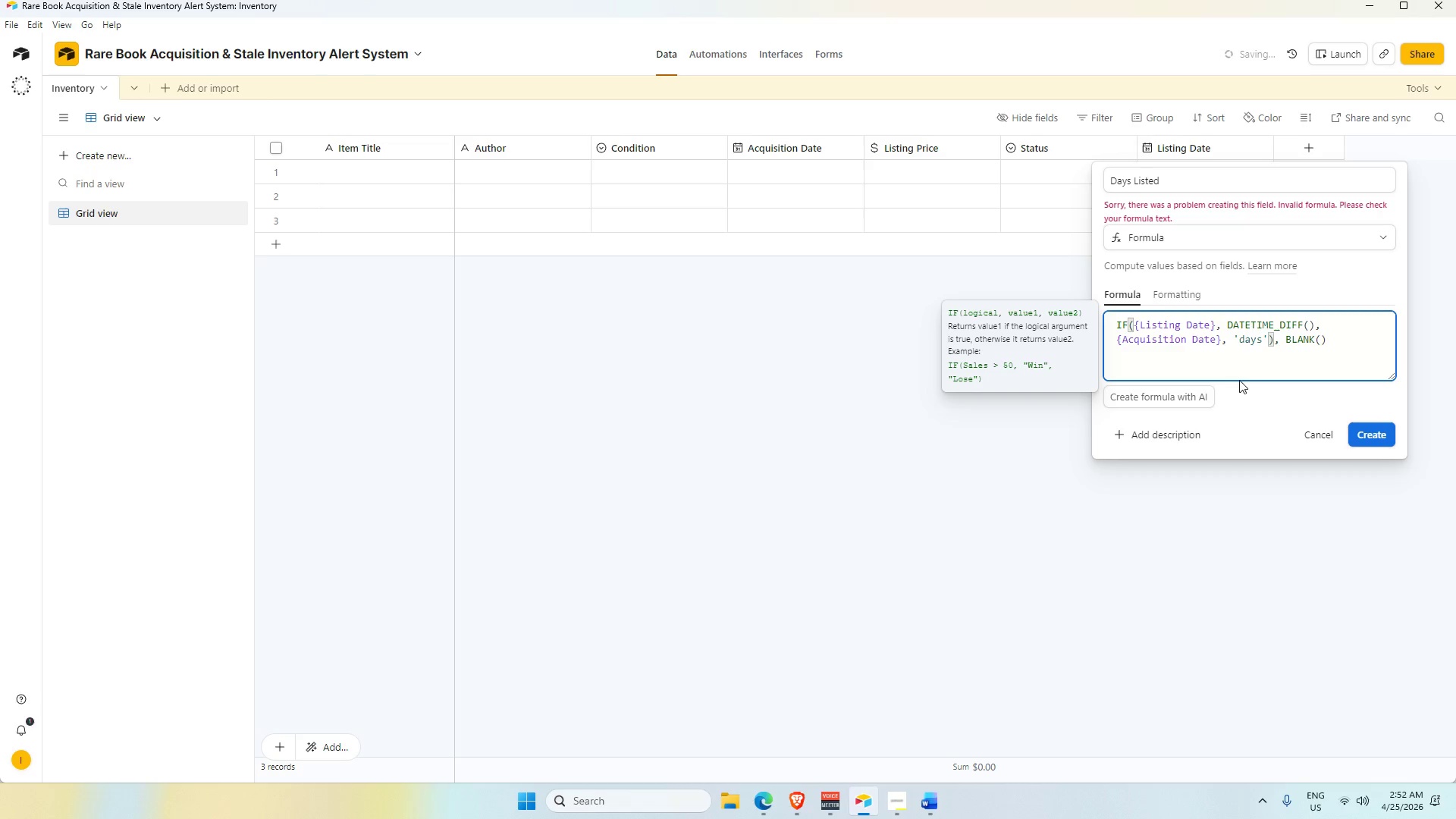 
key(Backspace)
 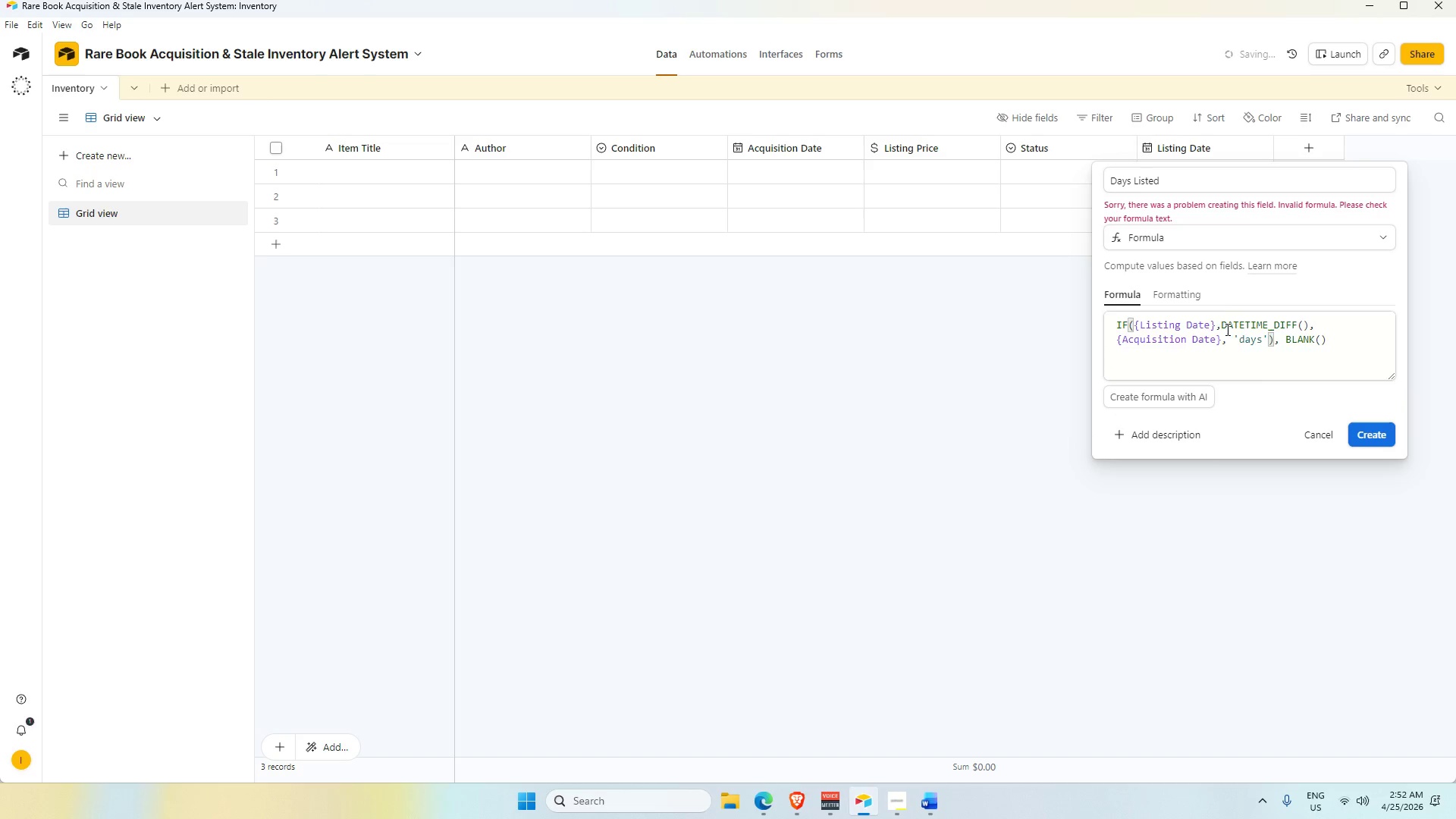 
left_click([1222, 323])
 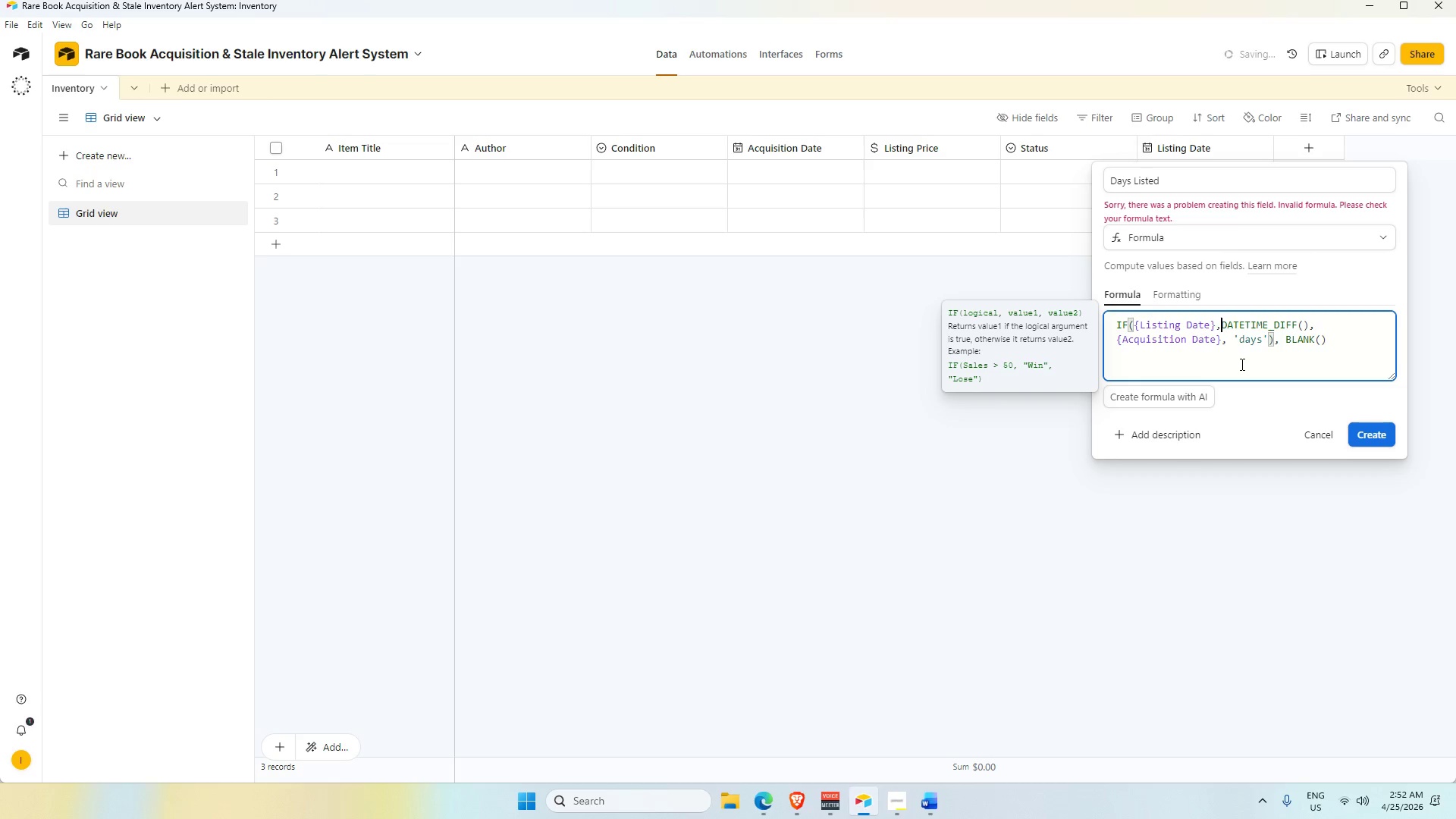 
key(Space)
 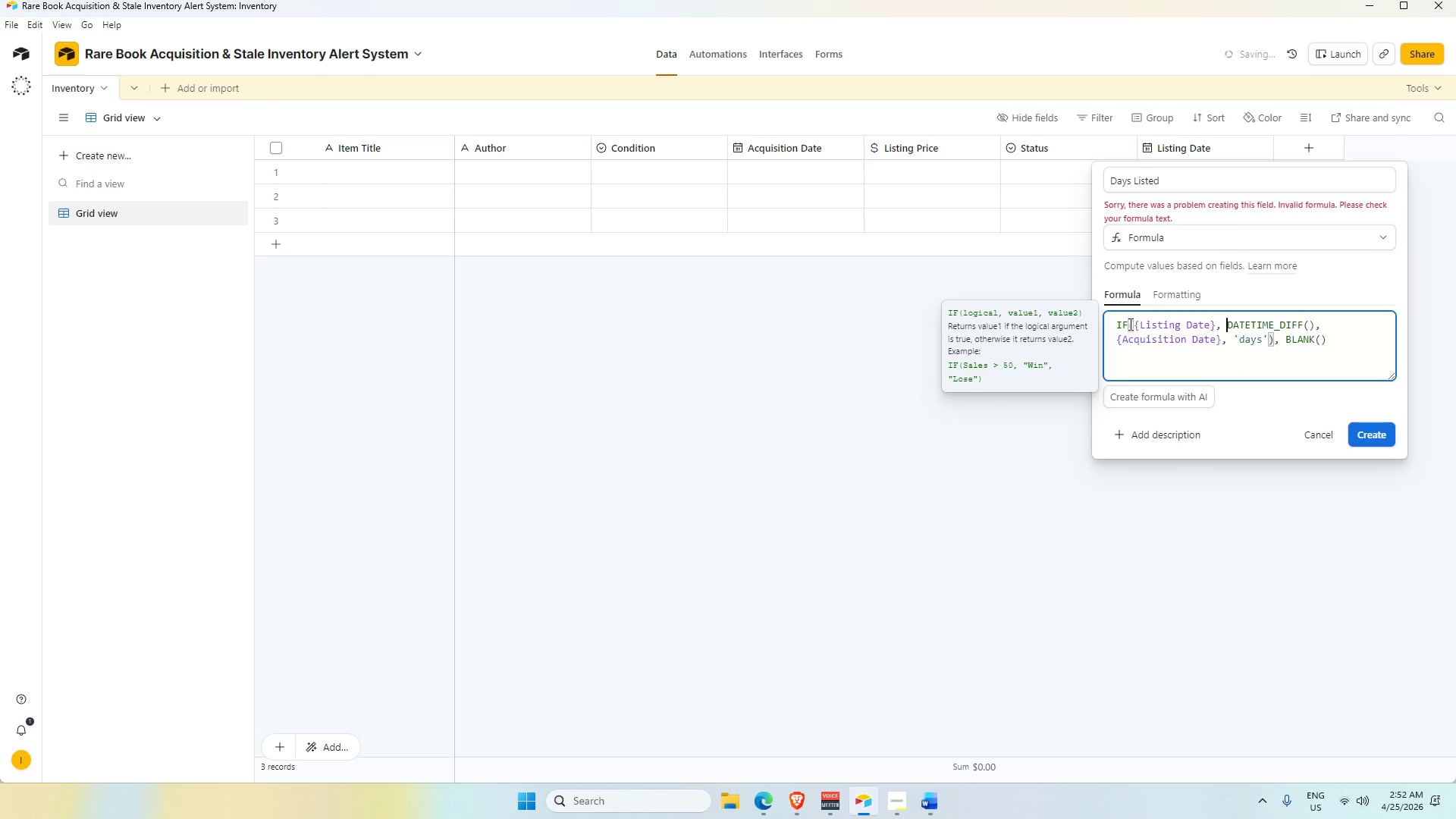 
left_click_drag(start_coordinate=[1117, 322], to_coordinate=[1338, 356])
 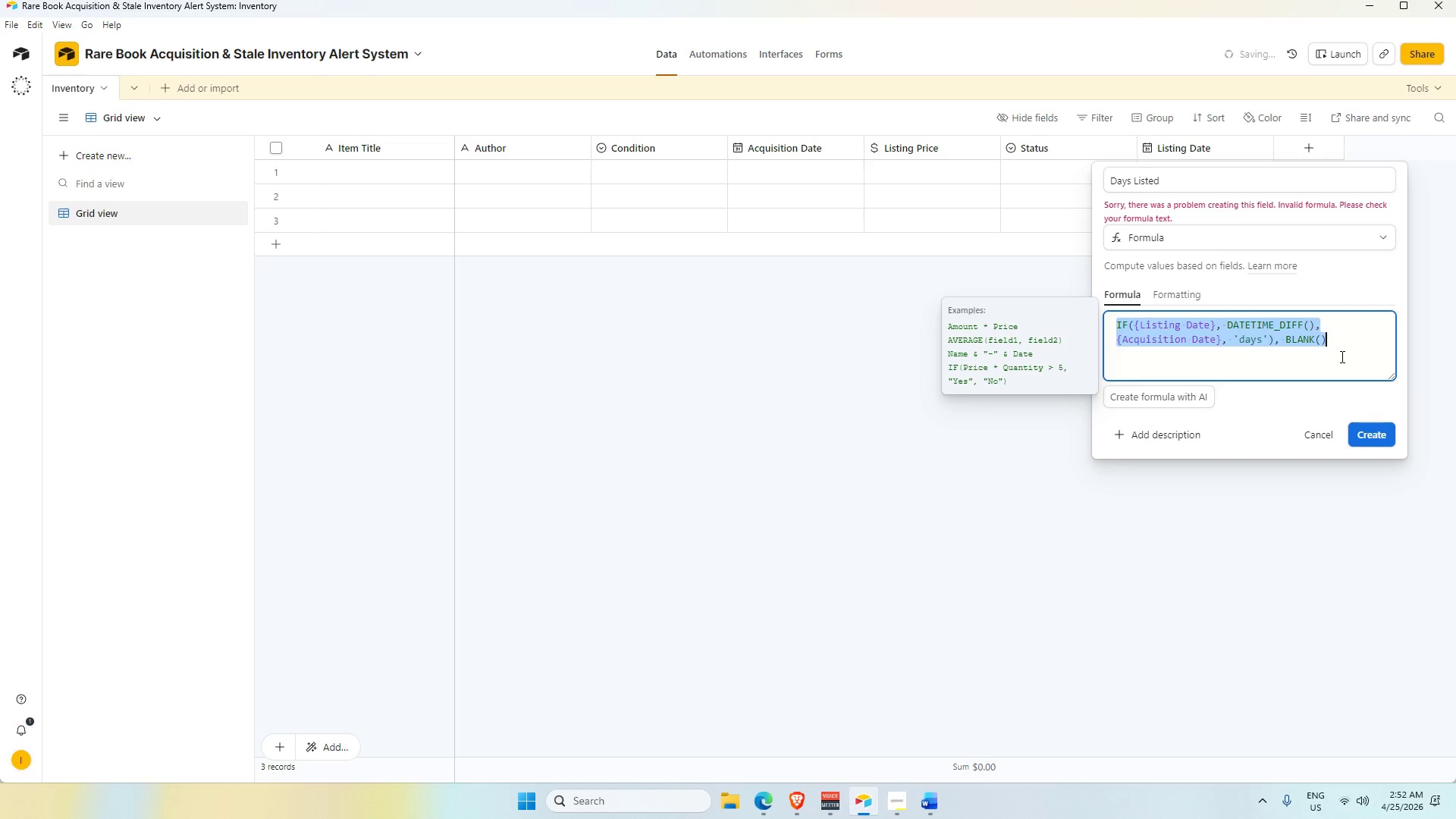 
key(Backspace)
type(If)
 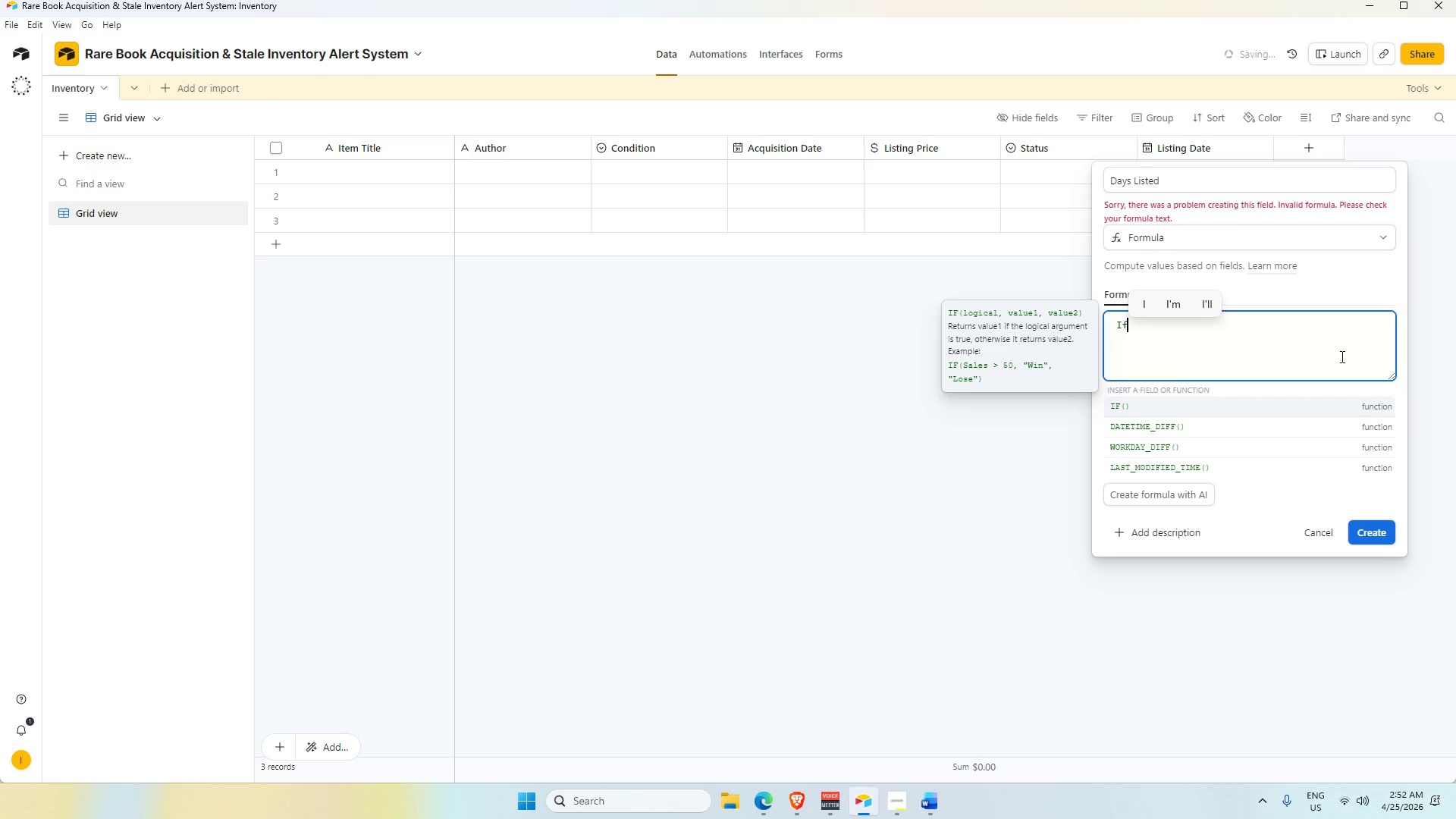 
left_click([1310, 405])
 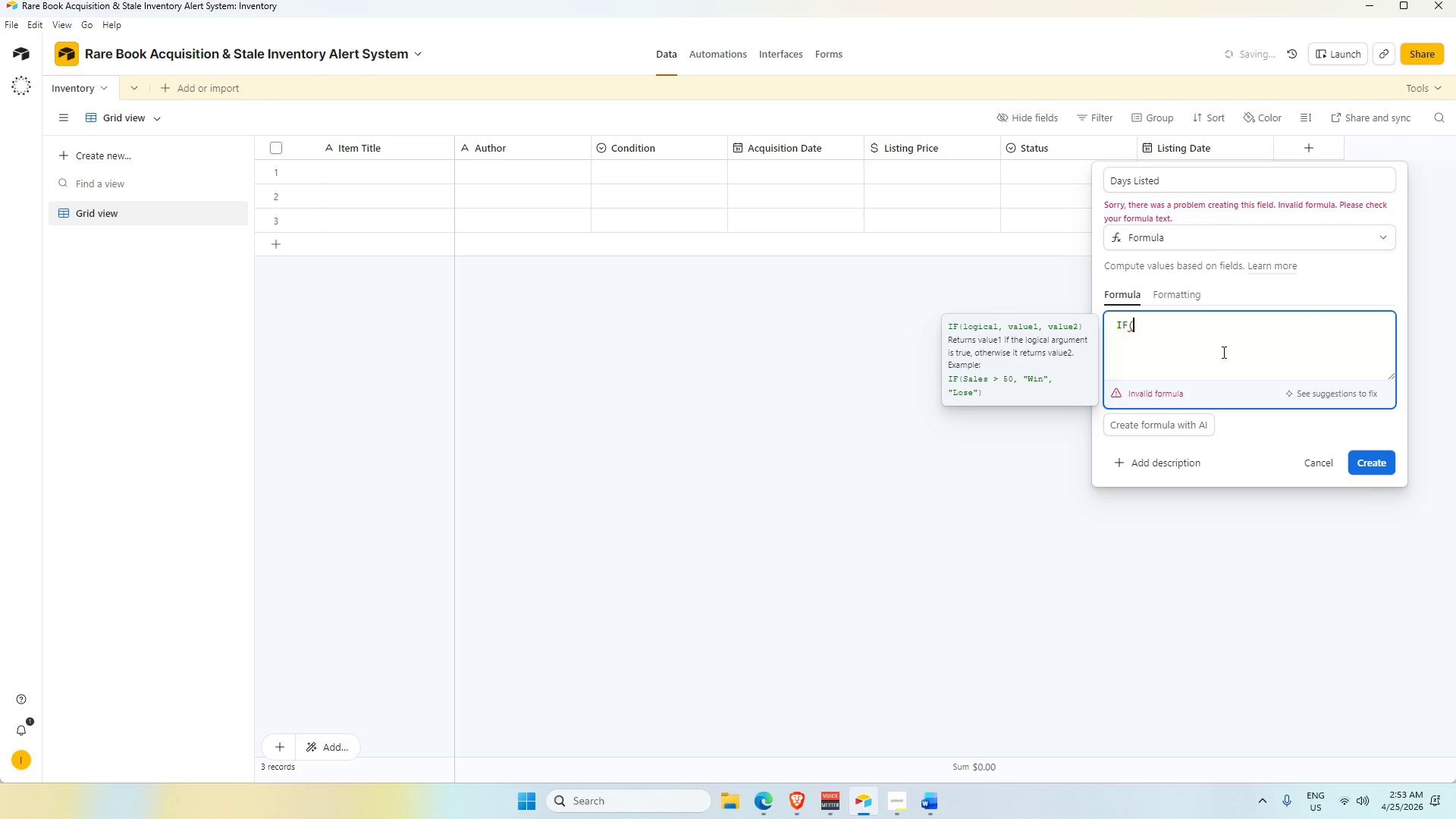 
wait(6.38)
 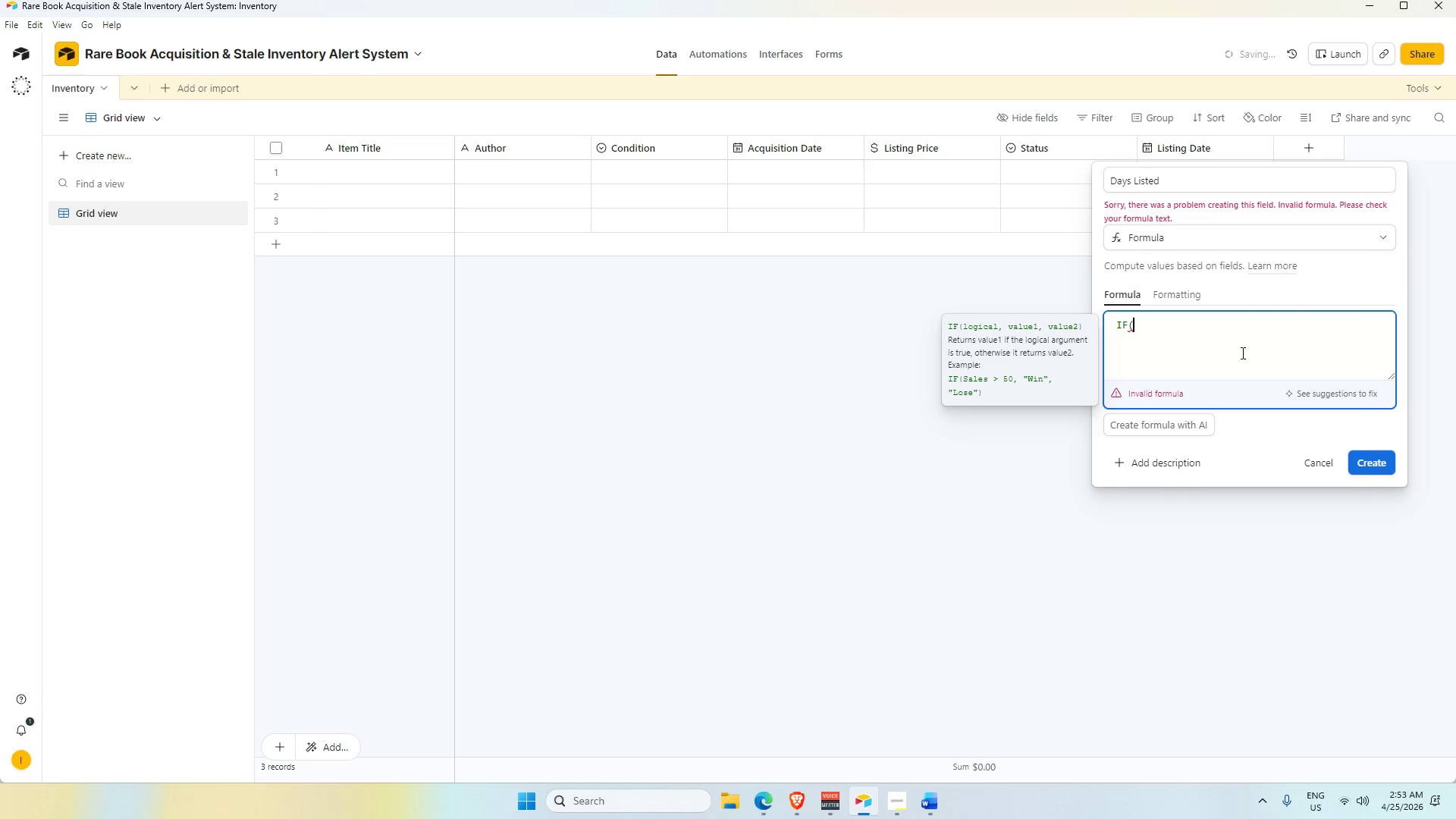 
key(Shift+9)
 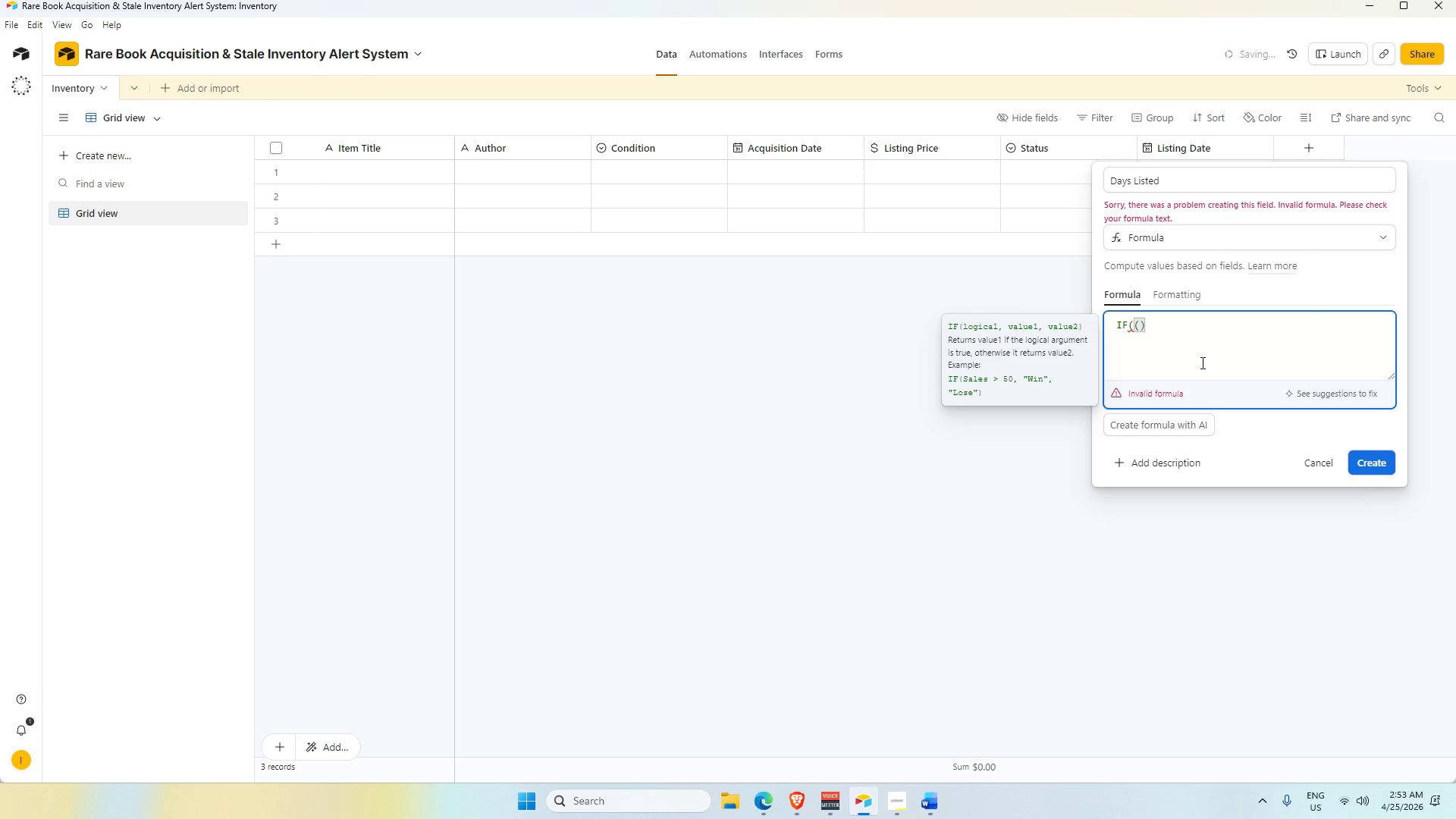 
type(li)
 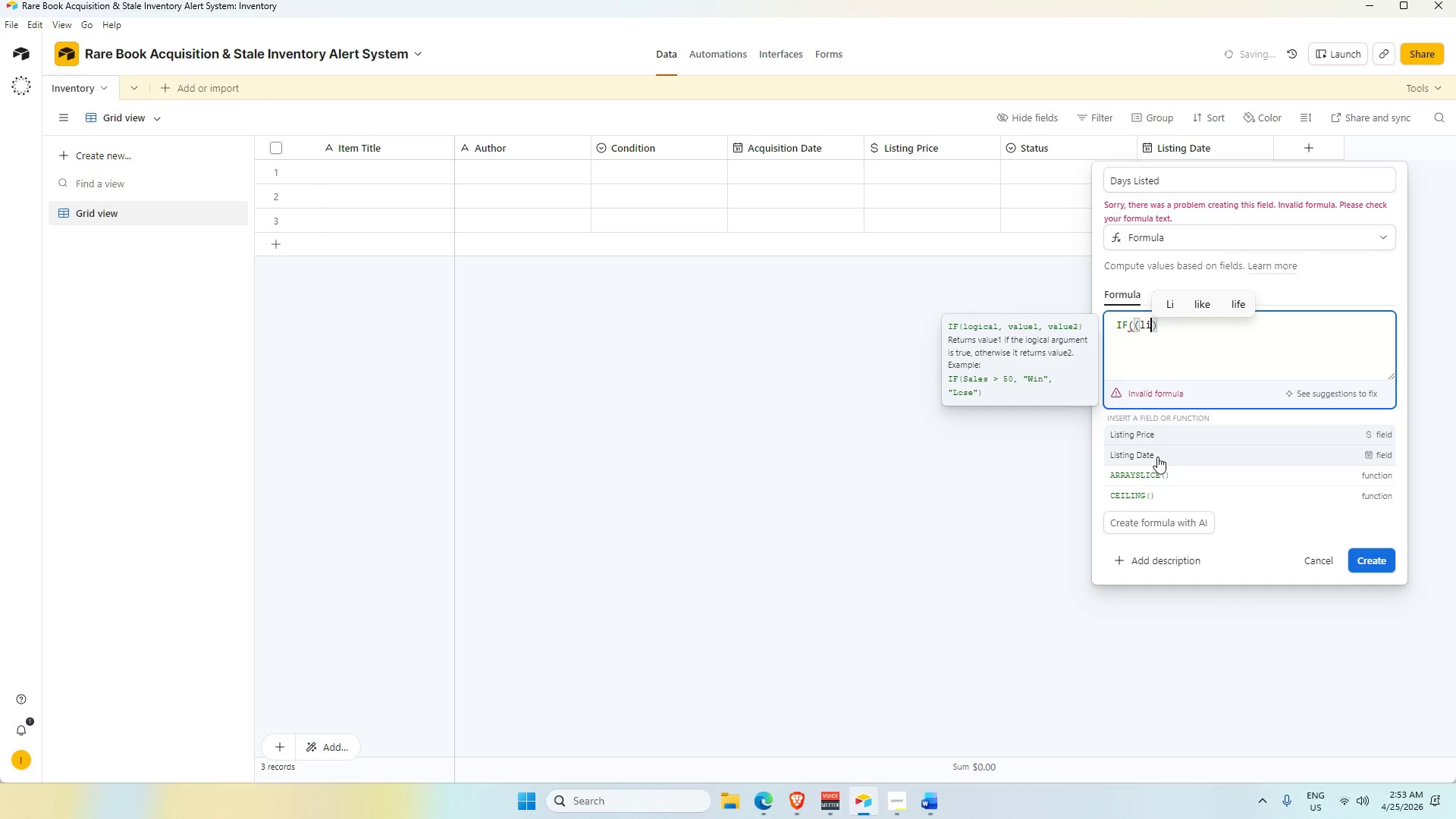 
key(Backspace)
key(Backspace)
type(ac)
 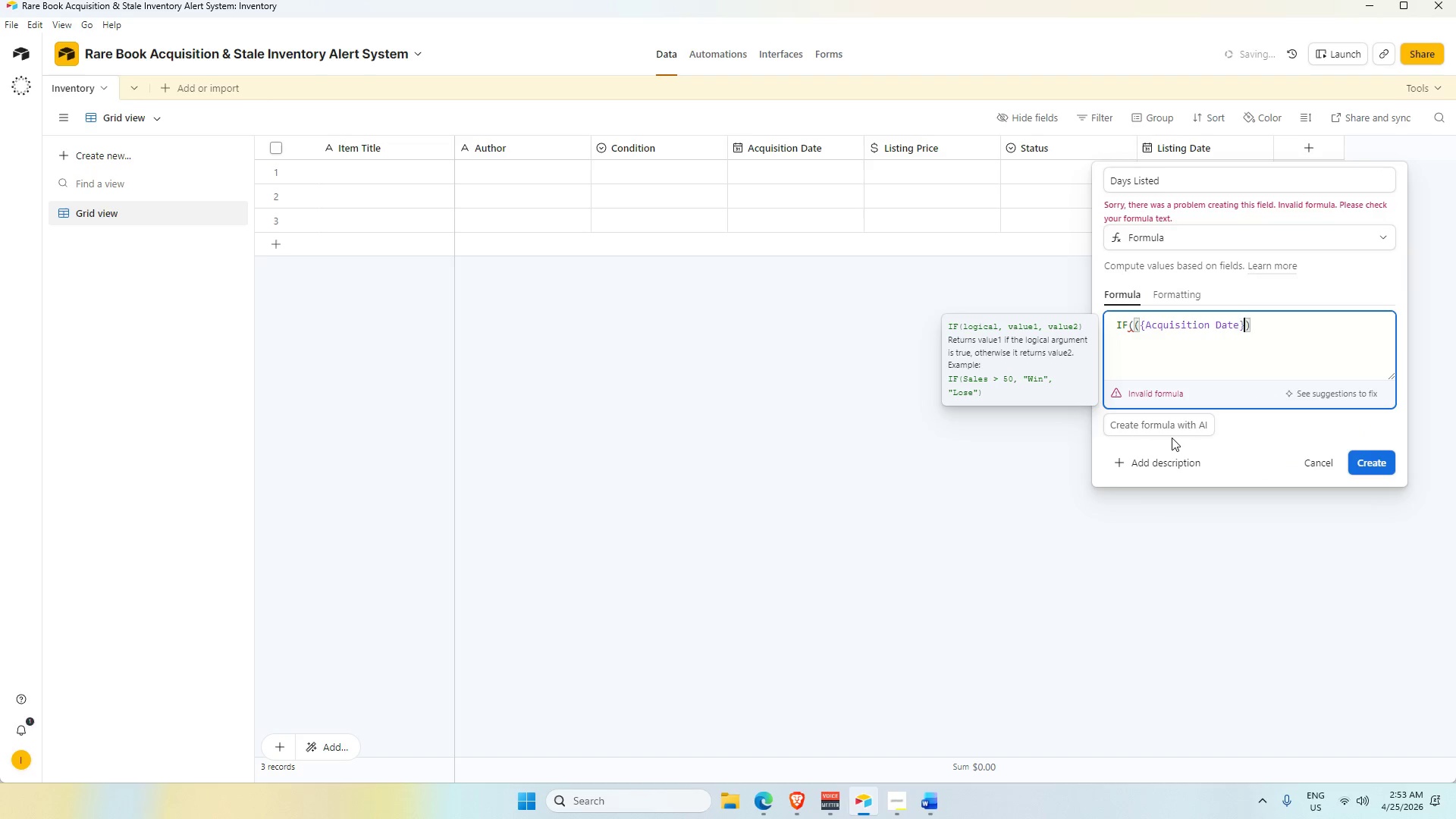 
type(, DATE)
 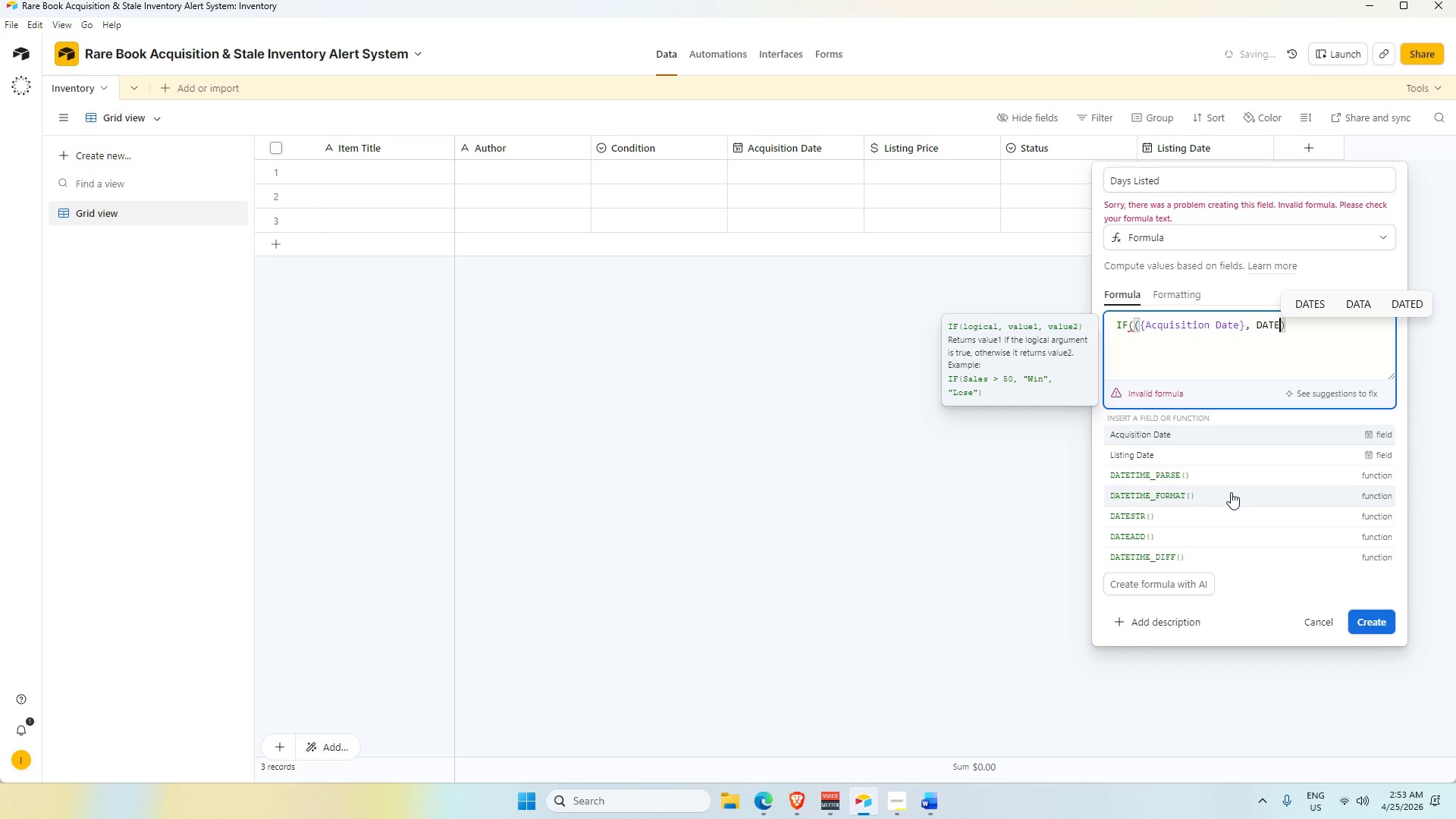 
left_click([1168, 552])
 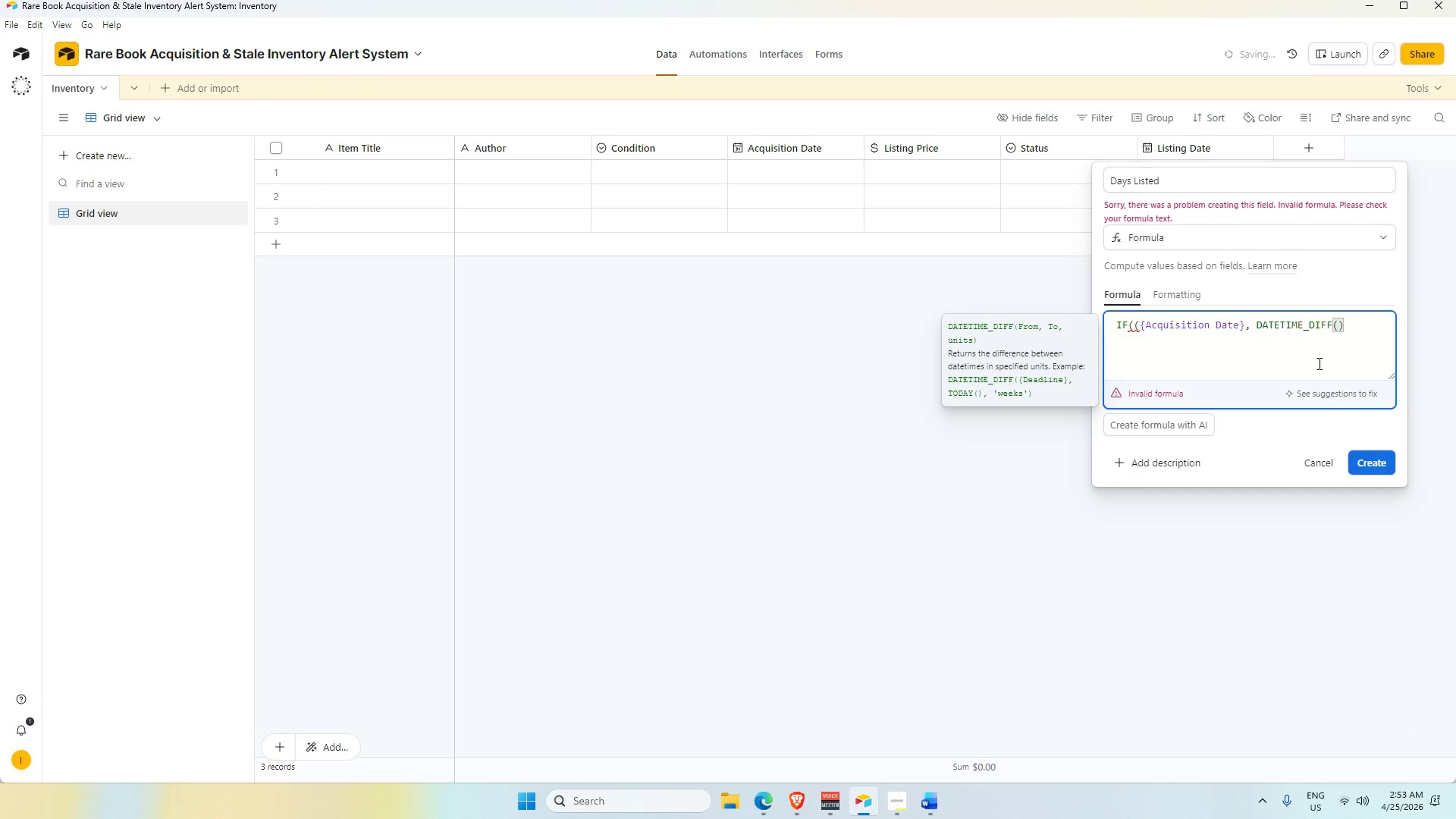 
wait(5.74)
 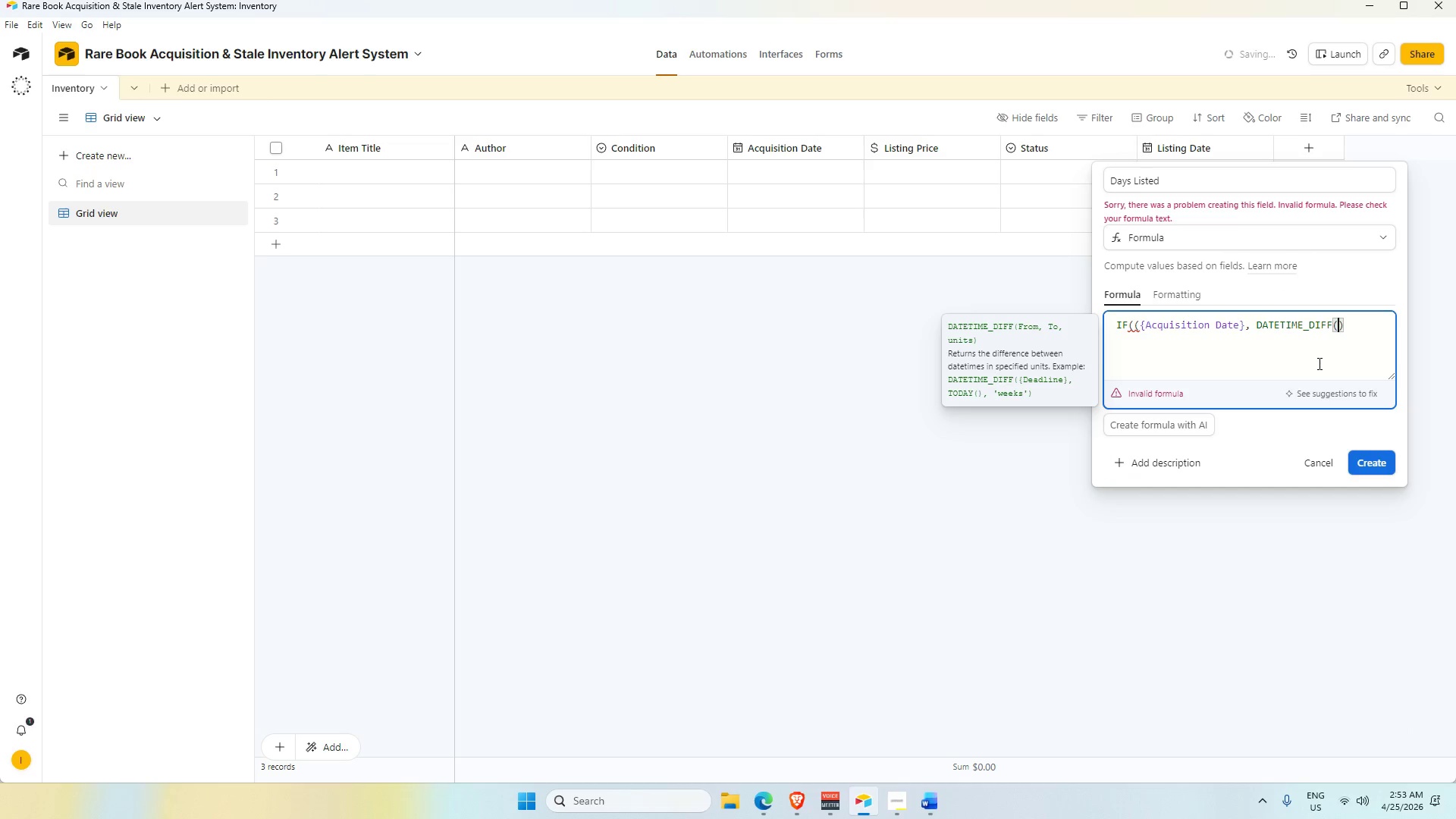 
type(TODAY)
 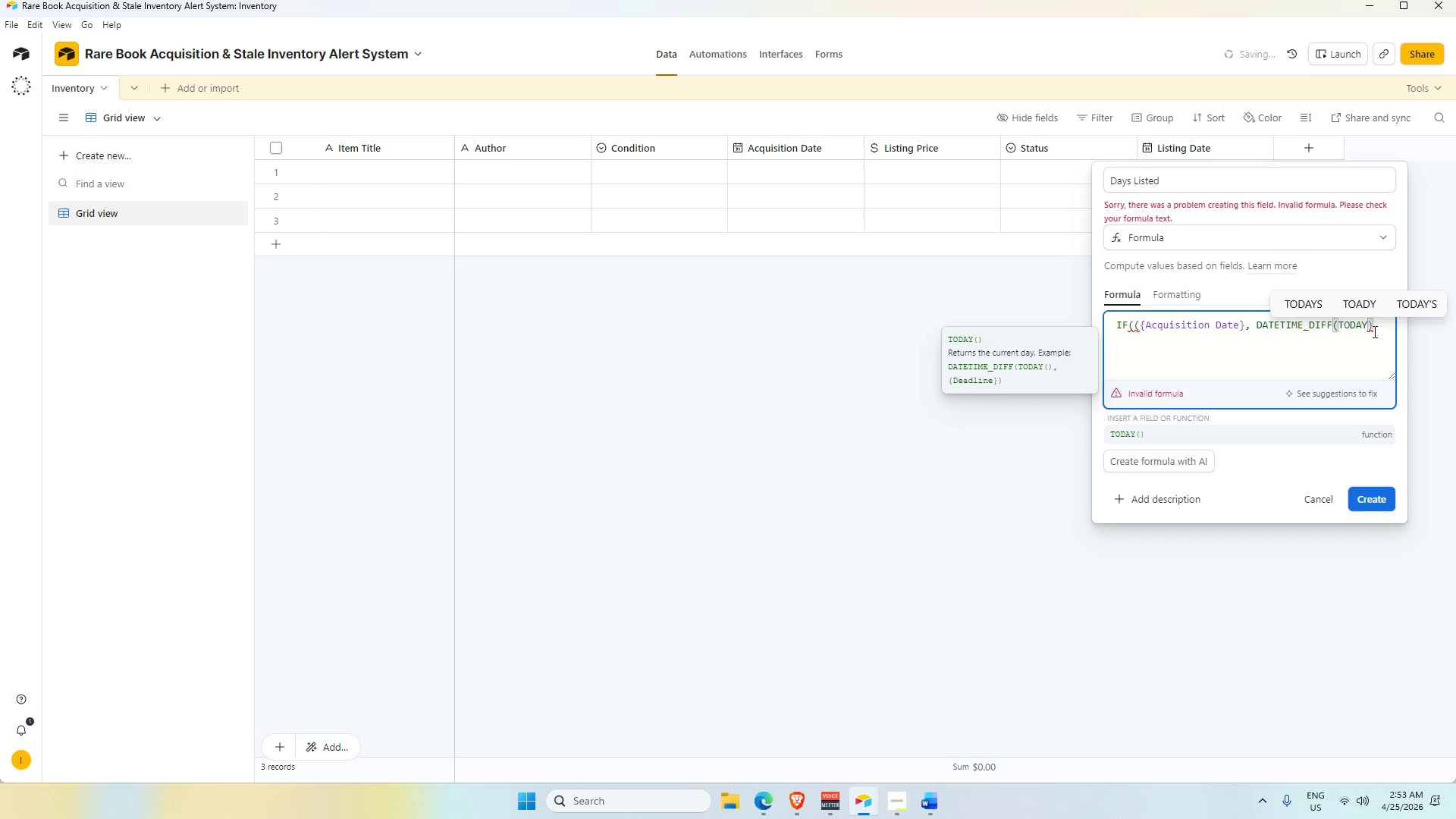 
key(ArrowRight)
 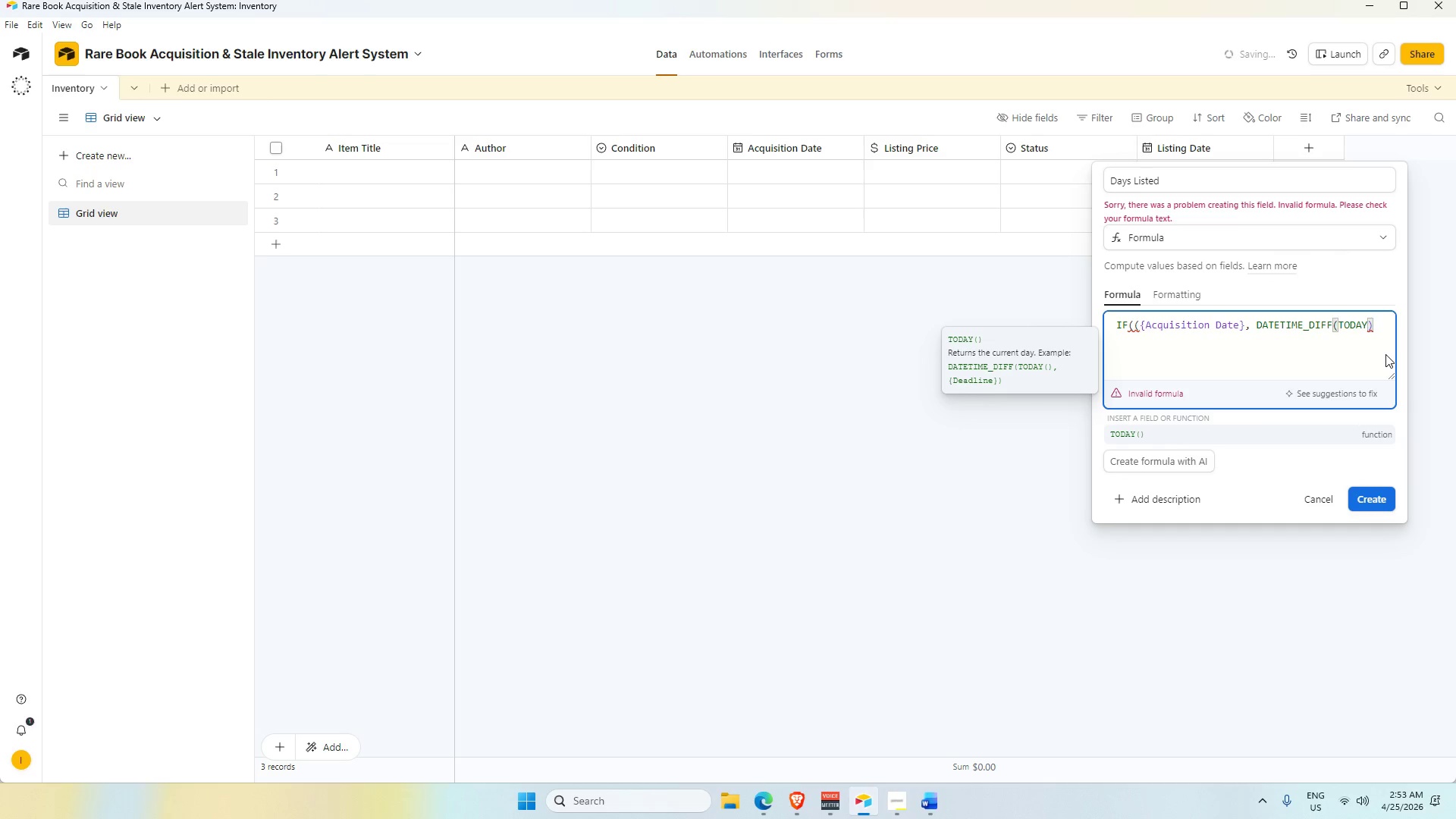 
key(ArrowRight)
 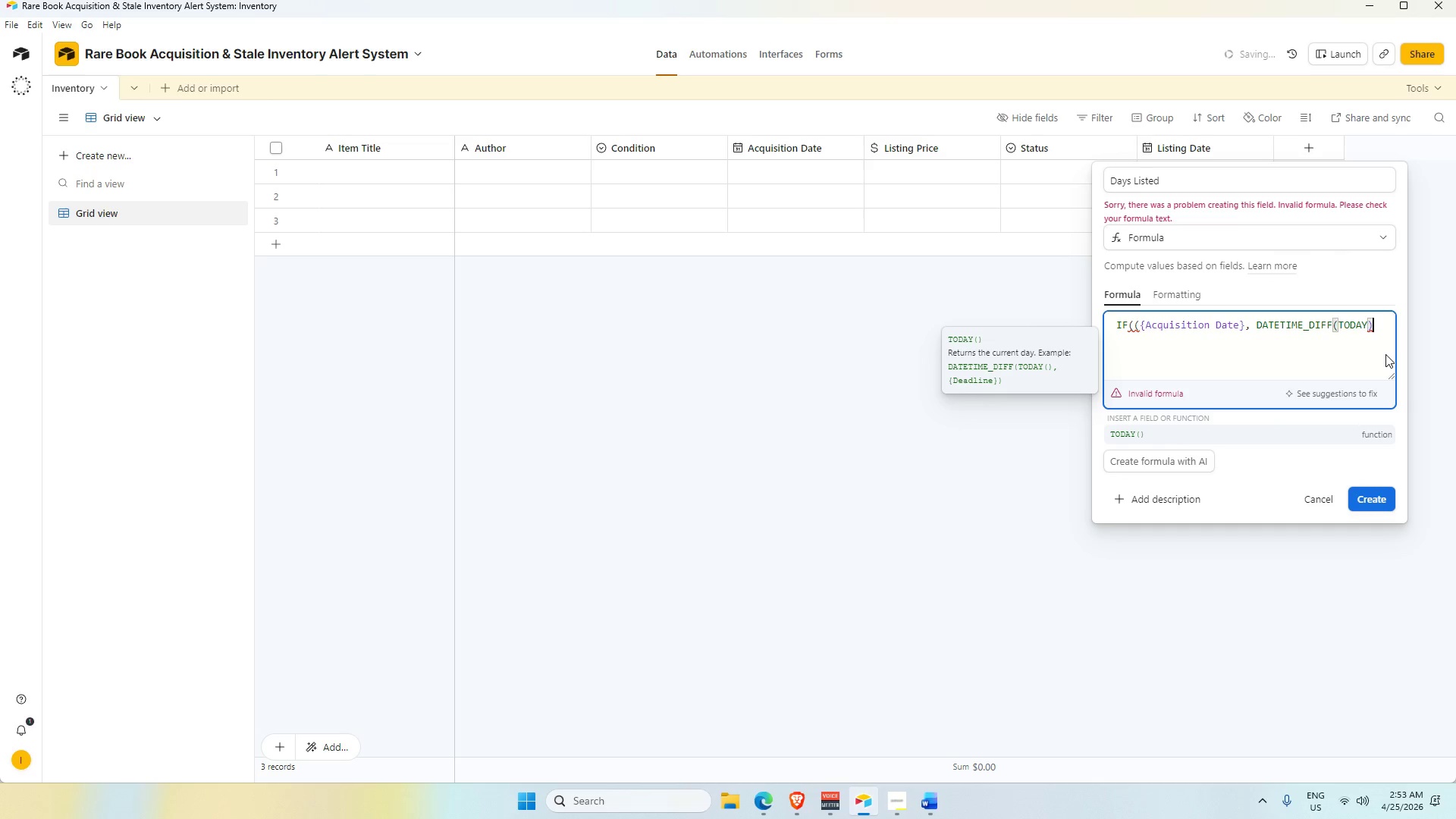 
key(Comma)
 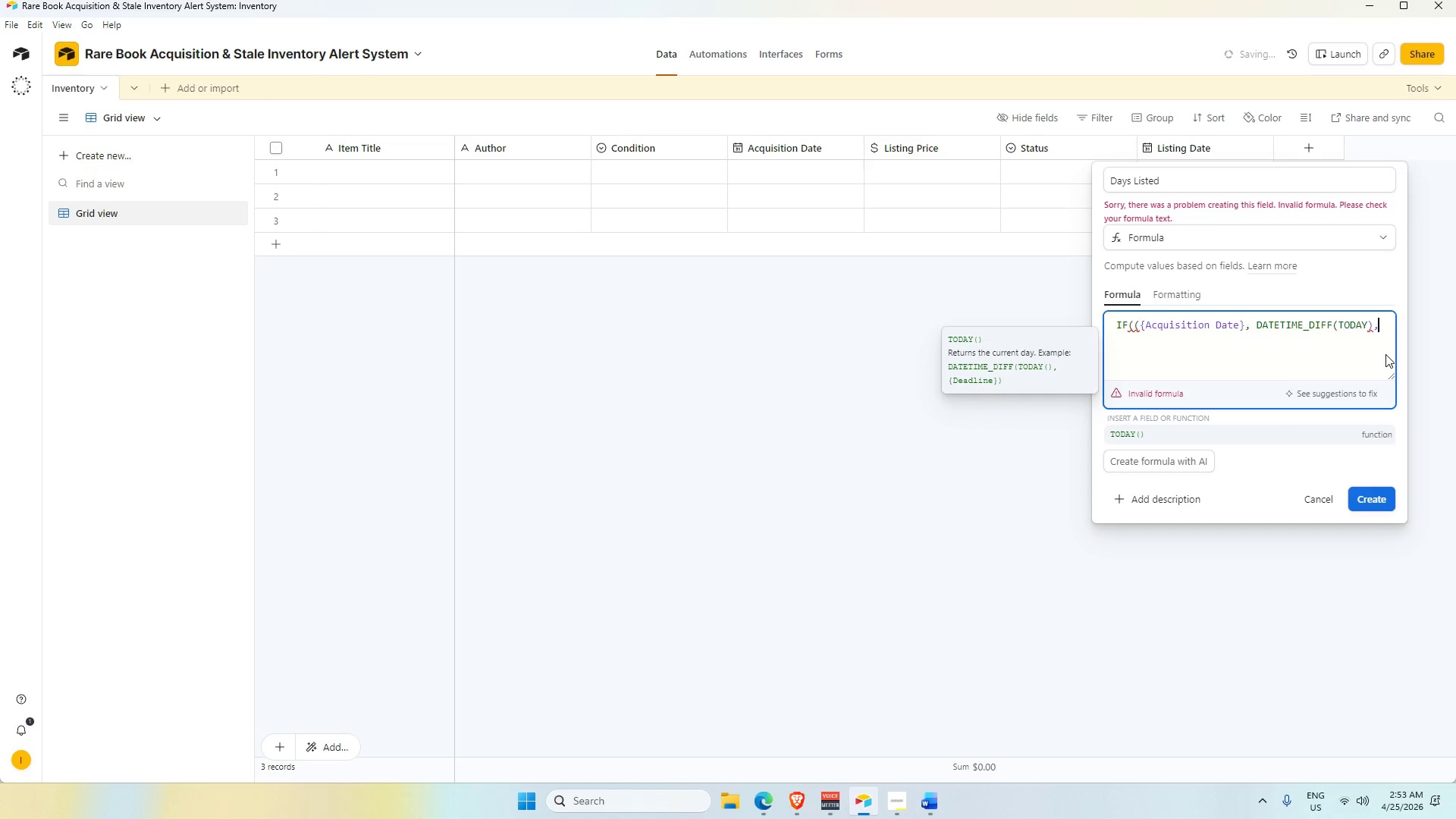 
key(Space)
 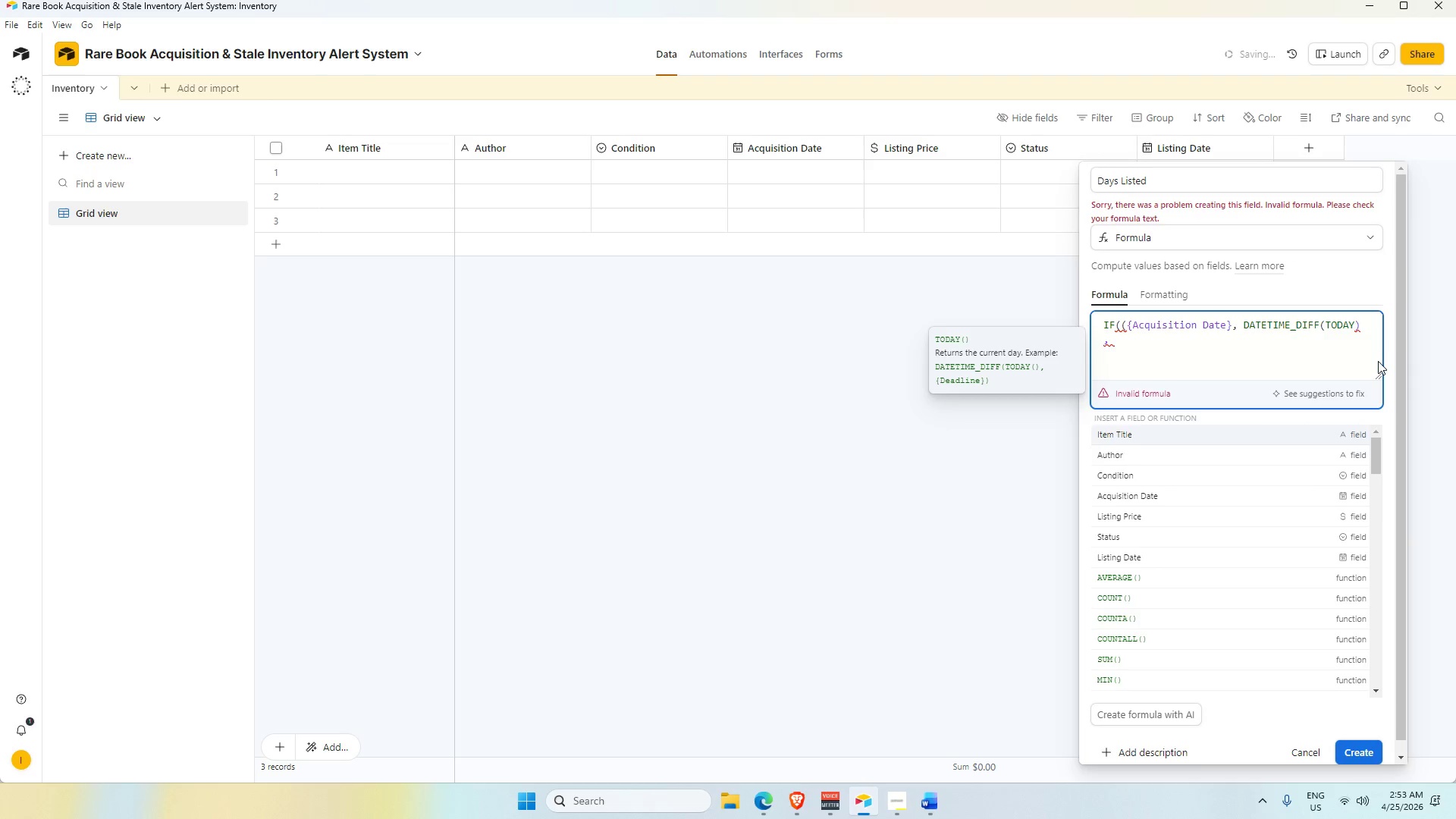 
key(Shift+BracketLeft)
 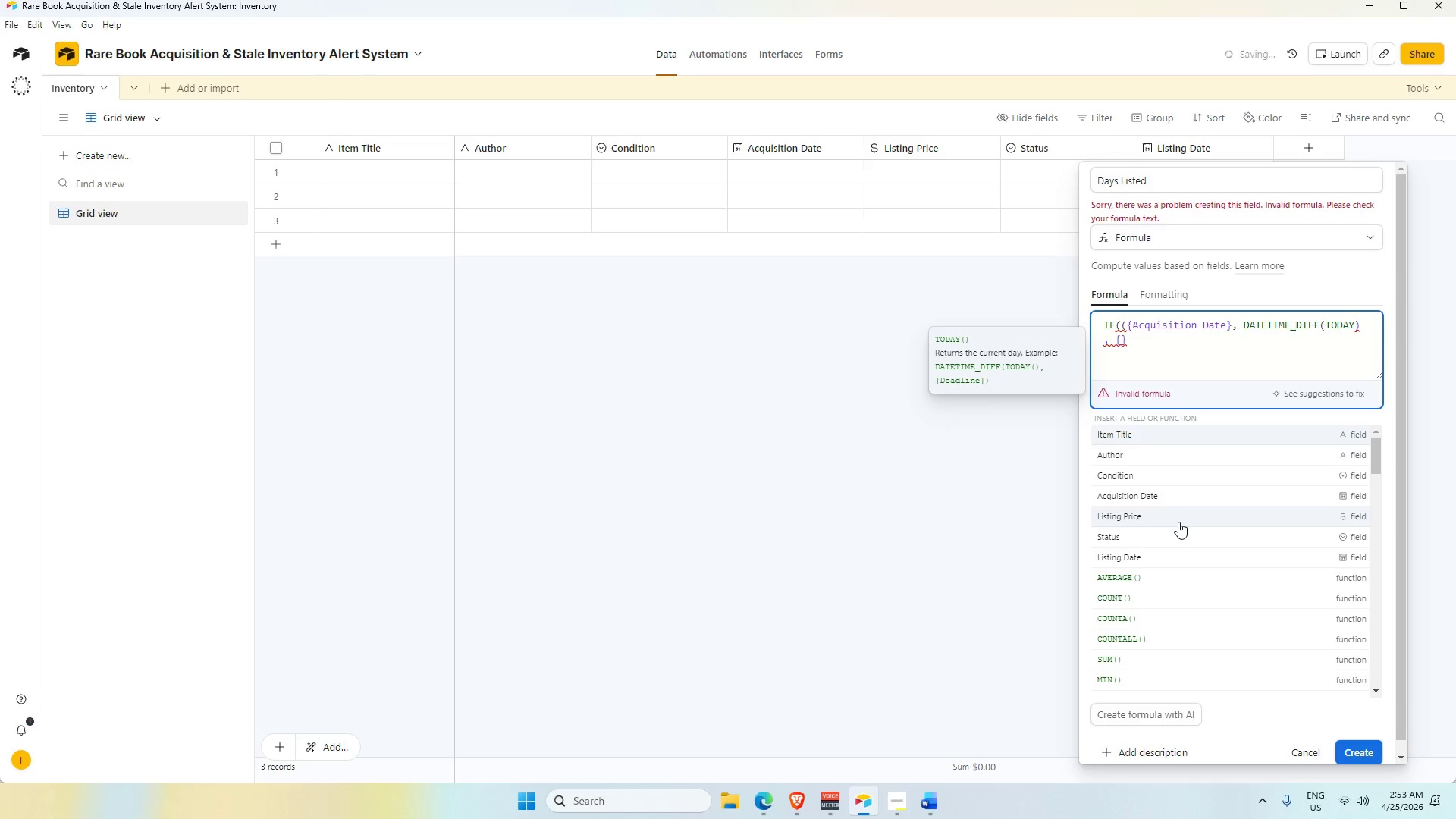 
left_click([1169, 553])
 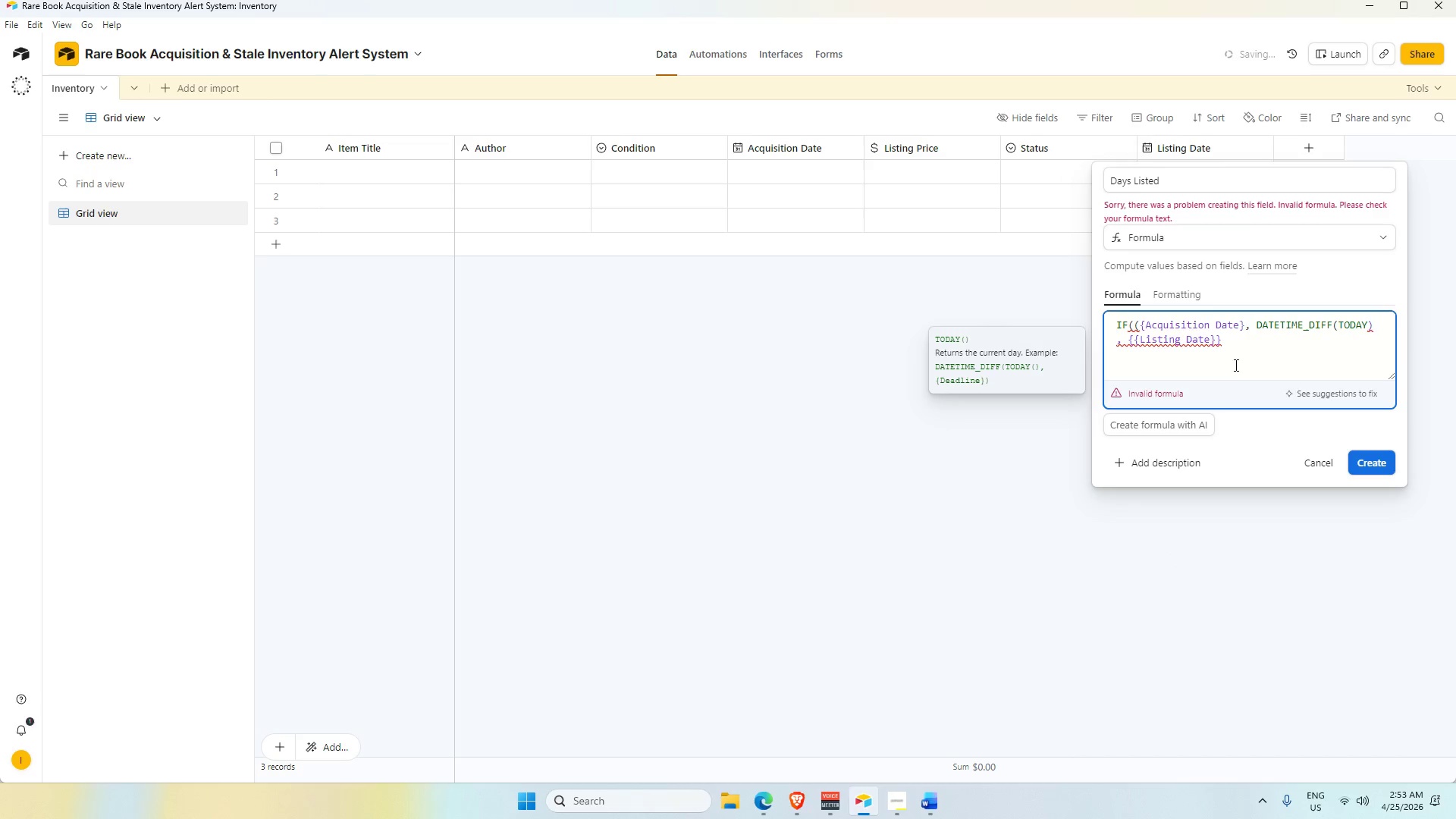 
wait(5.8)
 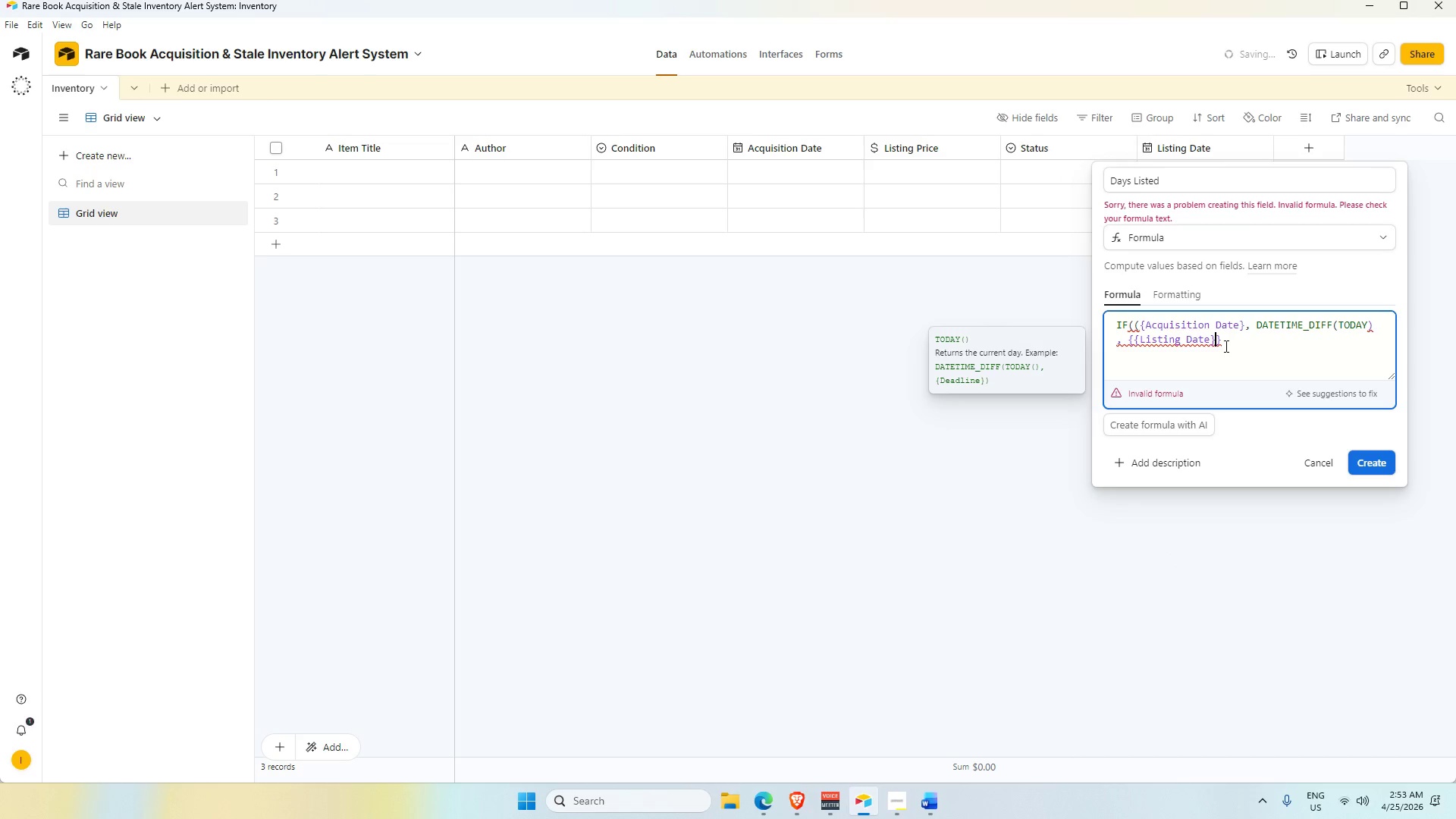 
key(Comma)
 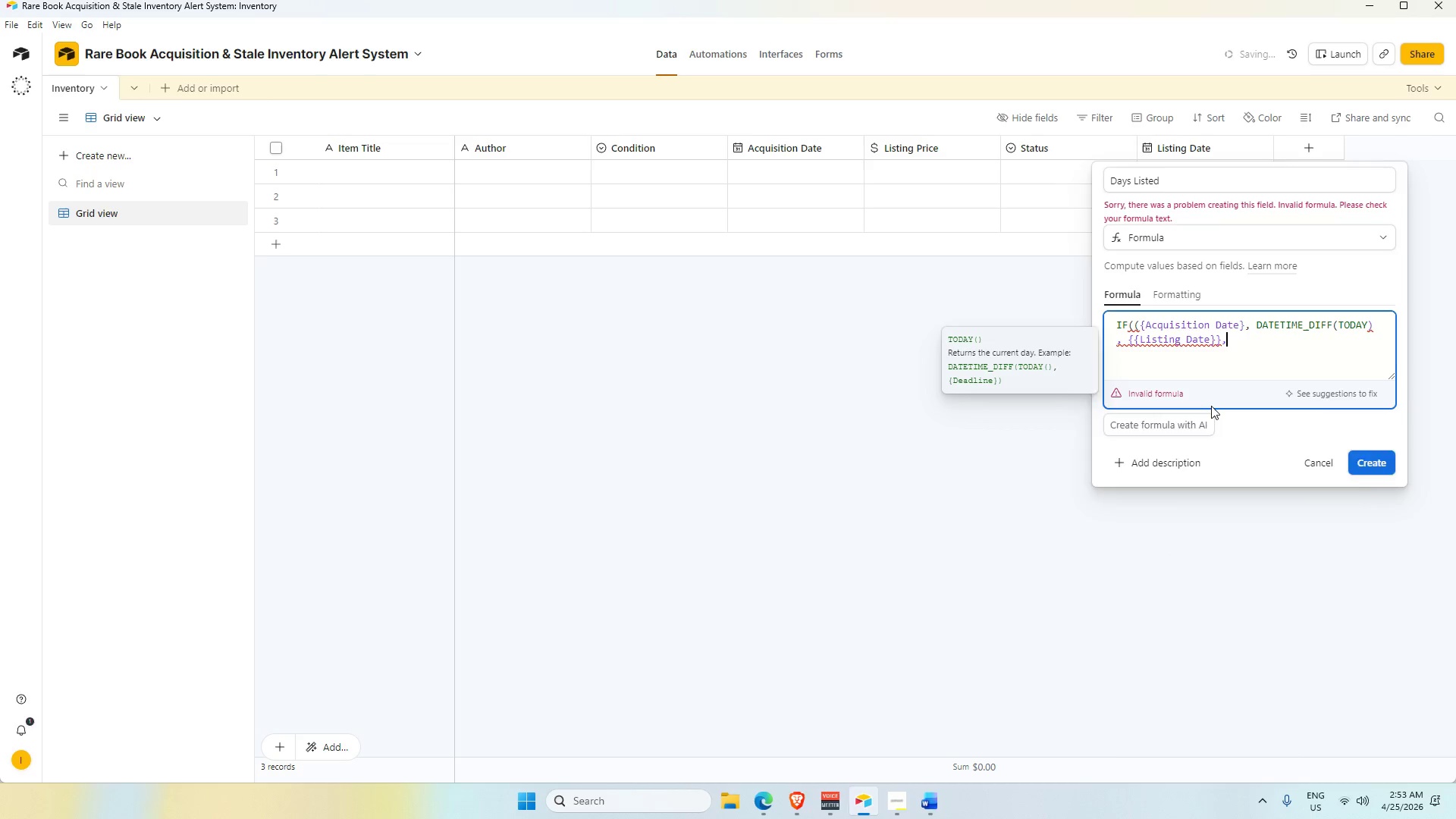 
key(Space)
 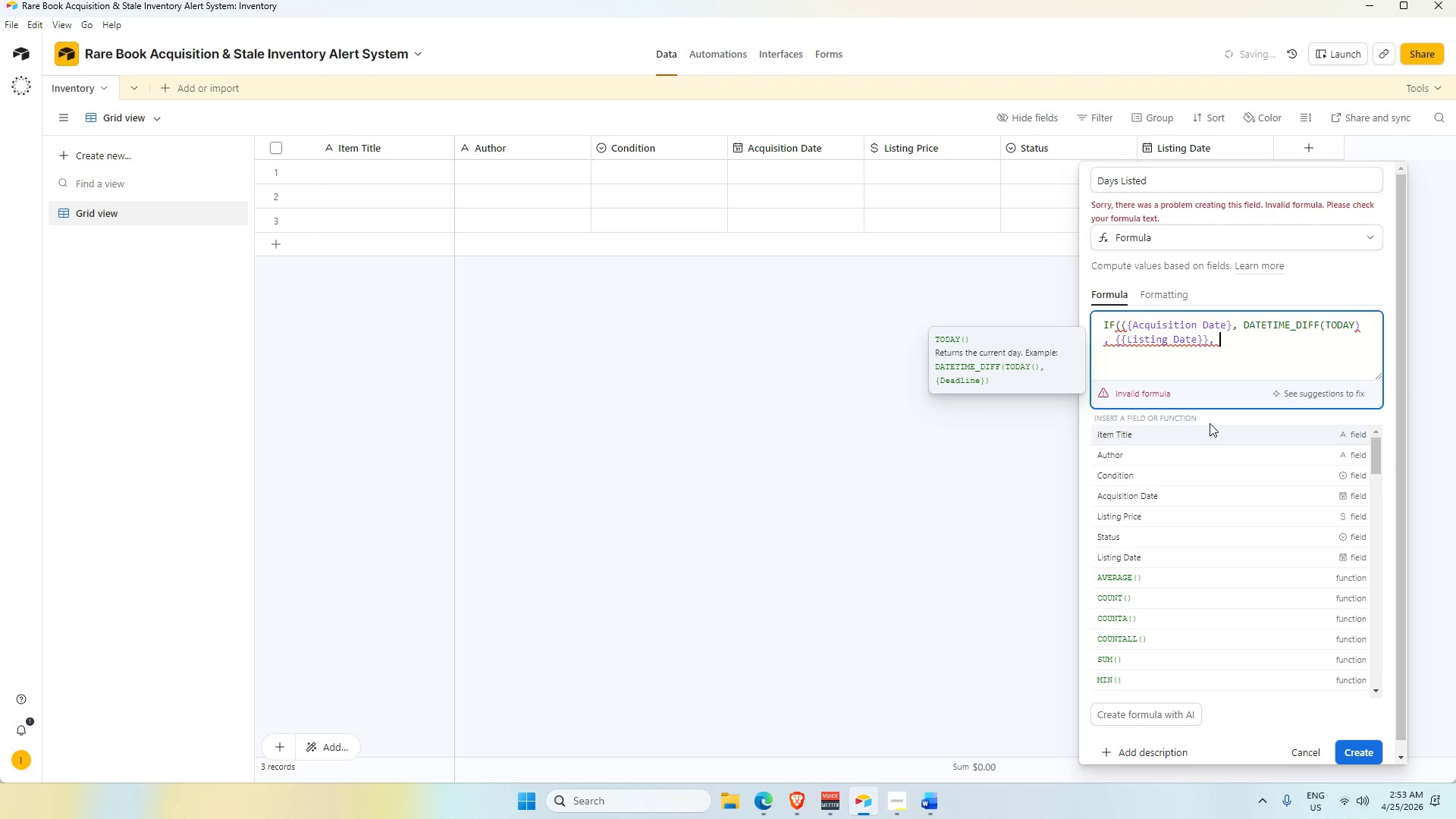 
type('days)
 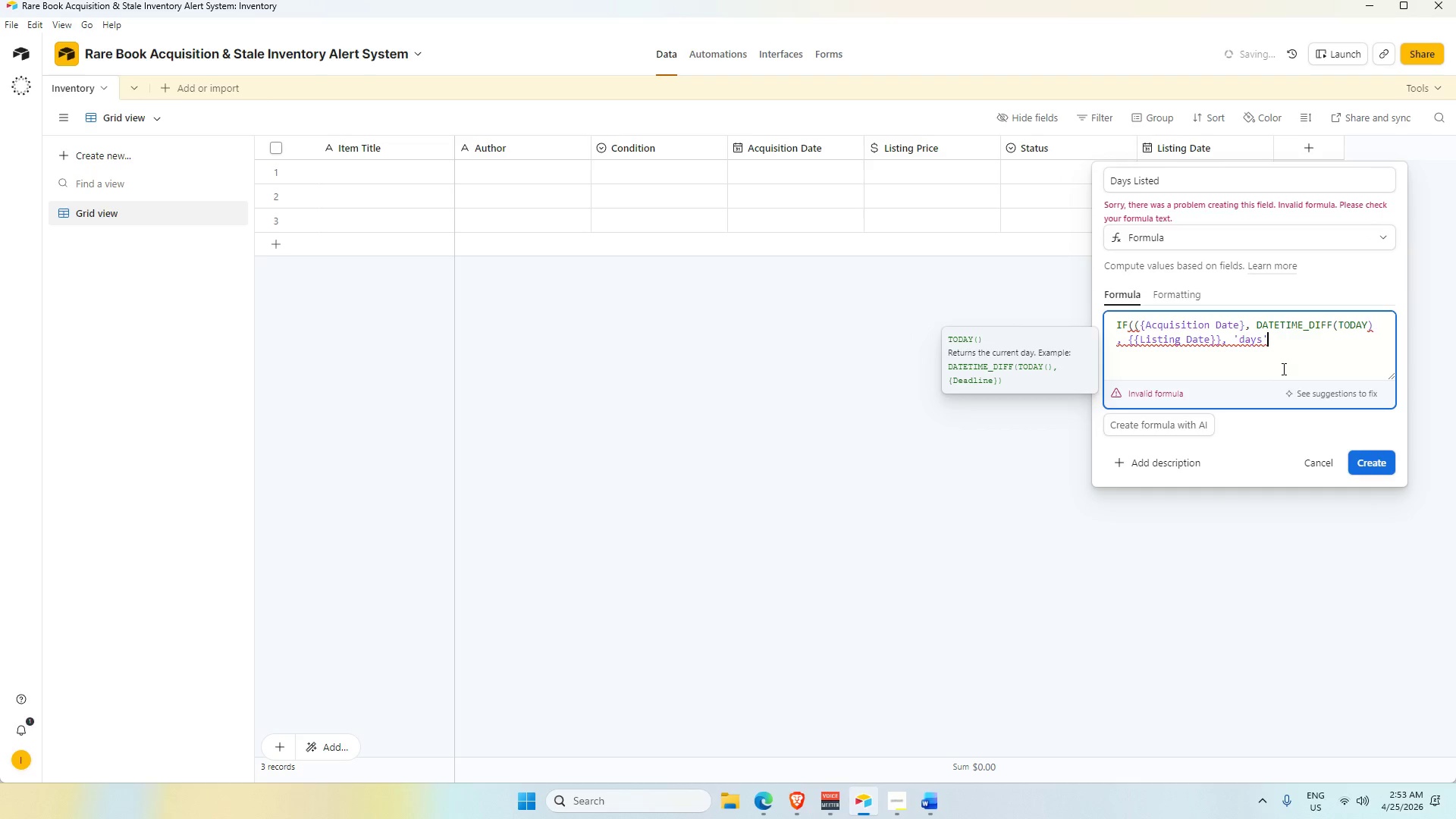 
wait(5.2)
 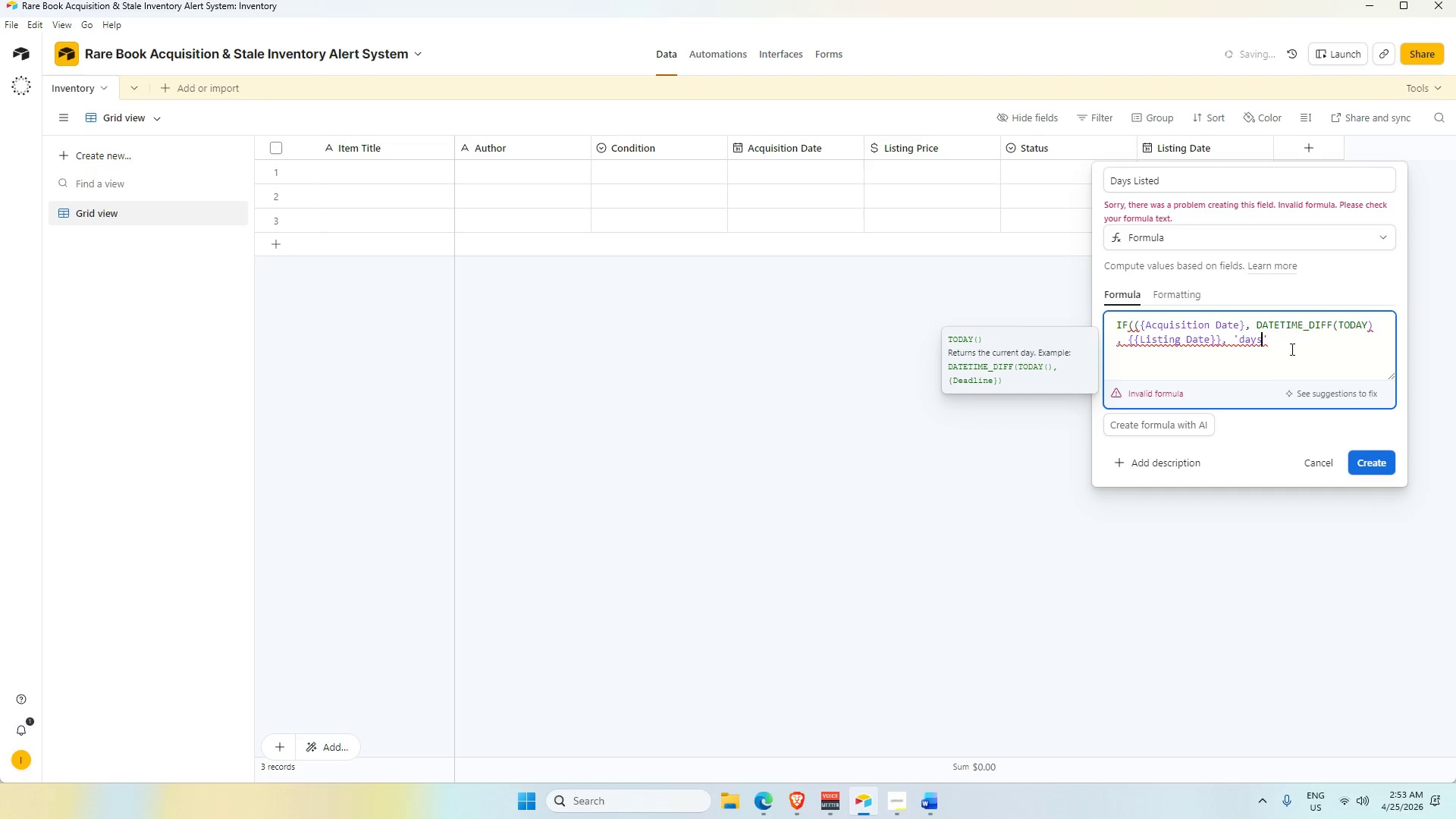 
key(Shift+0)
 